 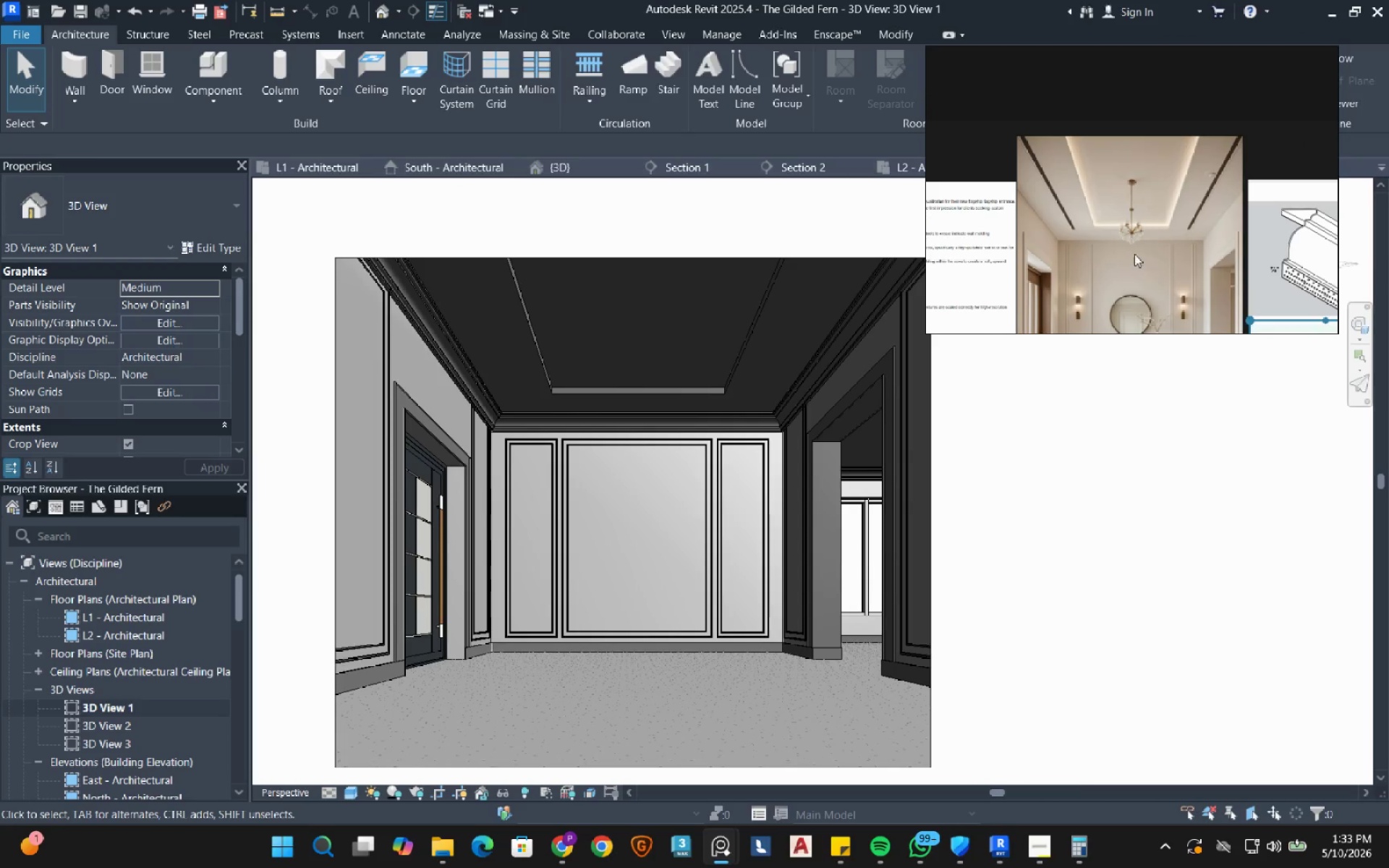 
scroll: coordinate [1144, 239], scroll_direction: up, amount: 5.0
 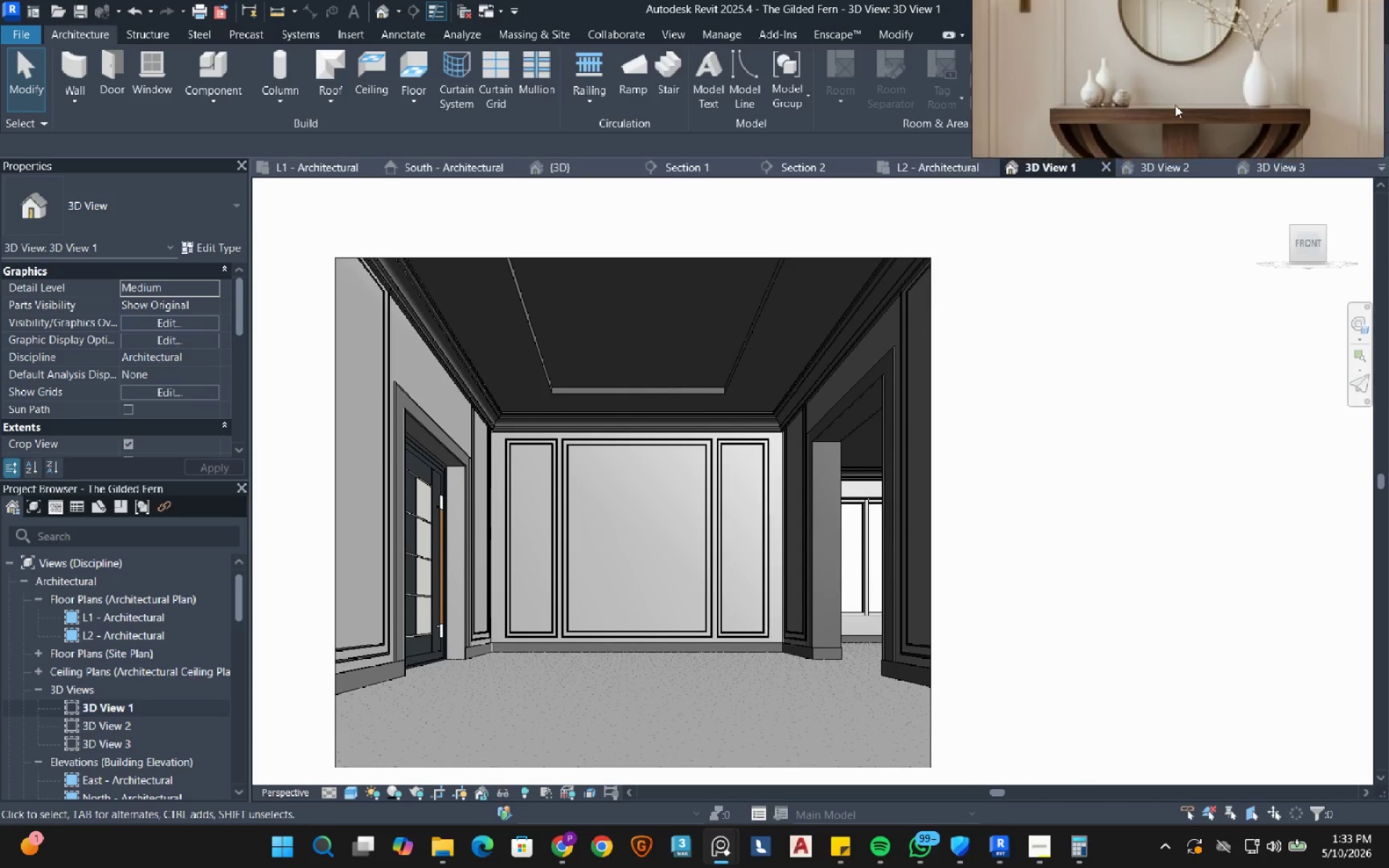 
mouse_move([583, 170])
 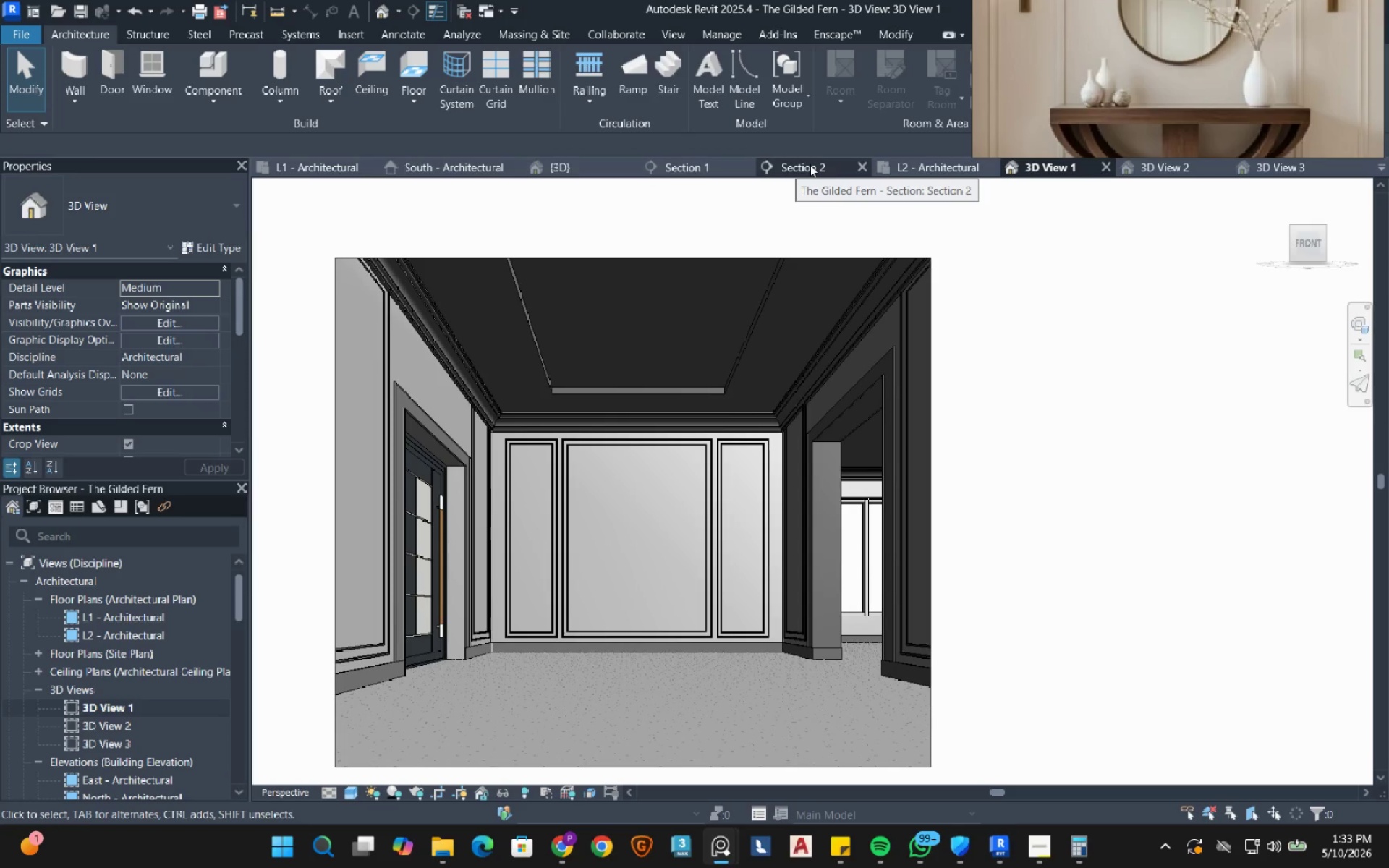 
left_click([810, 164])
 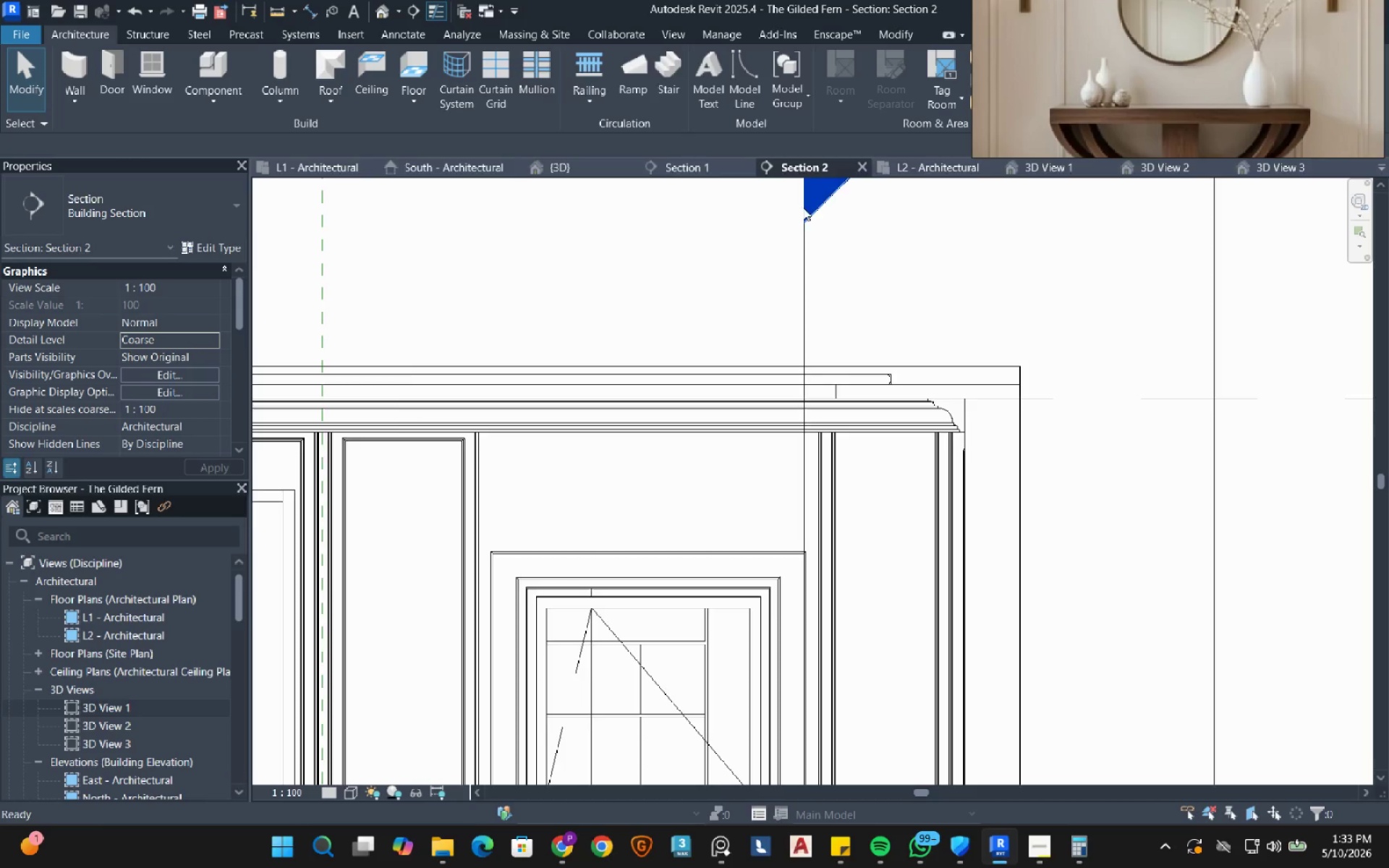 
scroll: coordinate [804, 348], scroll_direction: down, amount: 5.0
 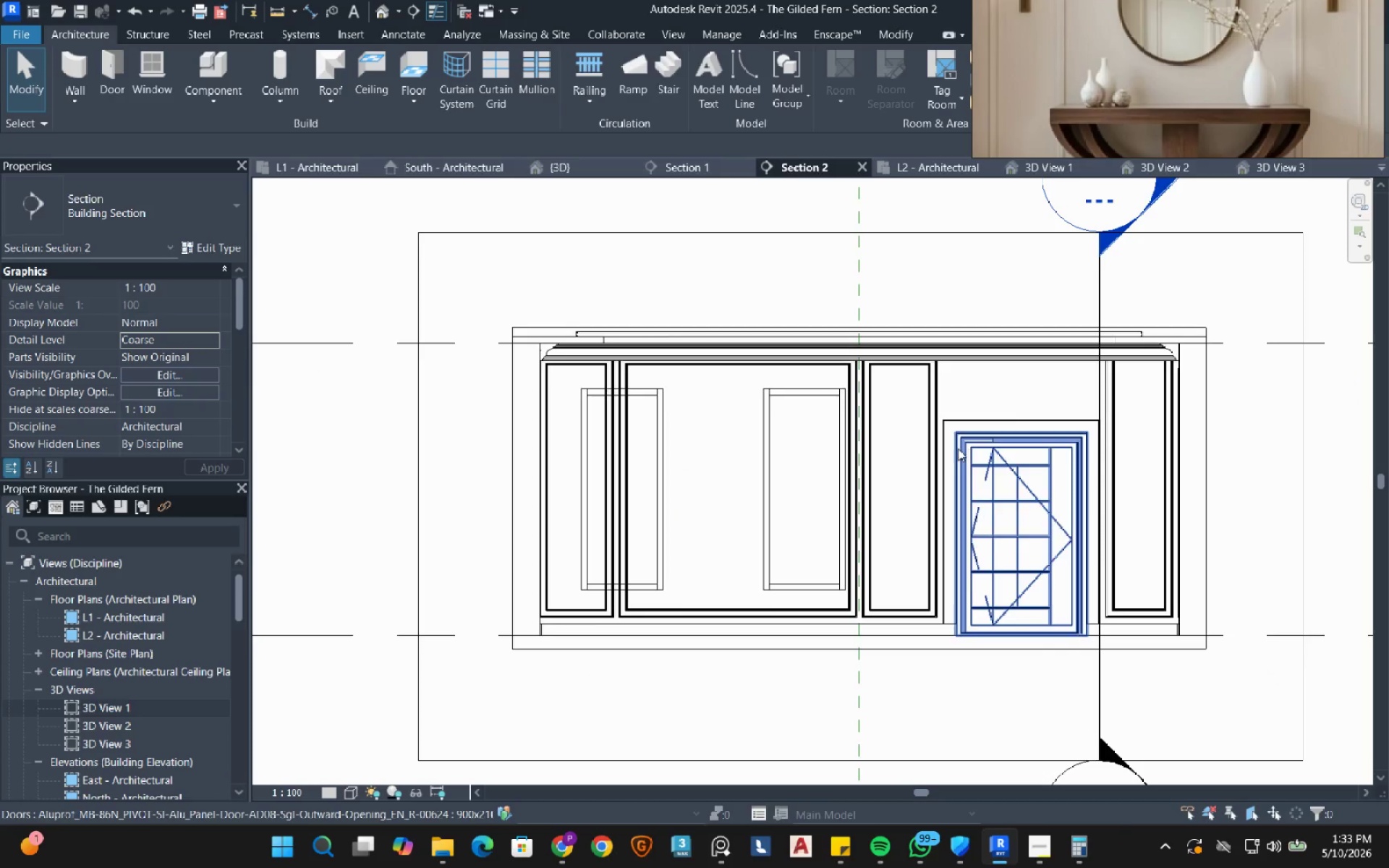 
scroll: coordinate [595, 417], scroll_direction: up, amount: 3.0
 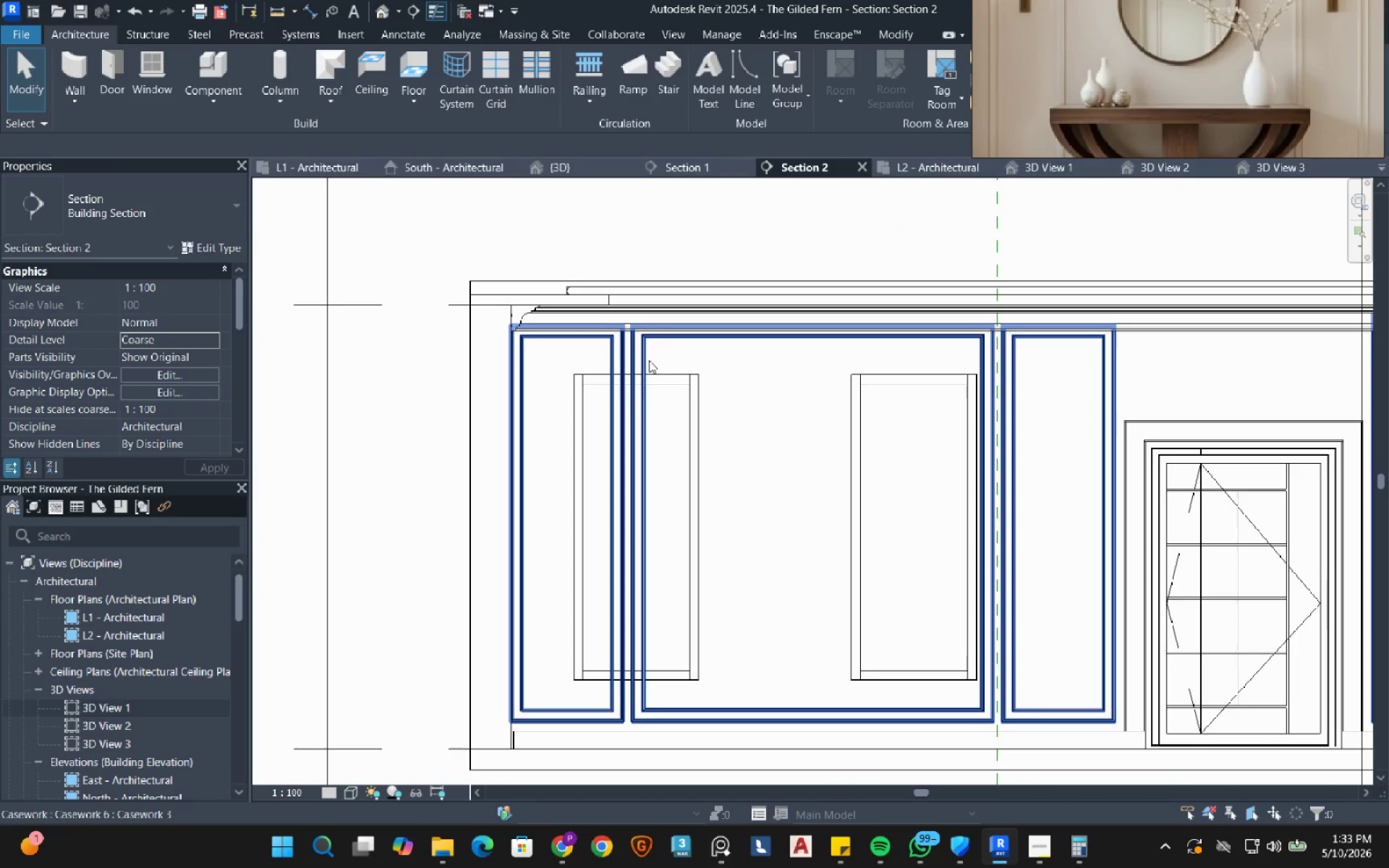 
left_click([649, 360])
 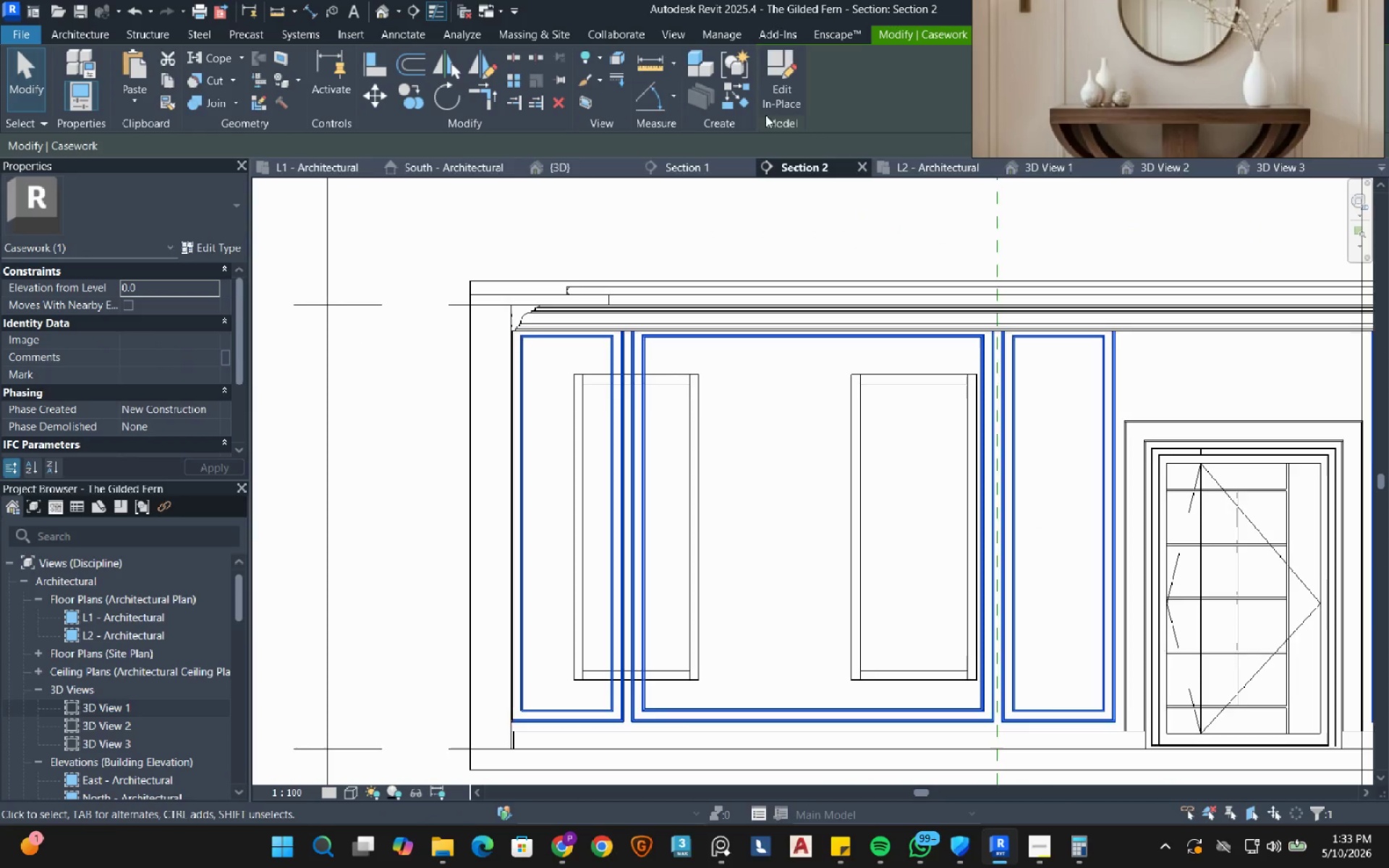 
left_click([775, 62])
 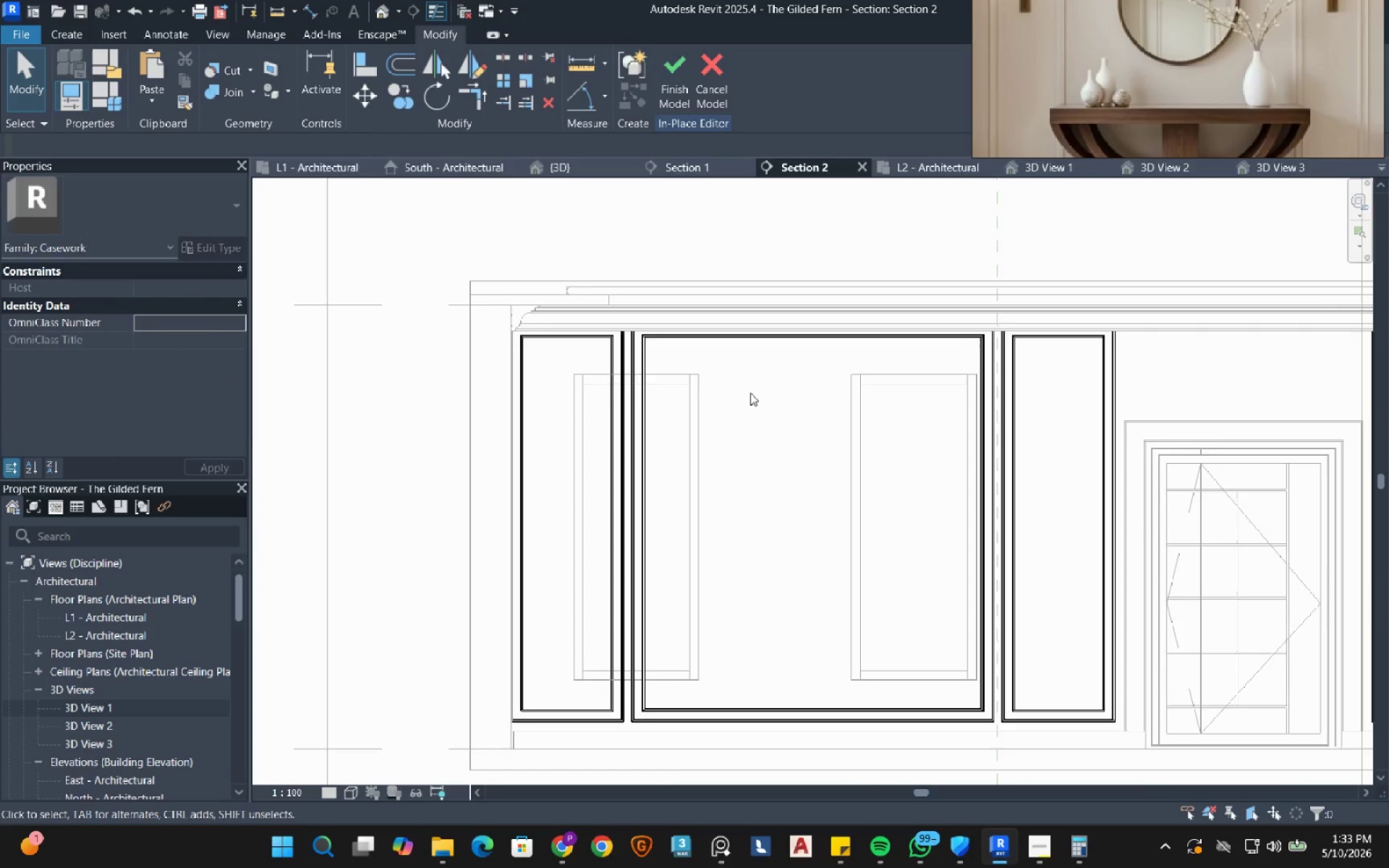 
scroll: coordinate [750, 393], scroll_direction: down, amount: 1.0
 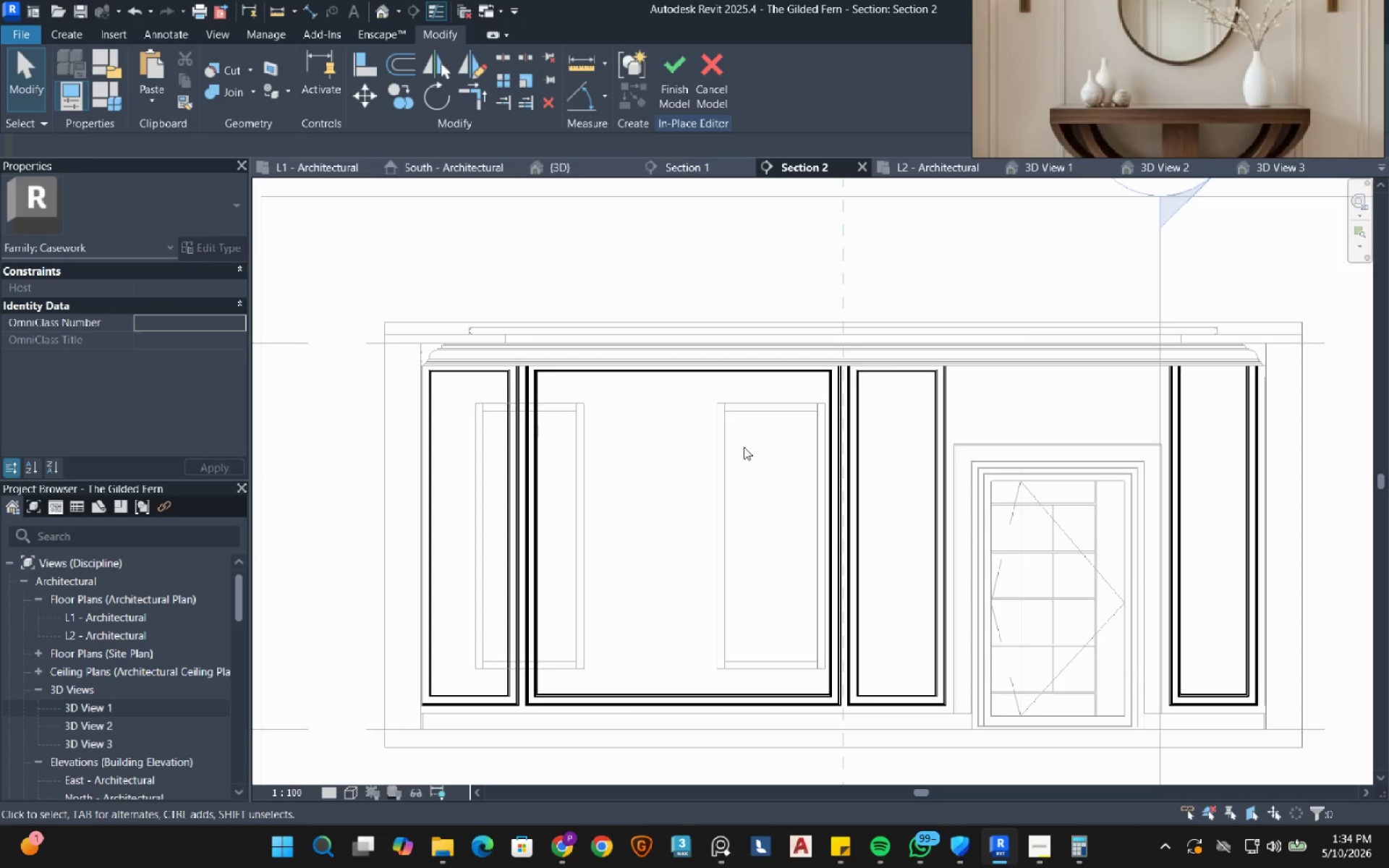 
wait(18.66)
 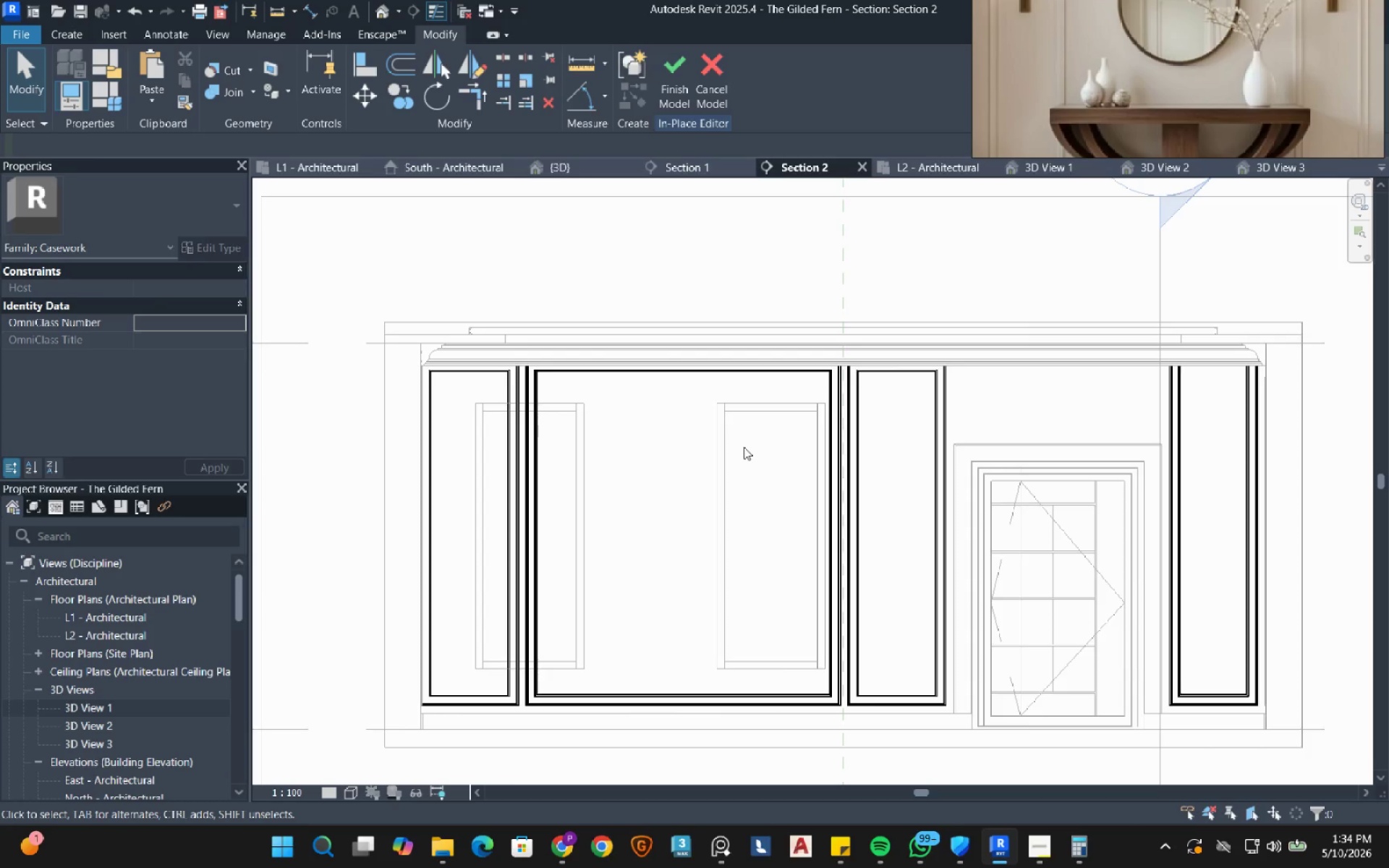 
left_click([684, 69])
 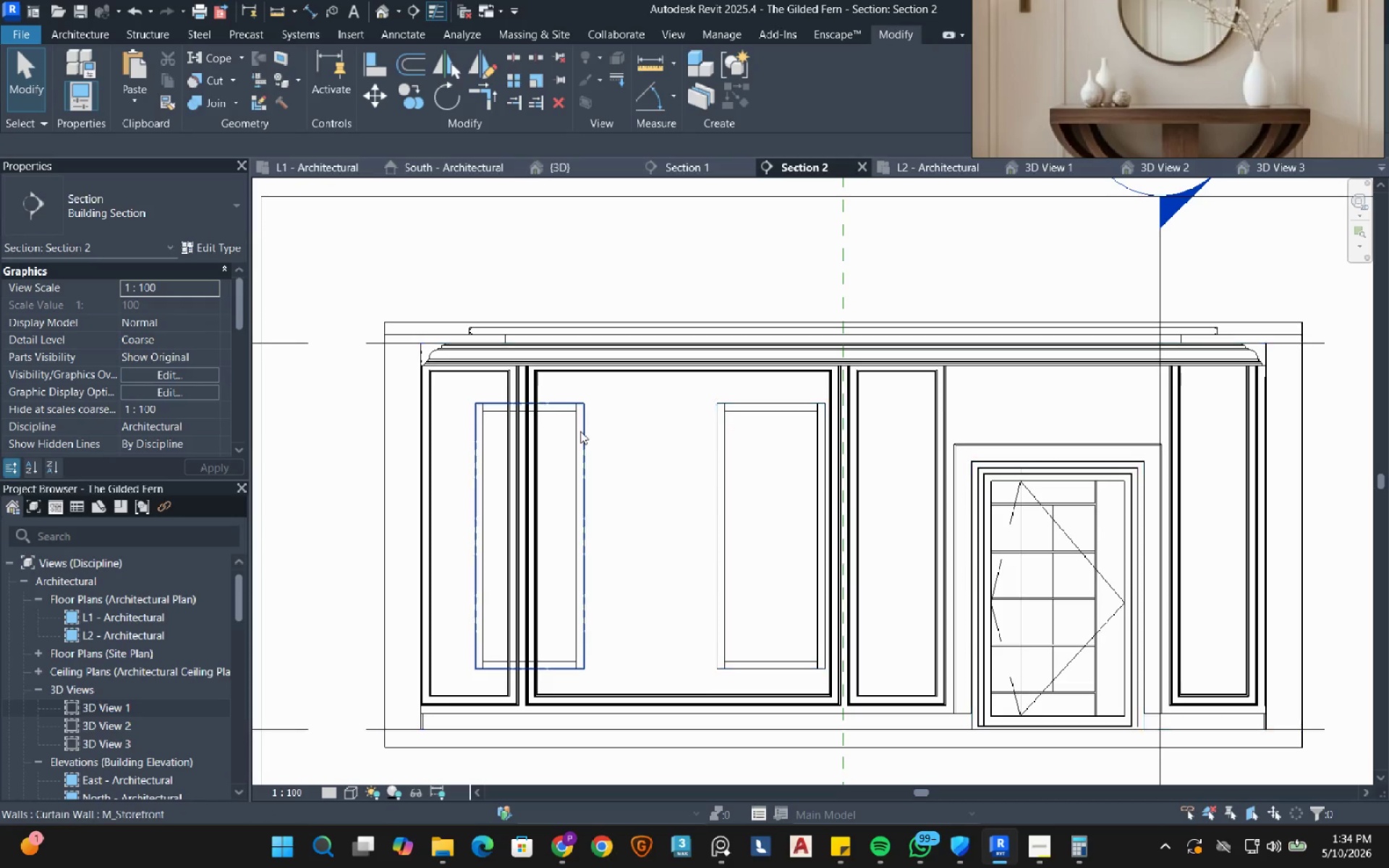 
left_click_drag(start_coordinate=[580, 431], to_coordinate=[735, 408])
 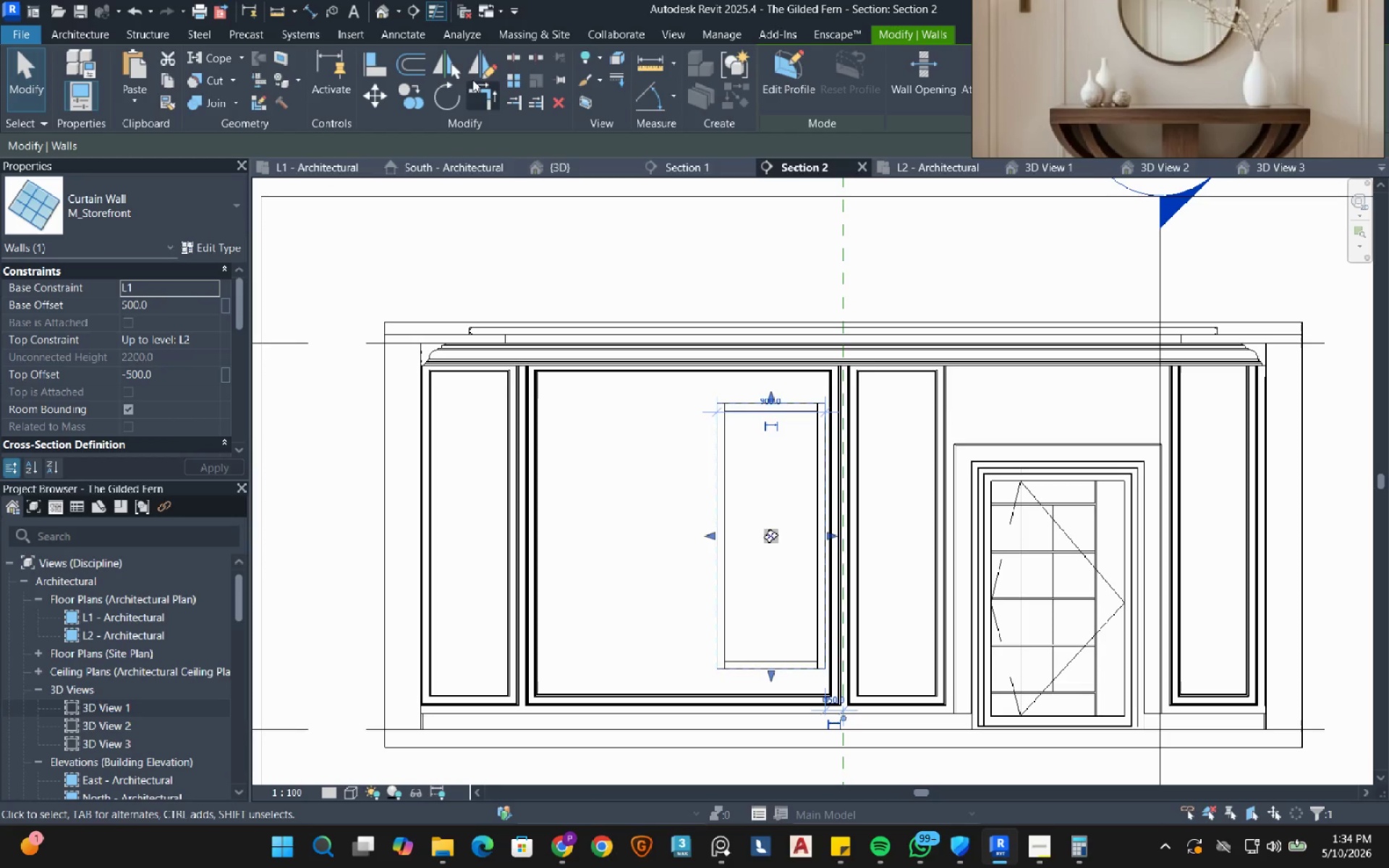 
type(de)
 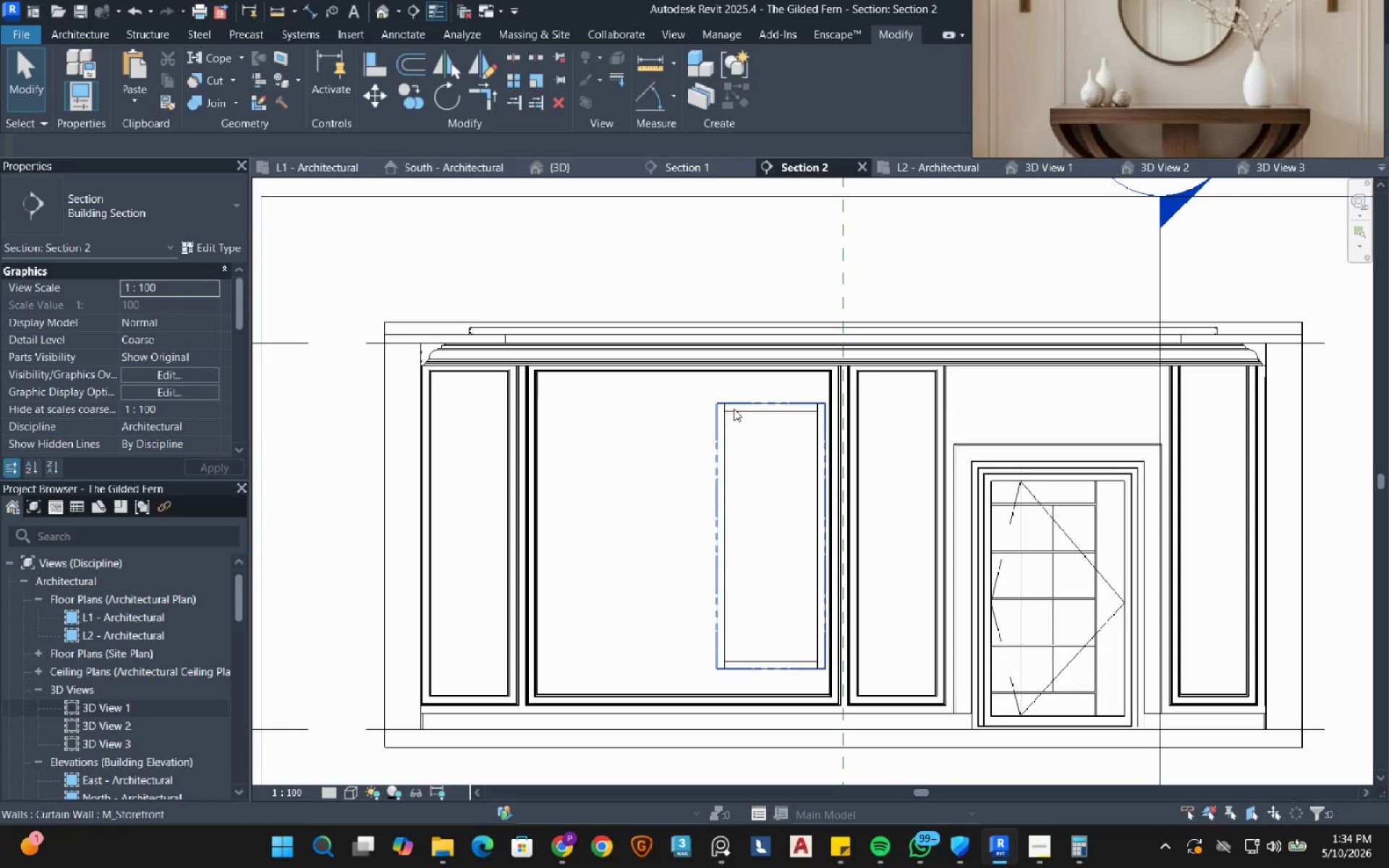 
left_click([735, 408])
 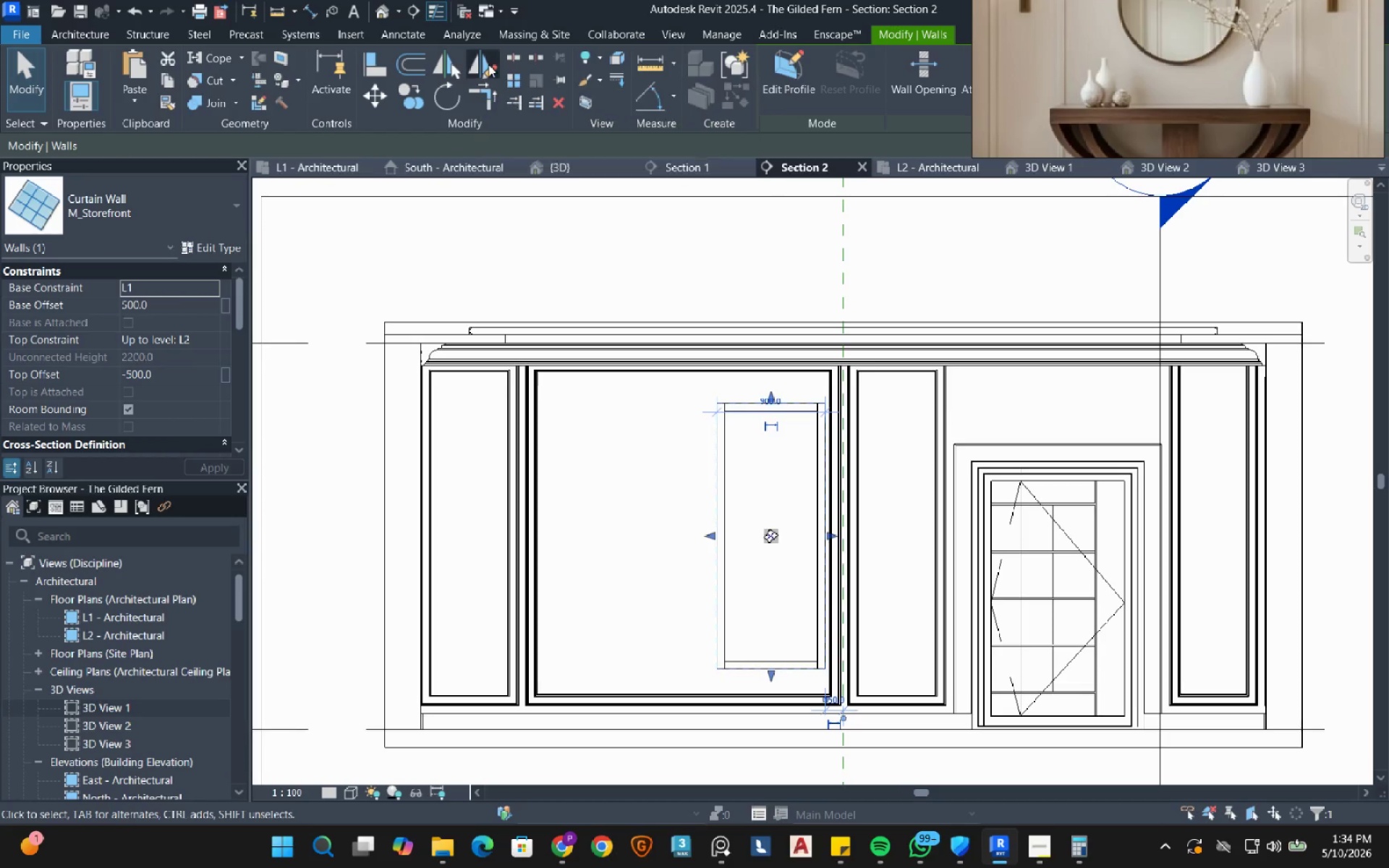 
scroll: coordinate [679, 378], scroll_direction: up, amount: 6.0
 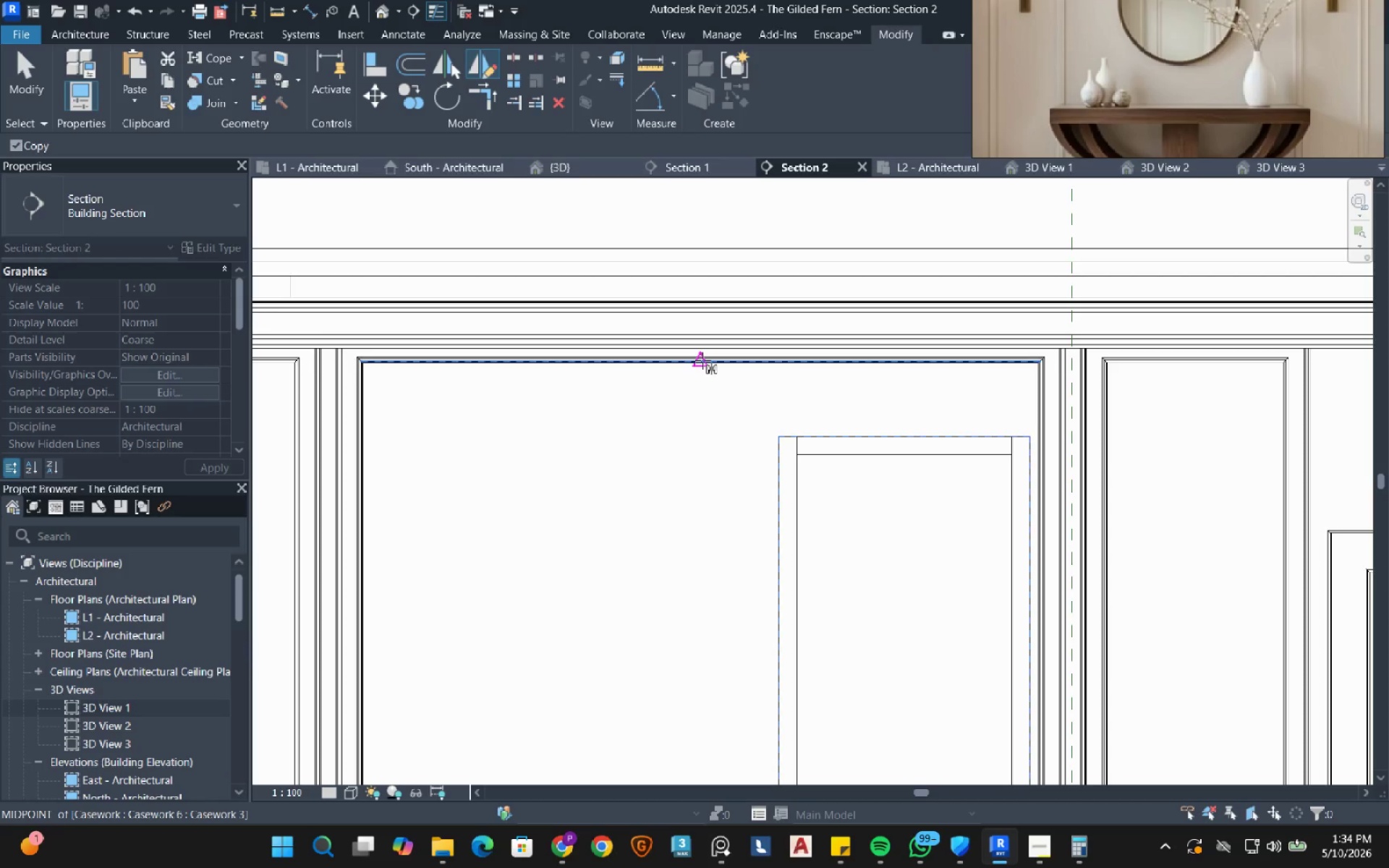 
left_click([702, 360])
 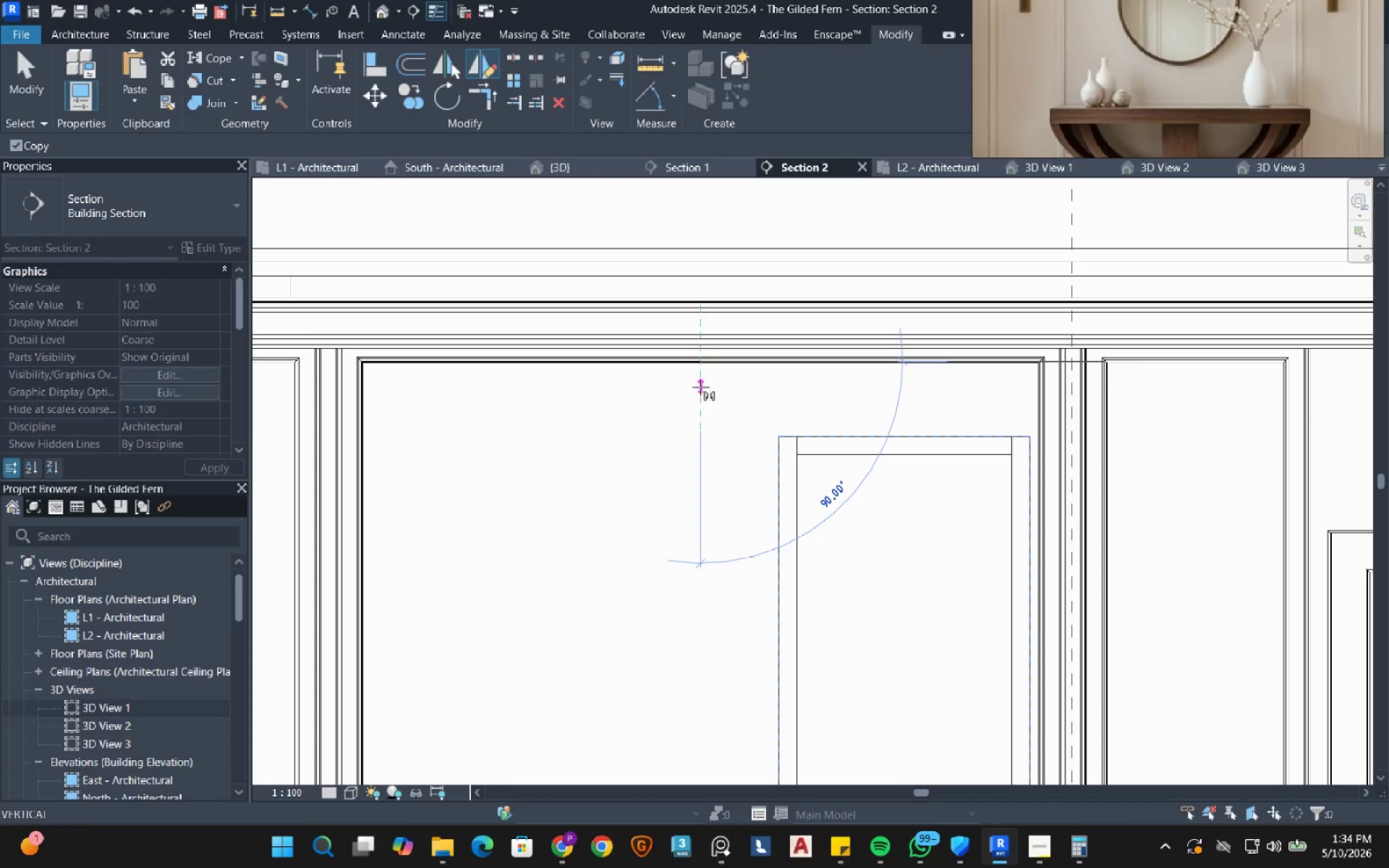 
double_click([700, 387])
 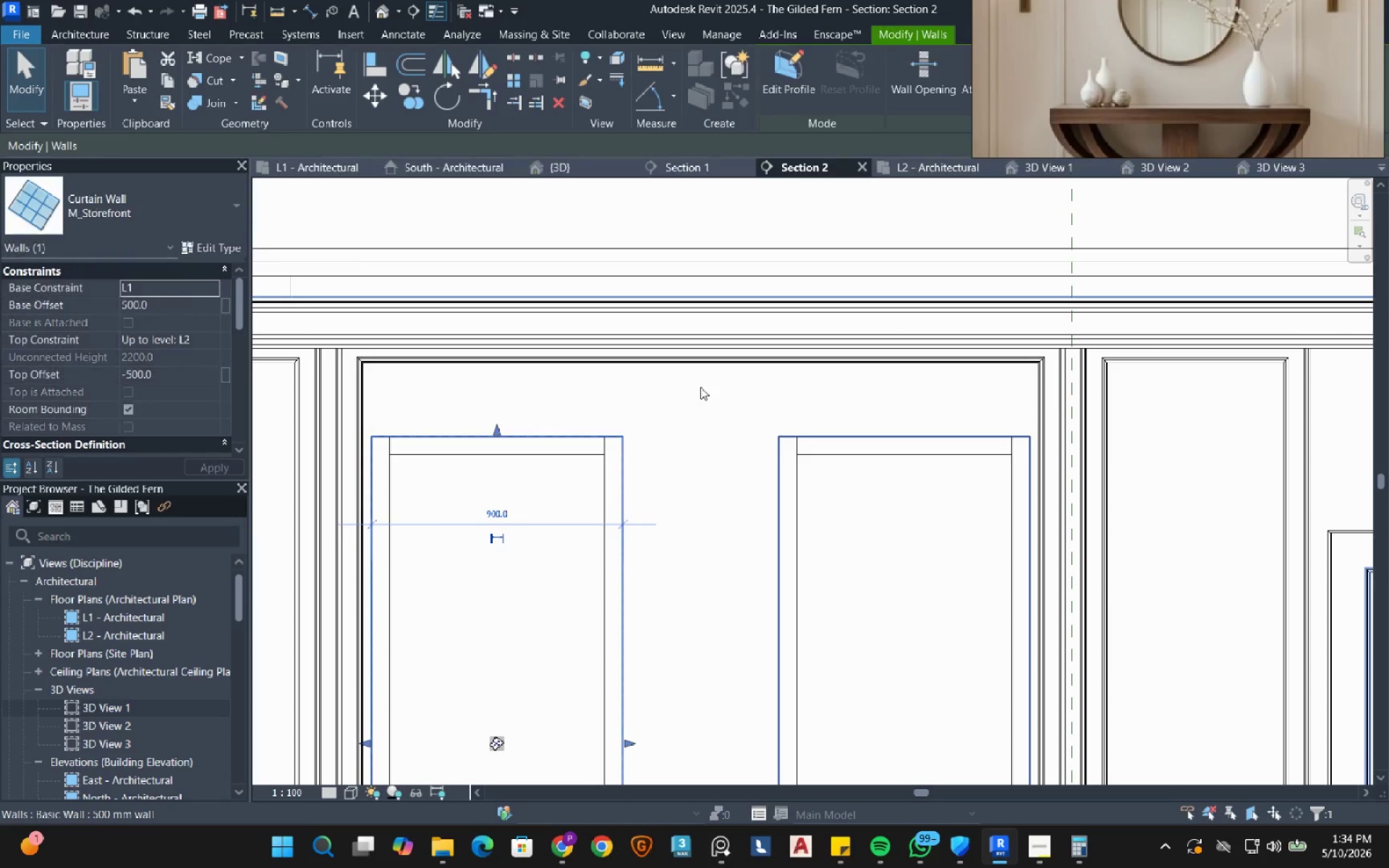 
key(Escape)
 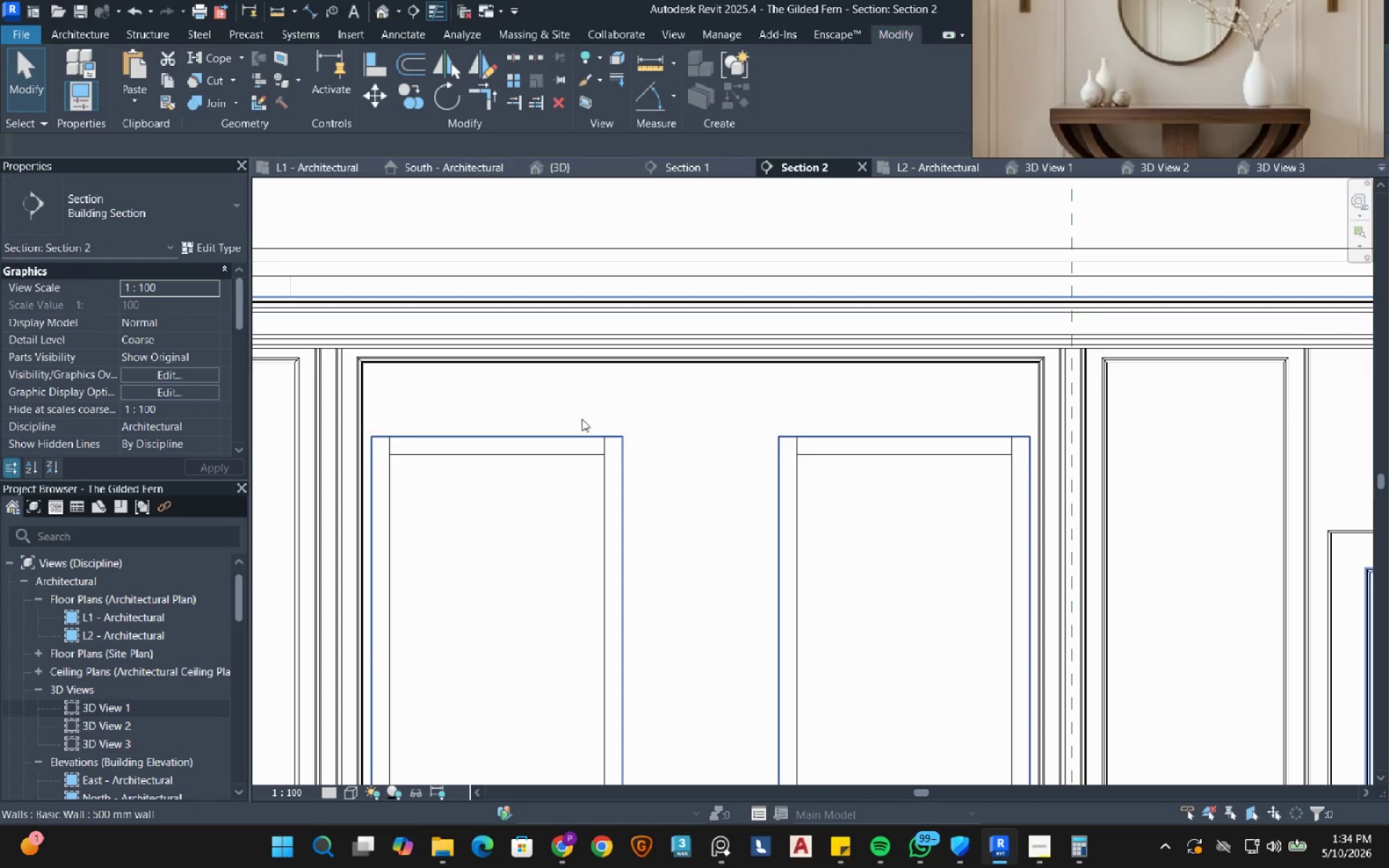 
scroll: coordinate [573, 425], scroll_direction: down, amount: 10.0
 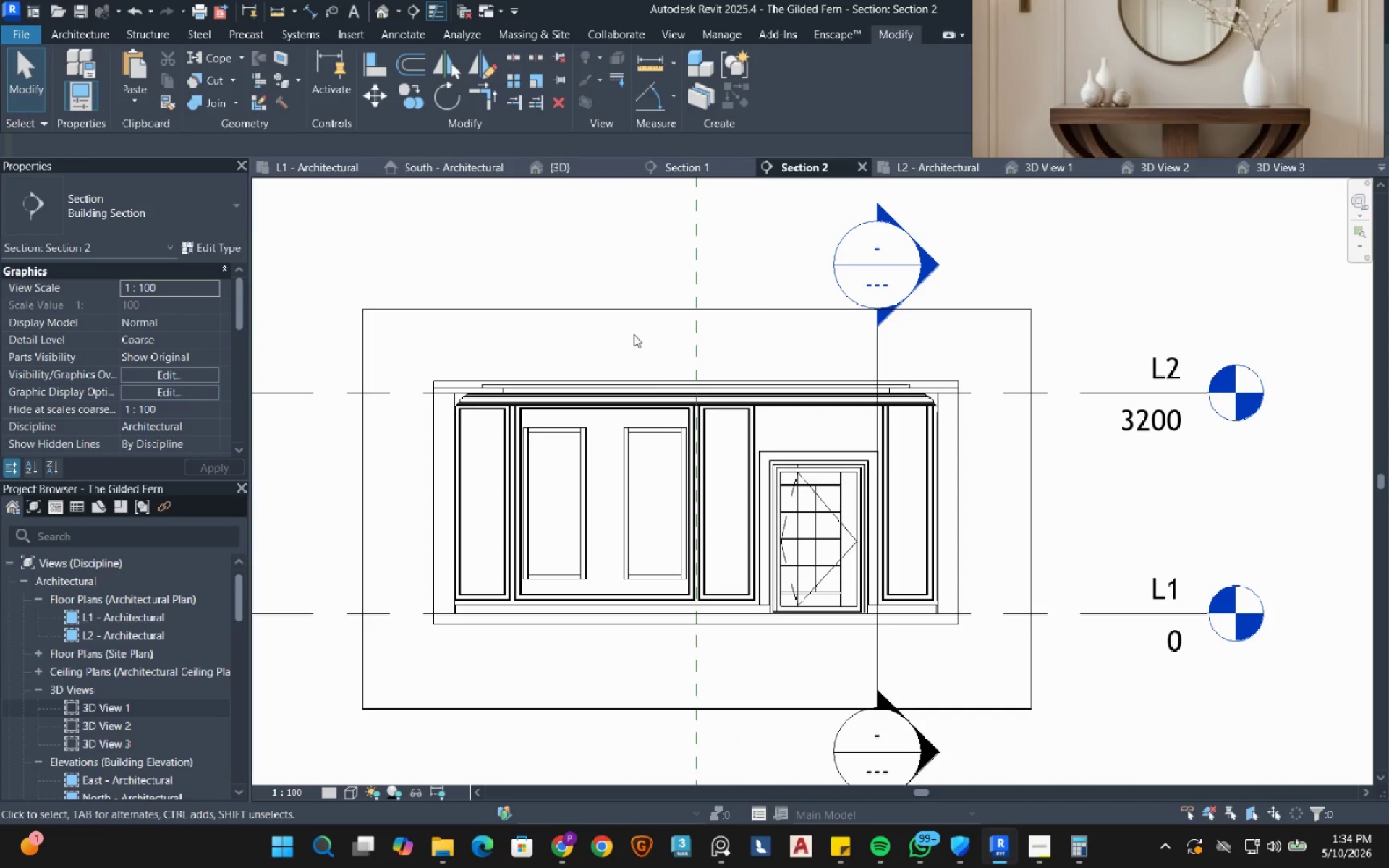 
type(sd)
 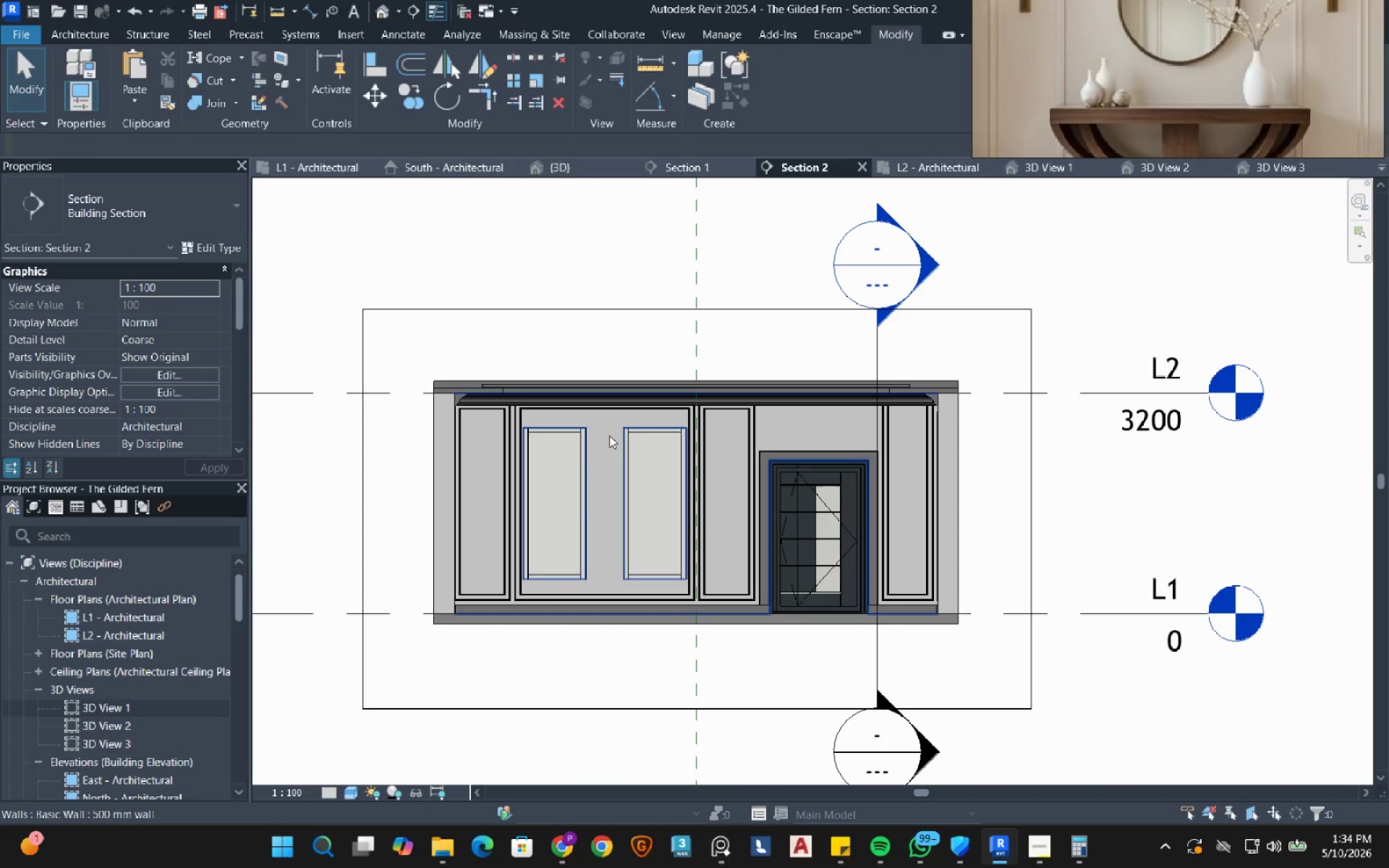 
scroll: coordinate [589, 497], scroll_direction: up, amount: 3.0
 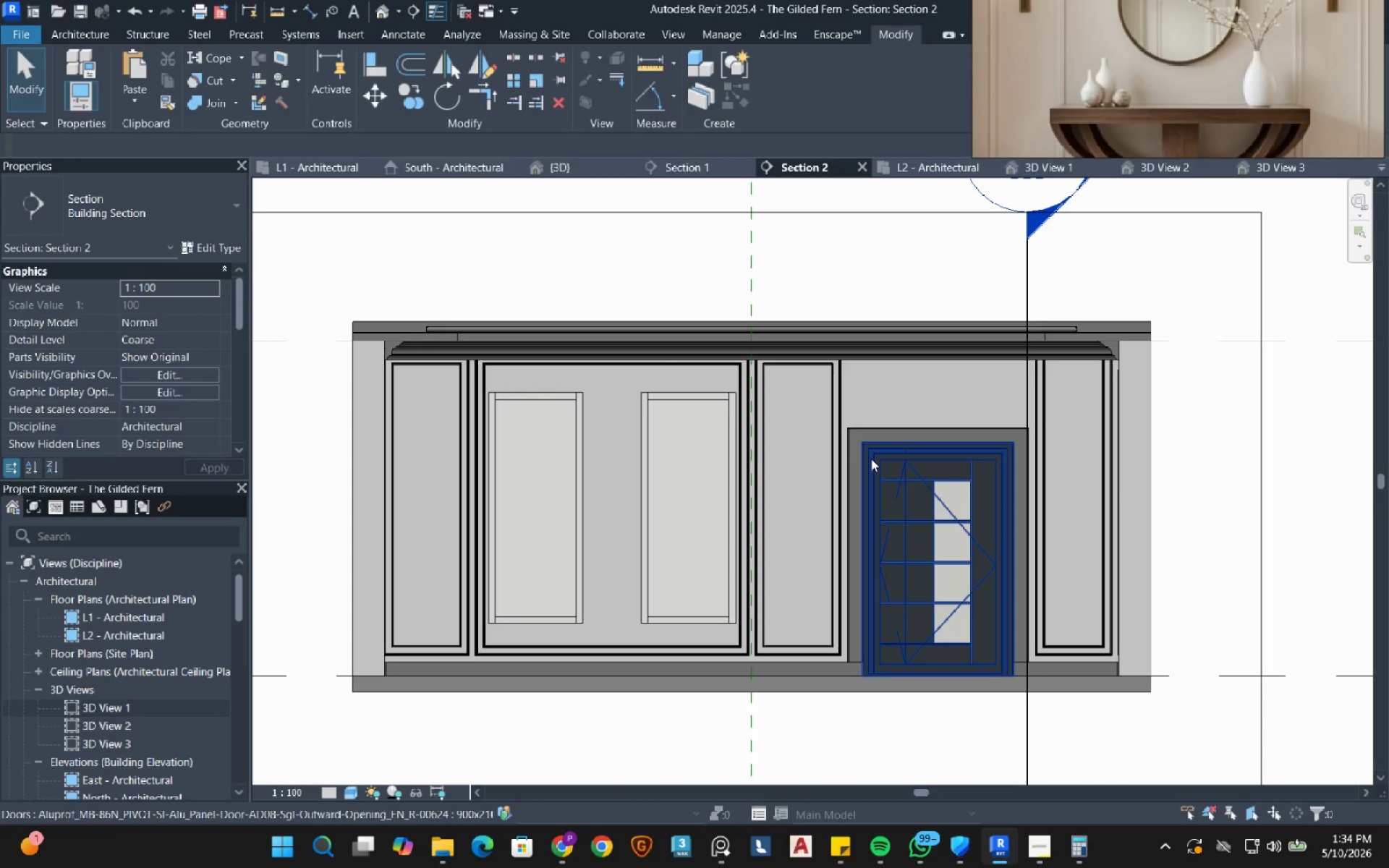 
wait(5.65)
 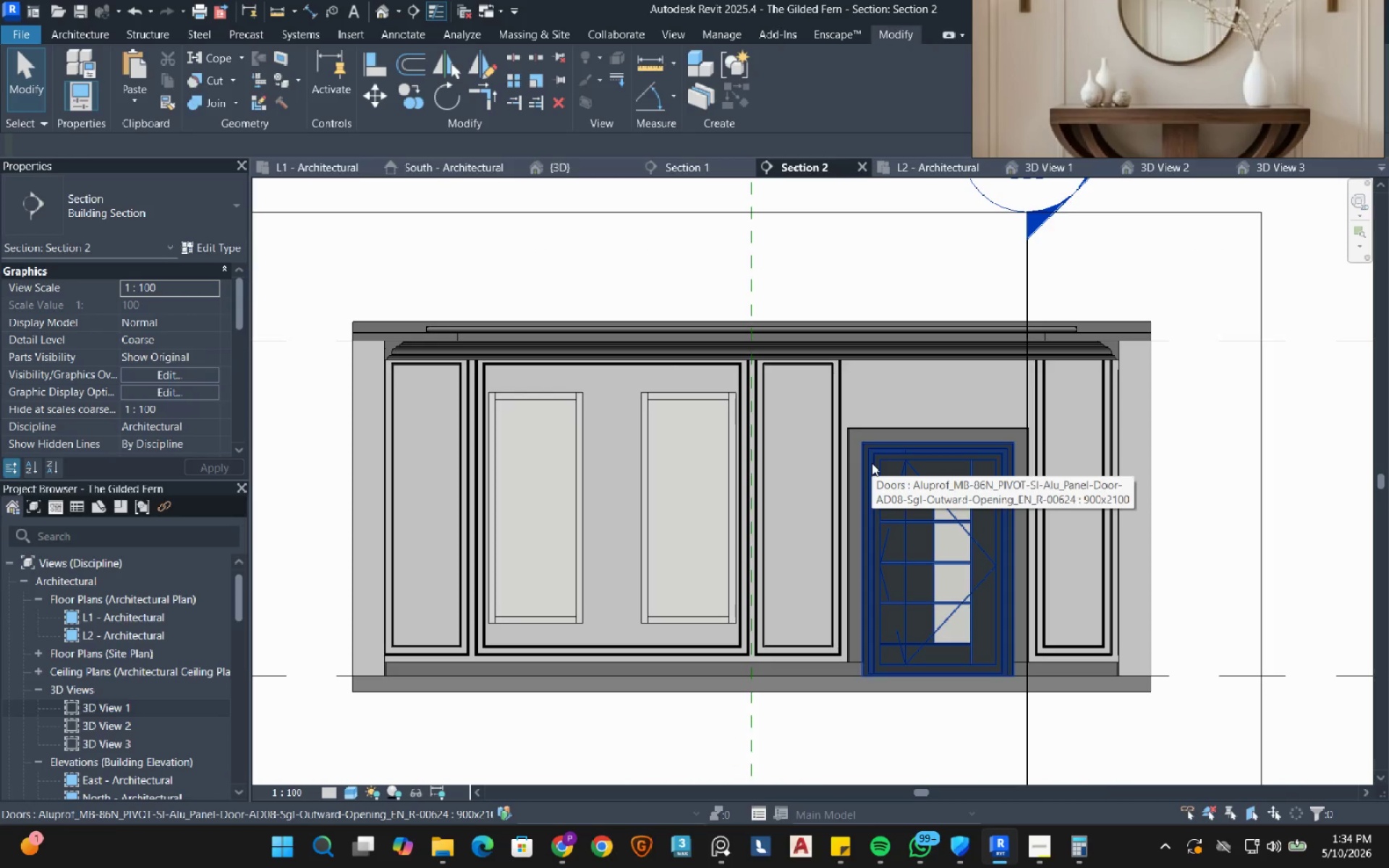 
left_click([561, 169])
 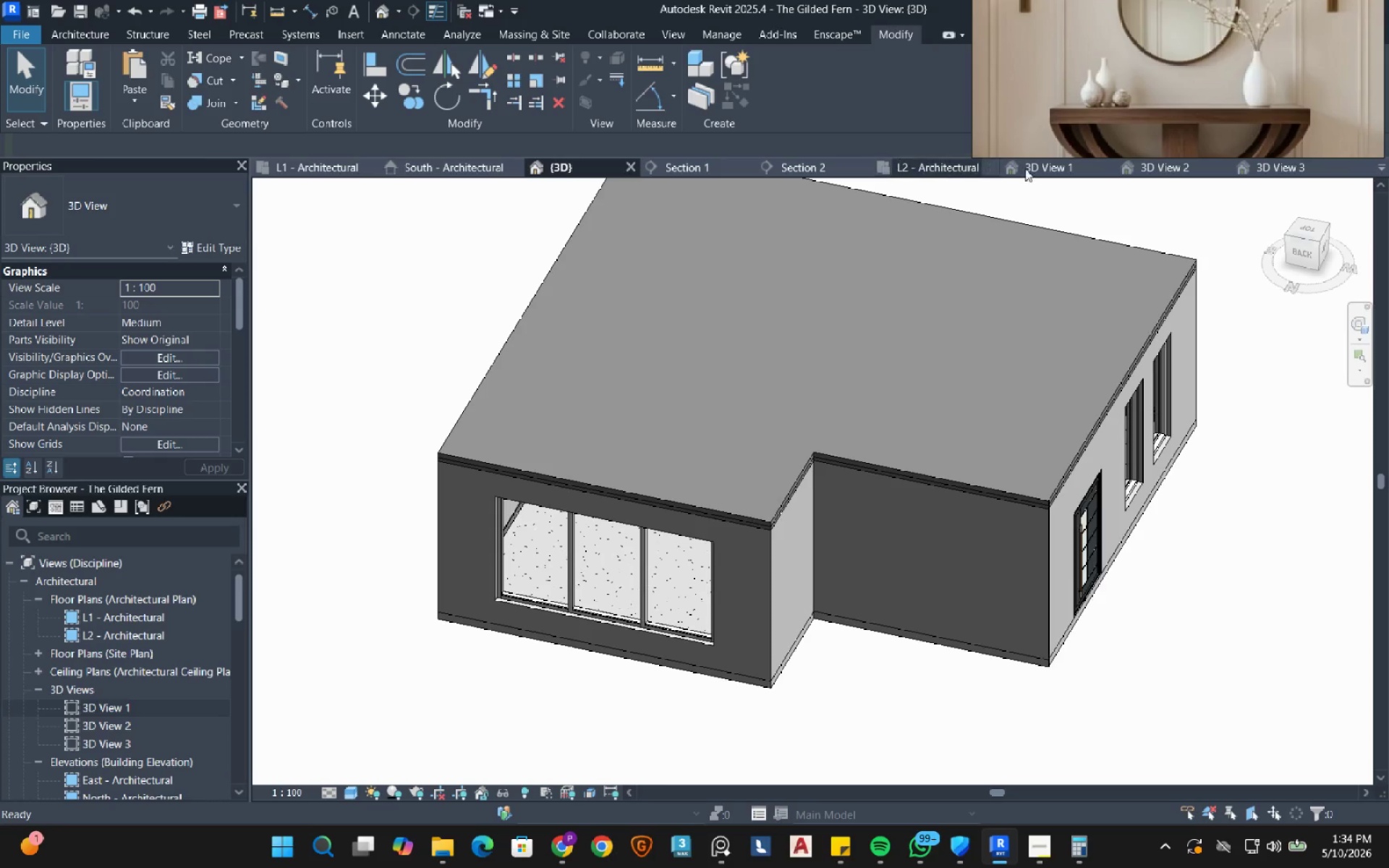 
left_click([1055, 169])
 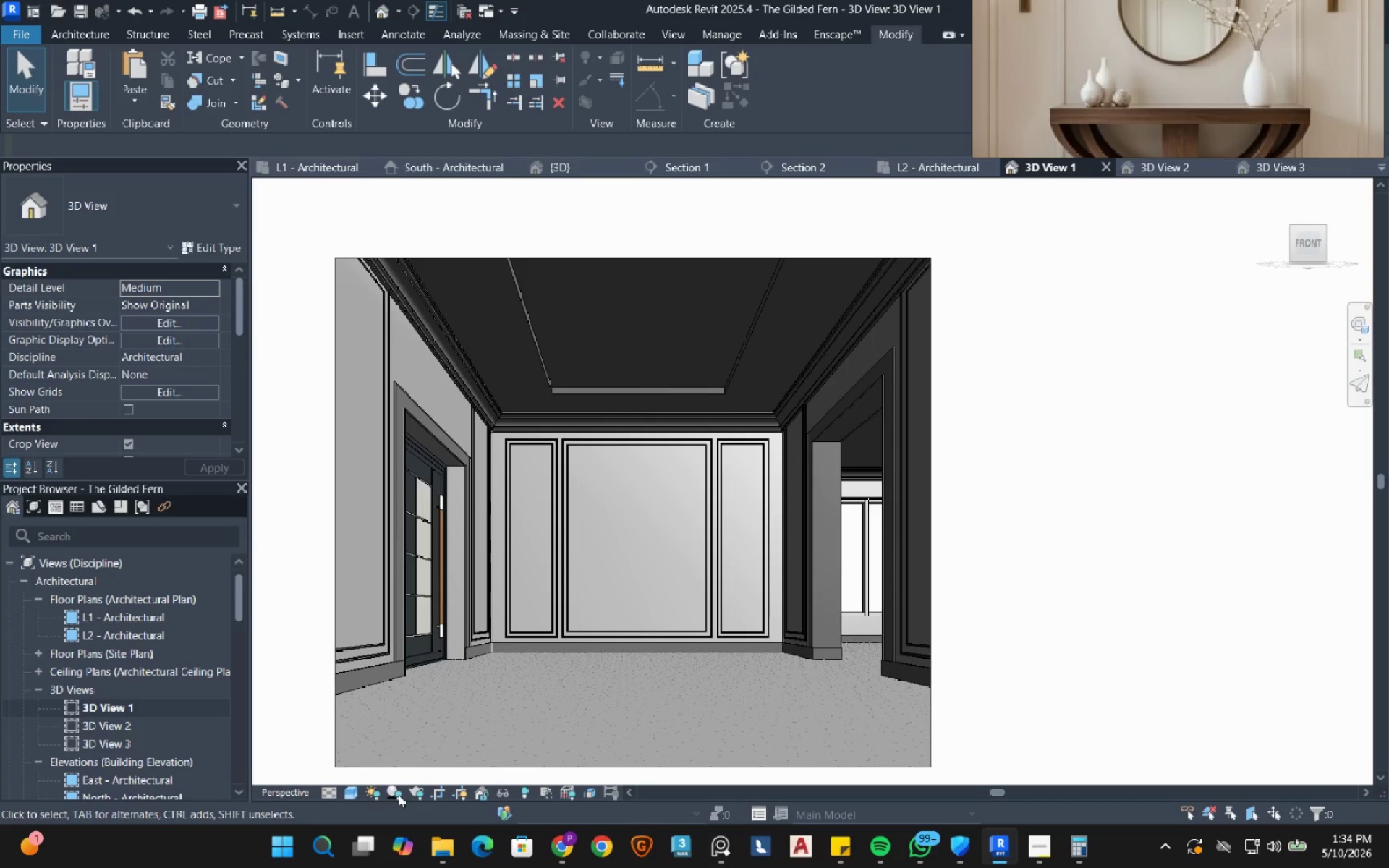 
left_click([392, 793])
 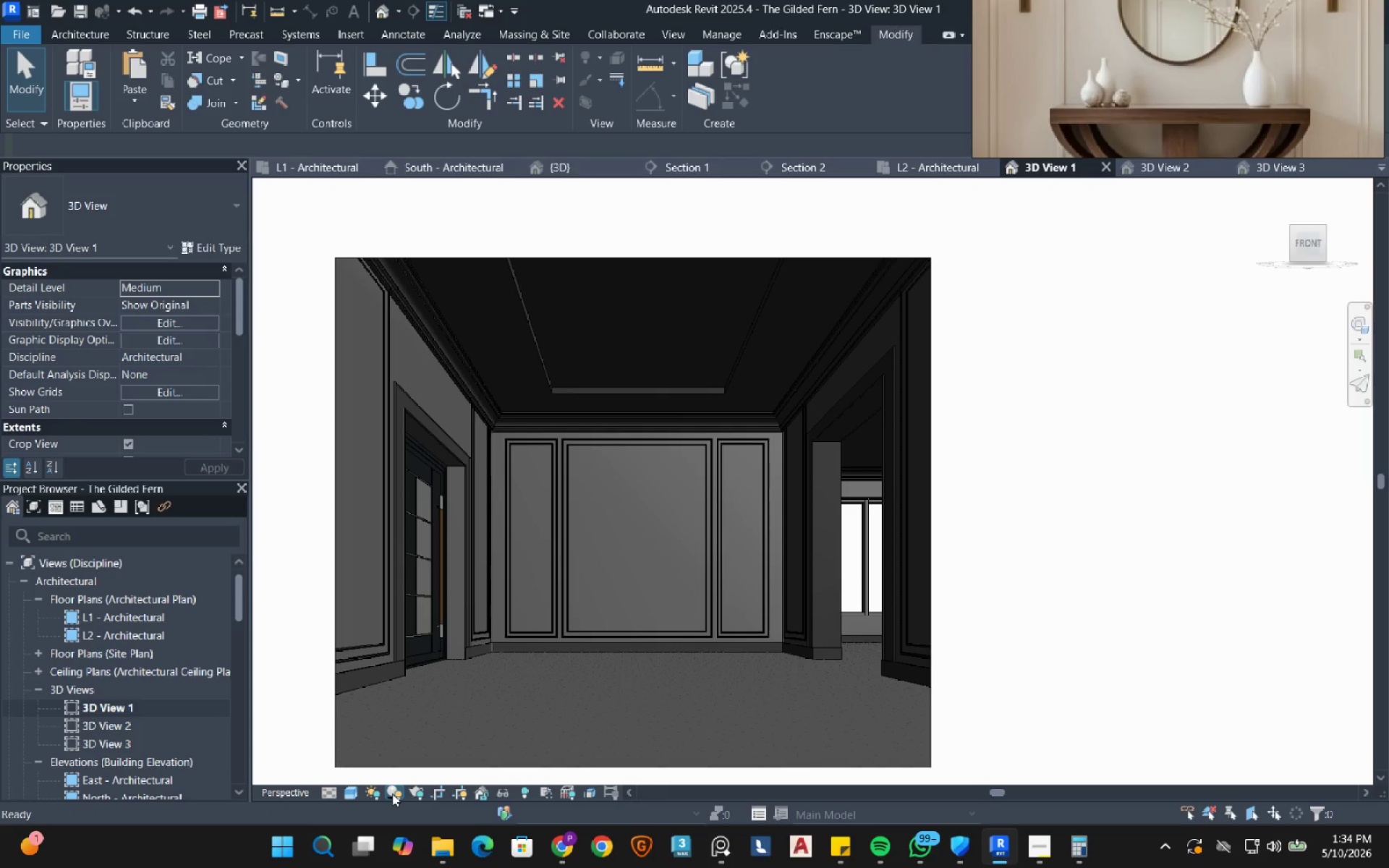 
left_click([392, 793])
 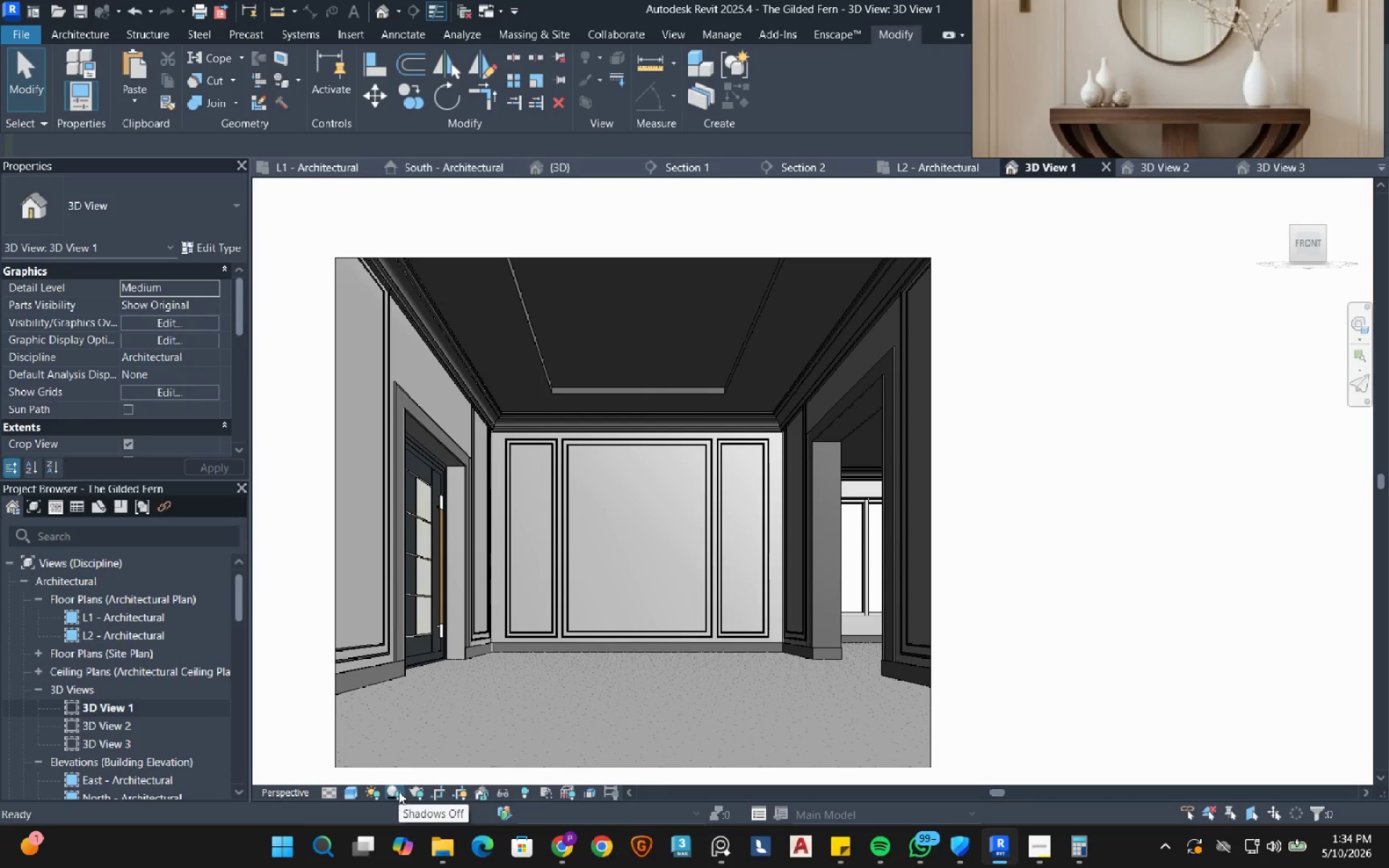 
left_click([399, 791])
 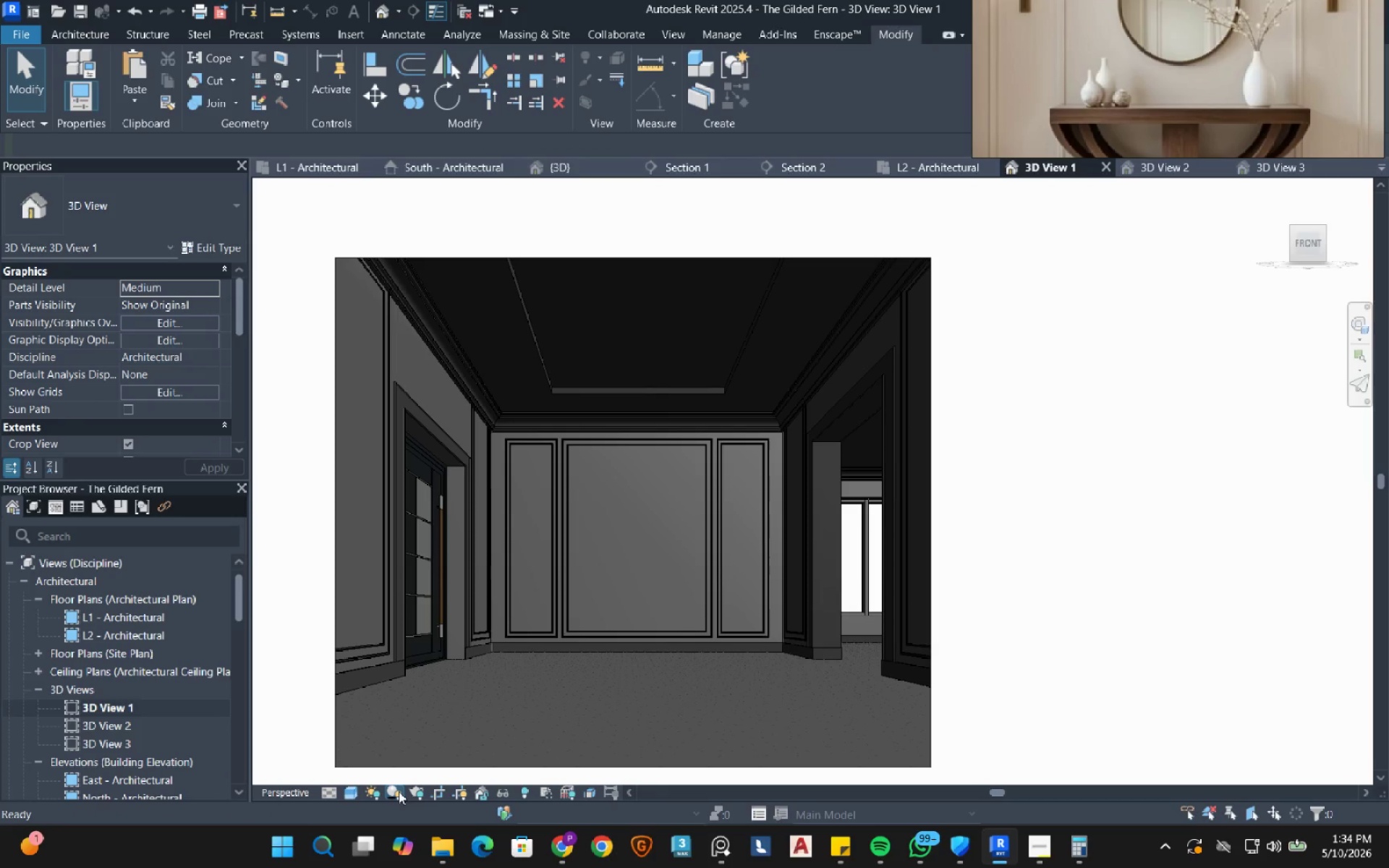 
left_click([399, 791])
 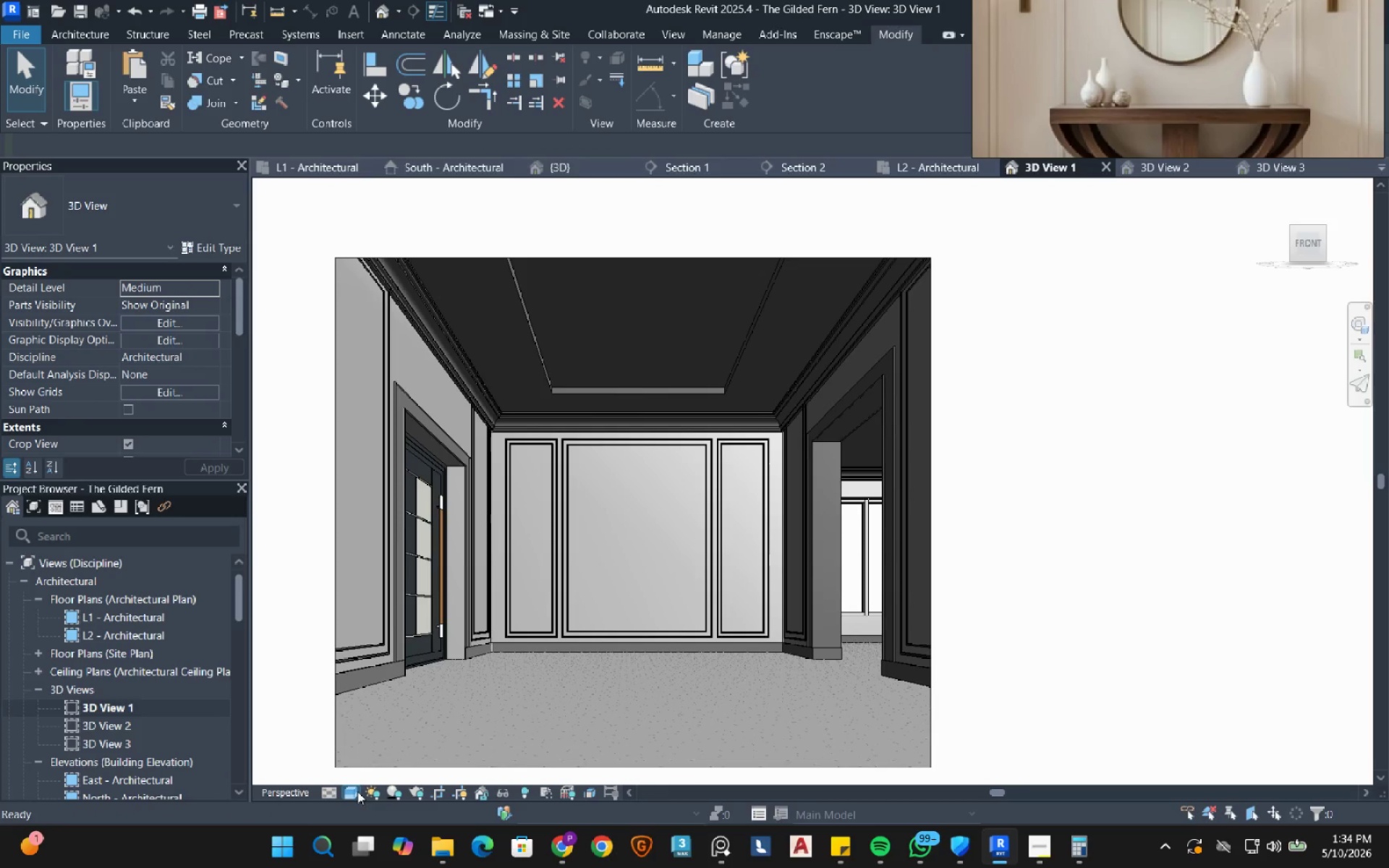 
left_click([350, 793])
 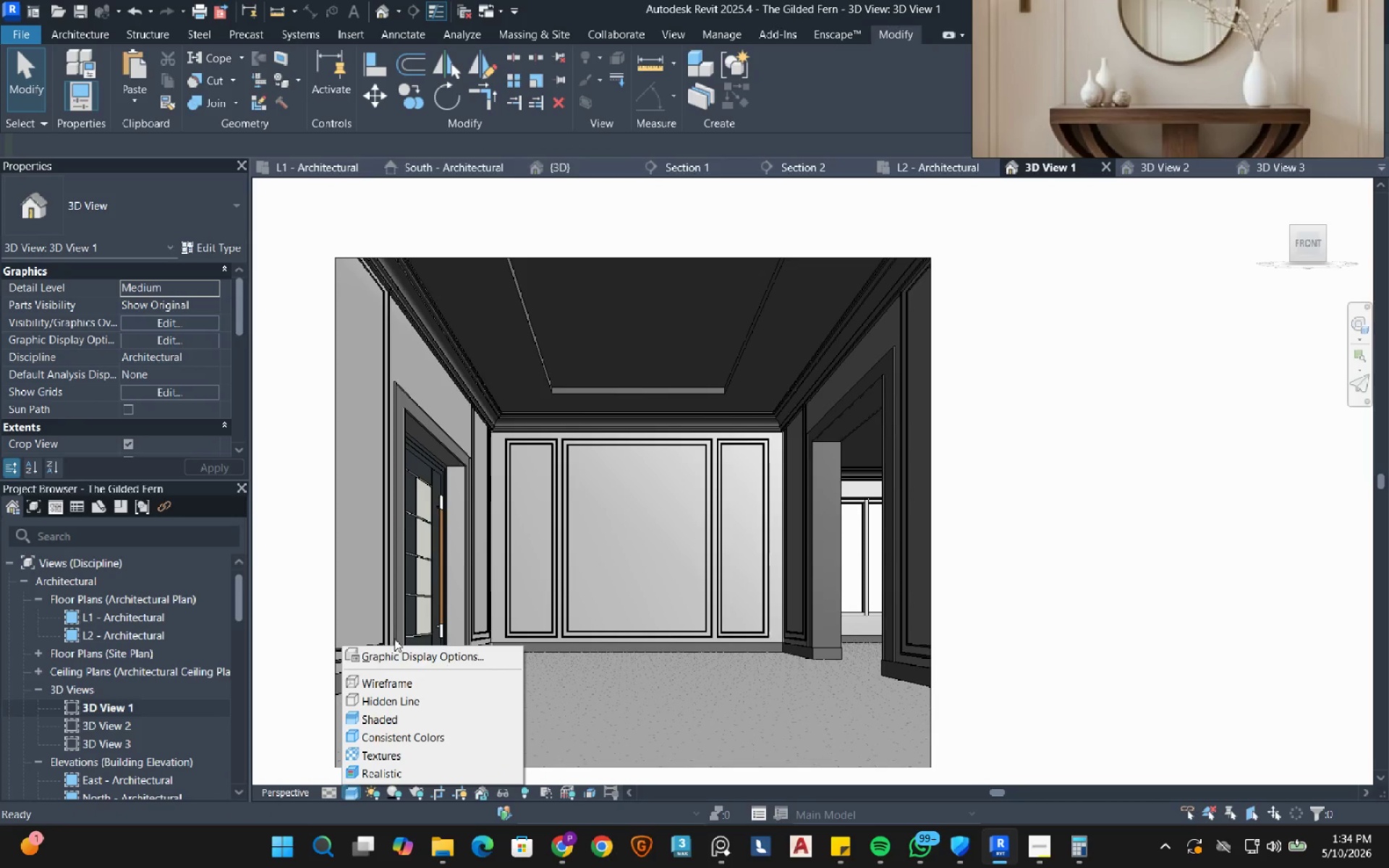 
left_click([375, 656])
 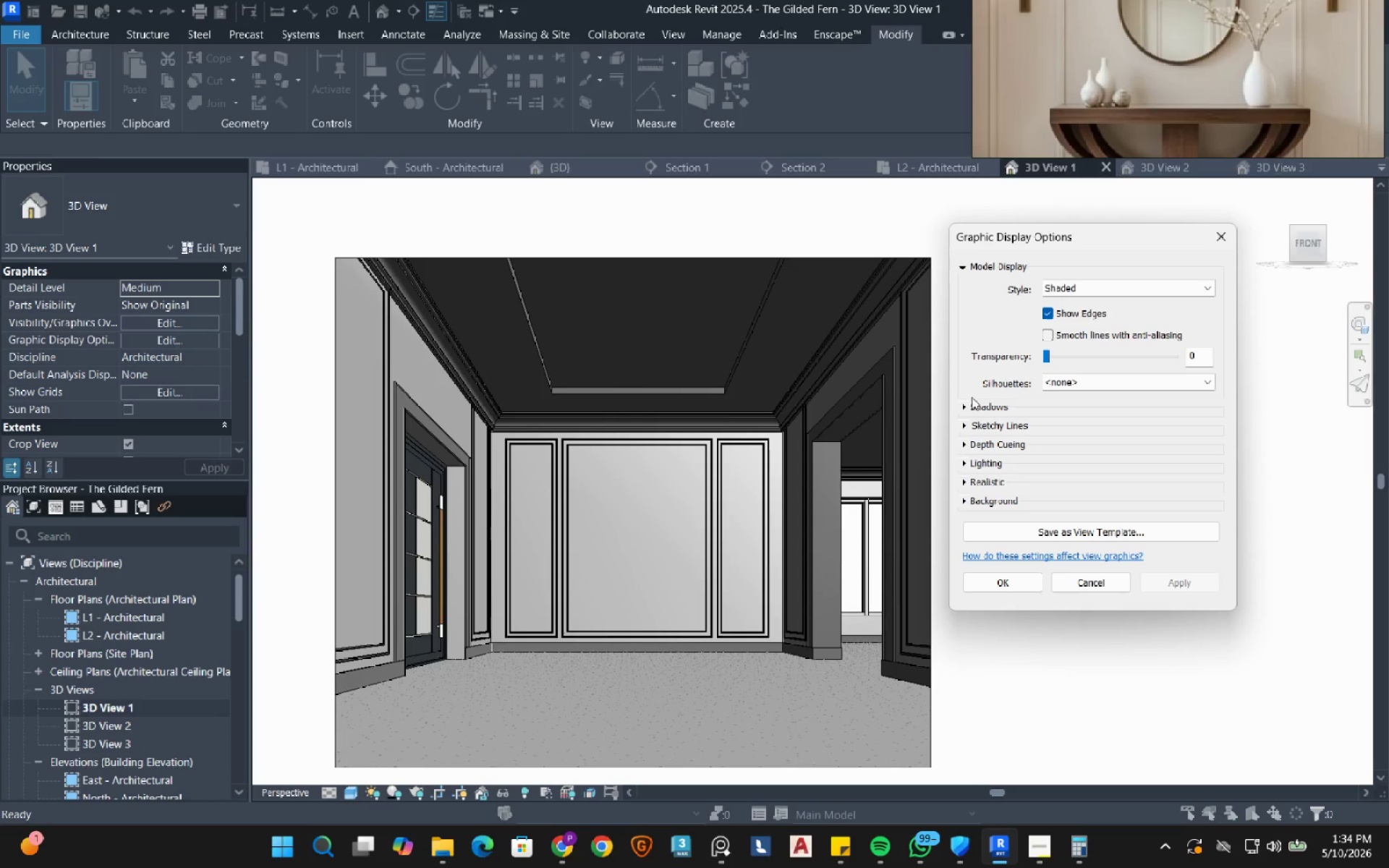 
left_click([960, 409])
 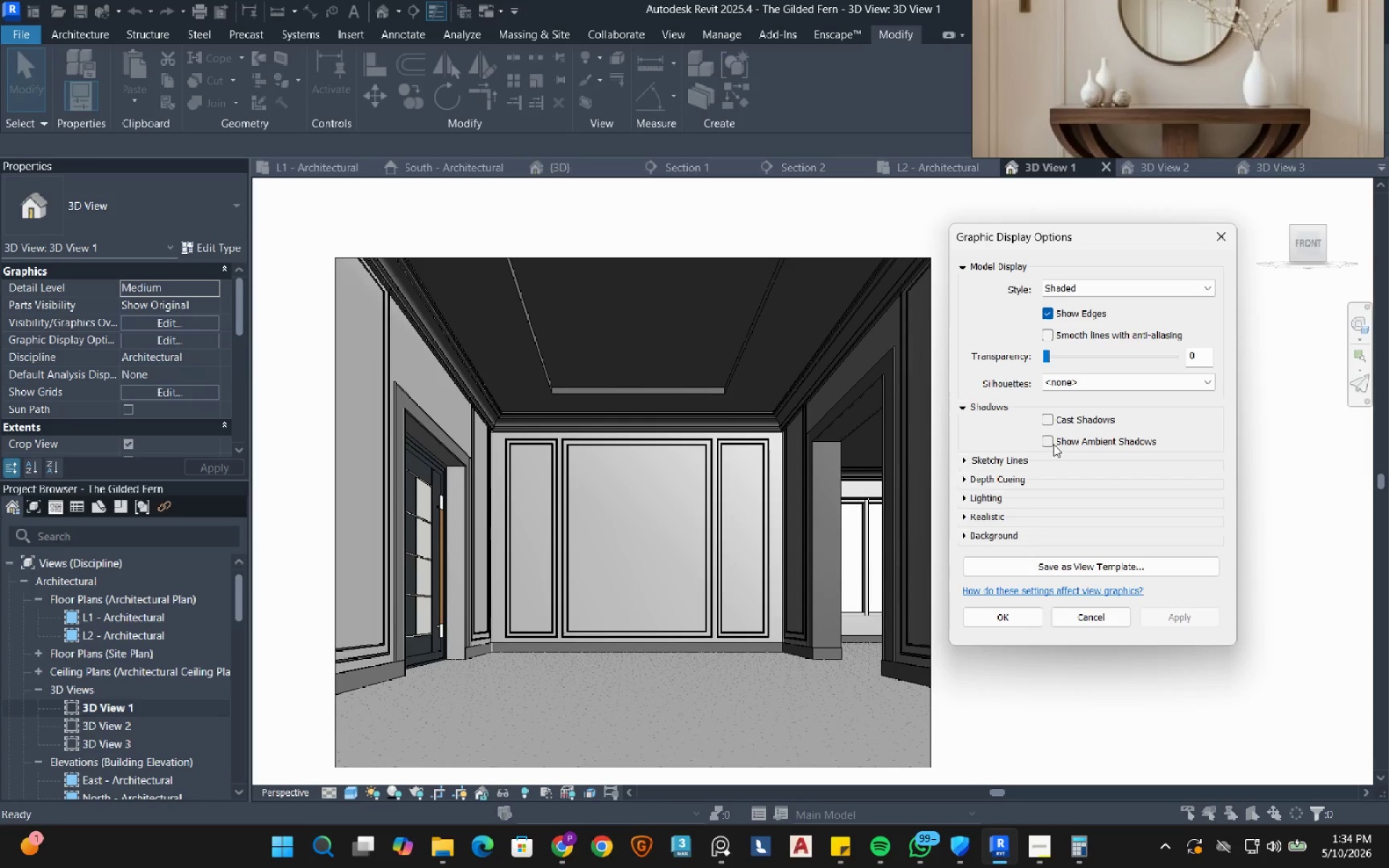 
left_click([1053, 441])
 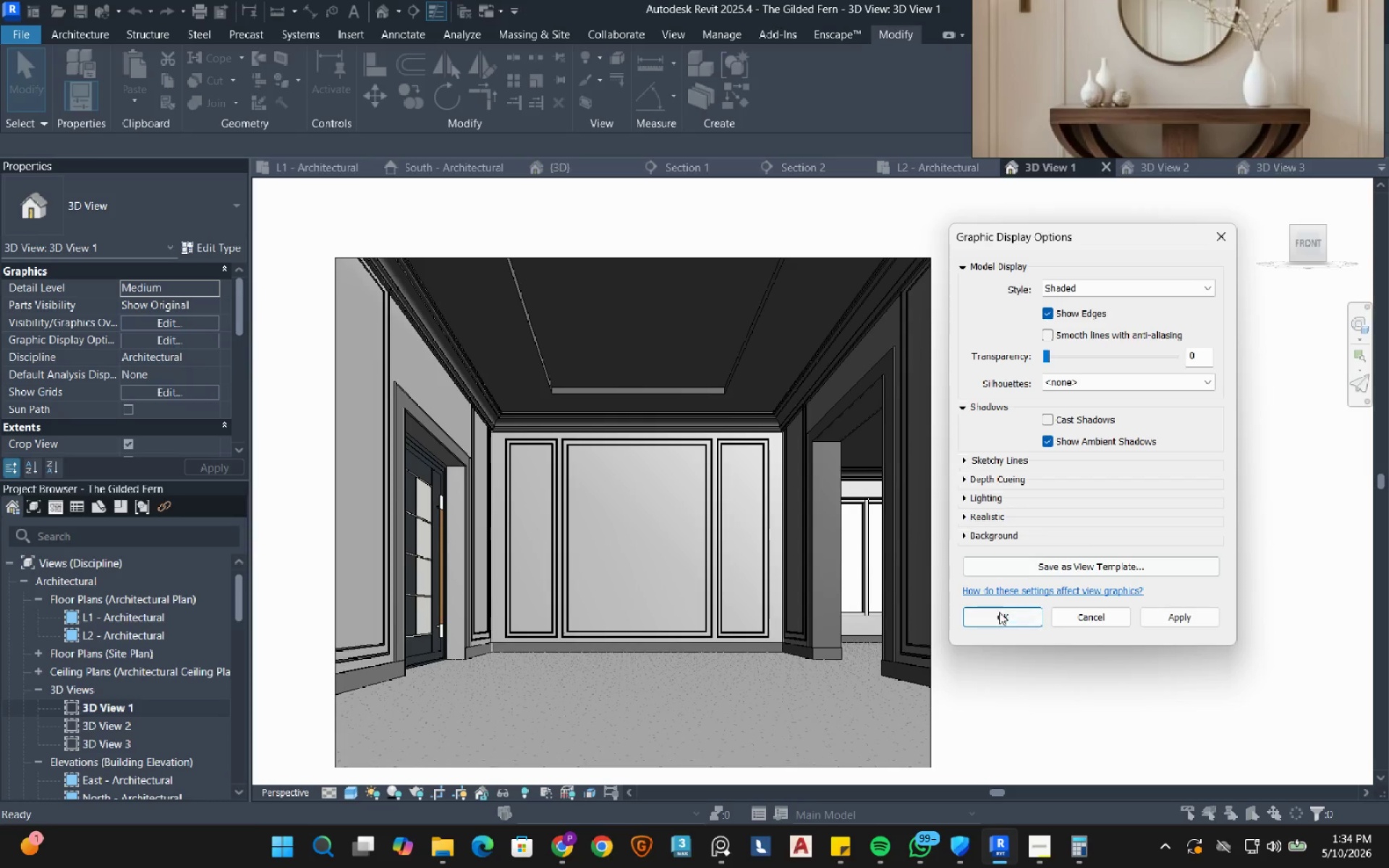 
left_click([993, 615])
 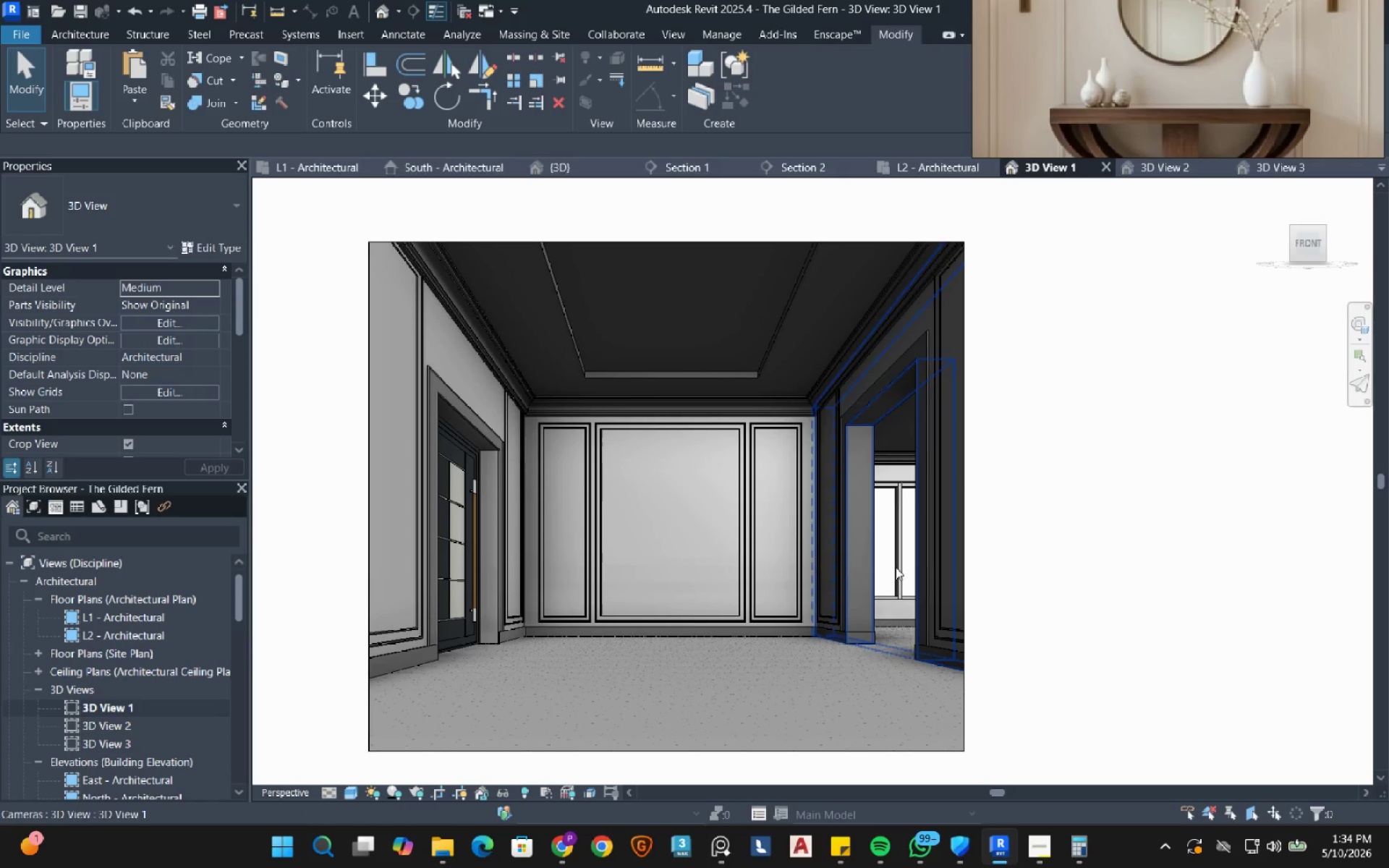 
wait(9.82)
 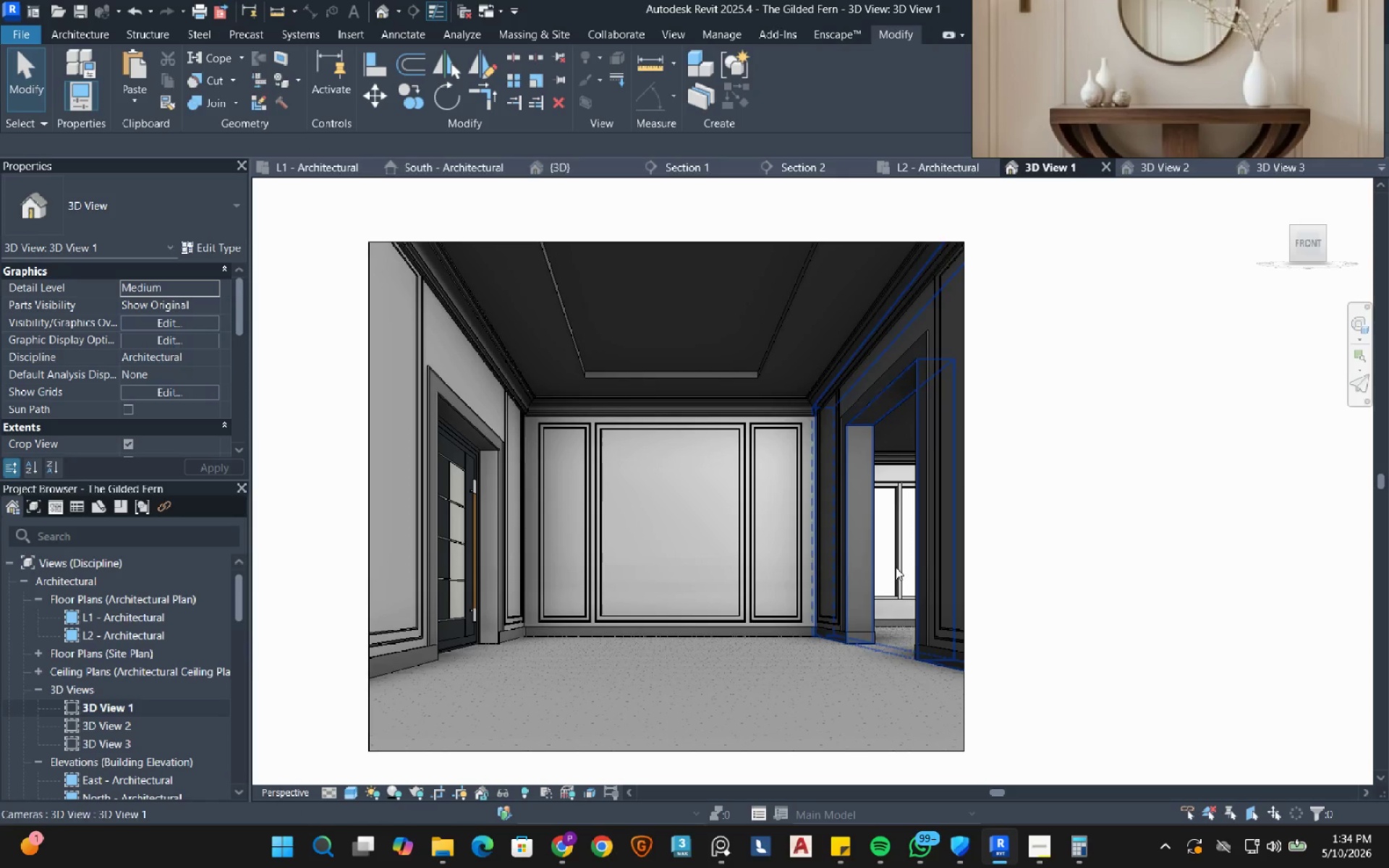 
mouse_move([601, 425])
 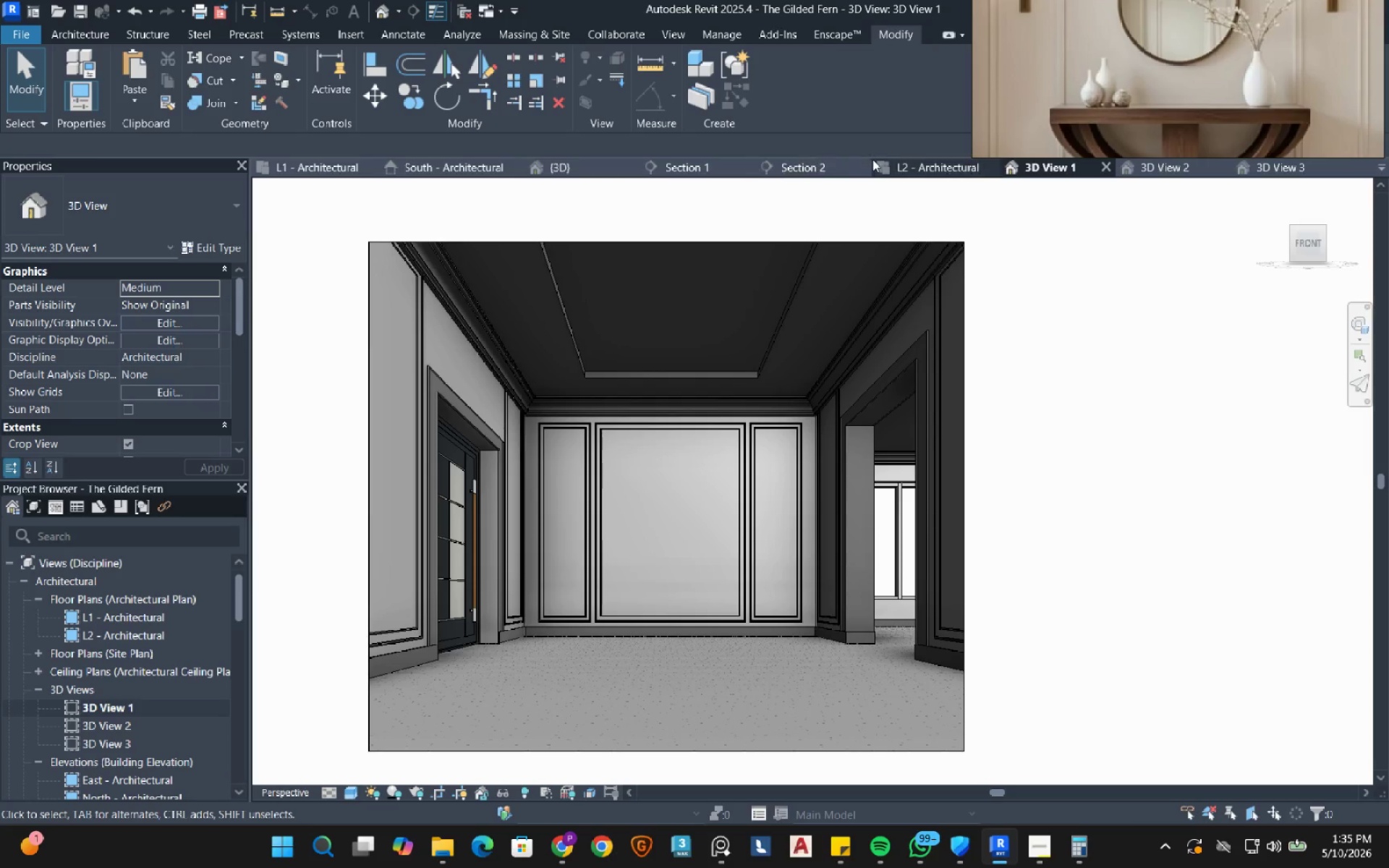 
left_click([814, 169])
 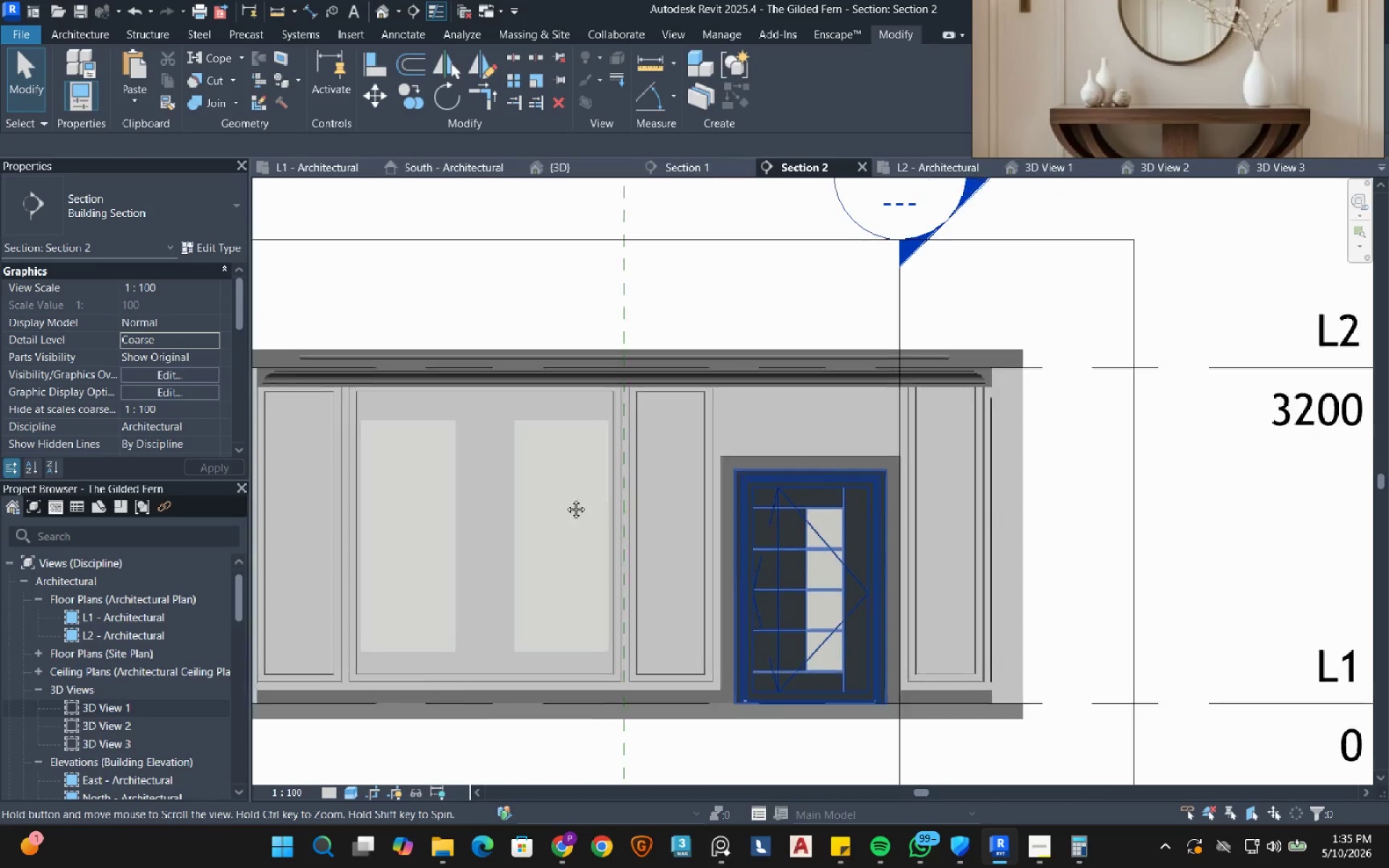 
scroll: coordinate [674, 409], scroll_direction: up, amount: 9.0
 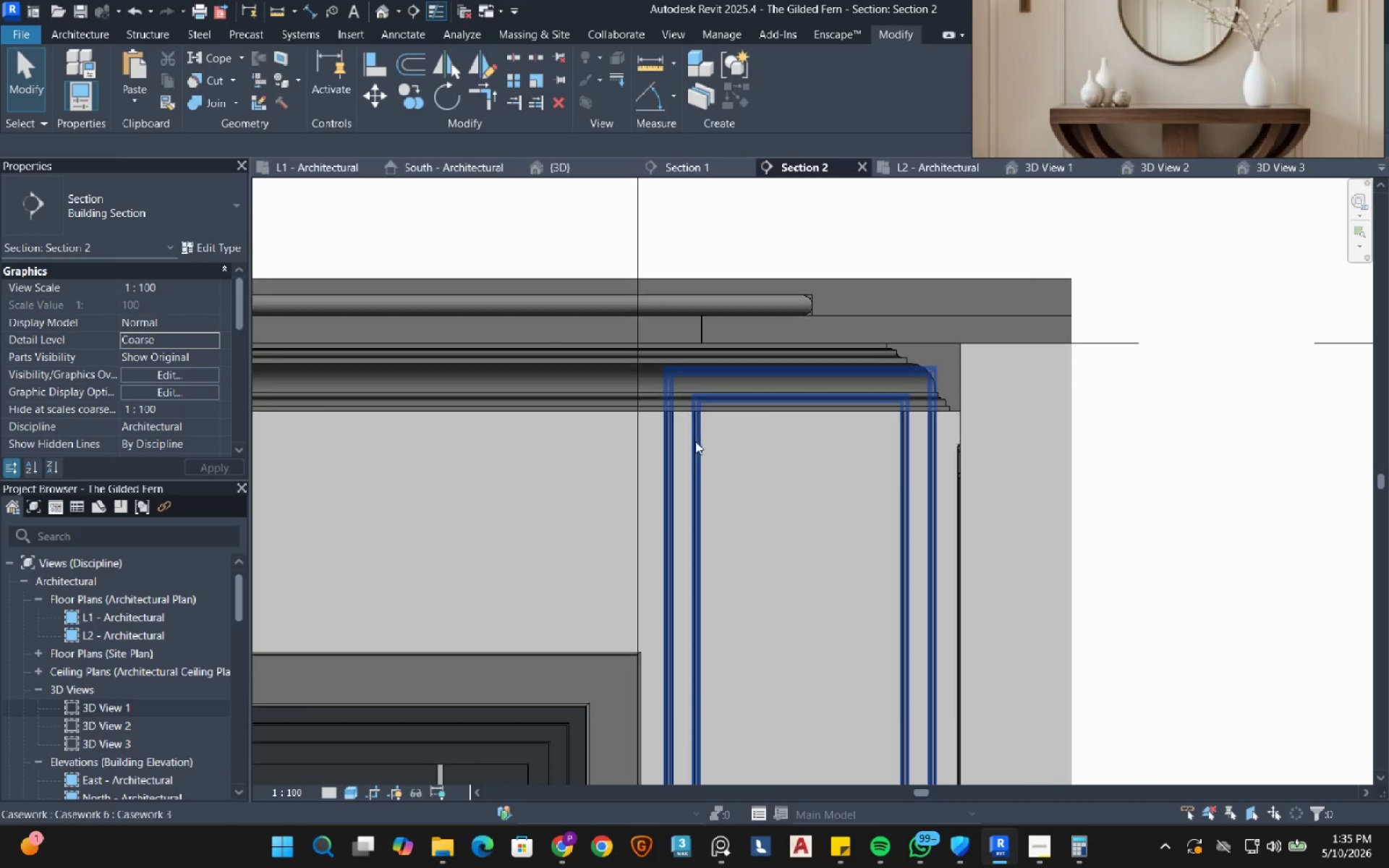 
left_click([695, 441])
 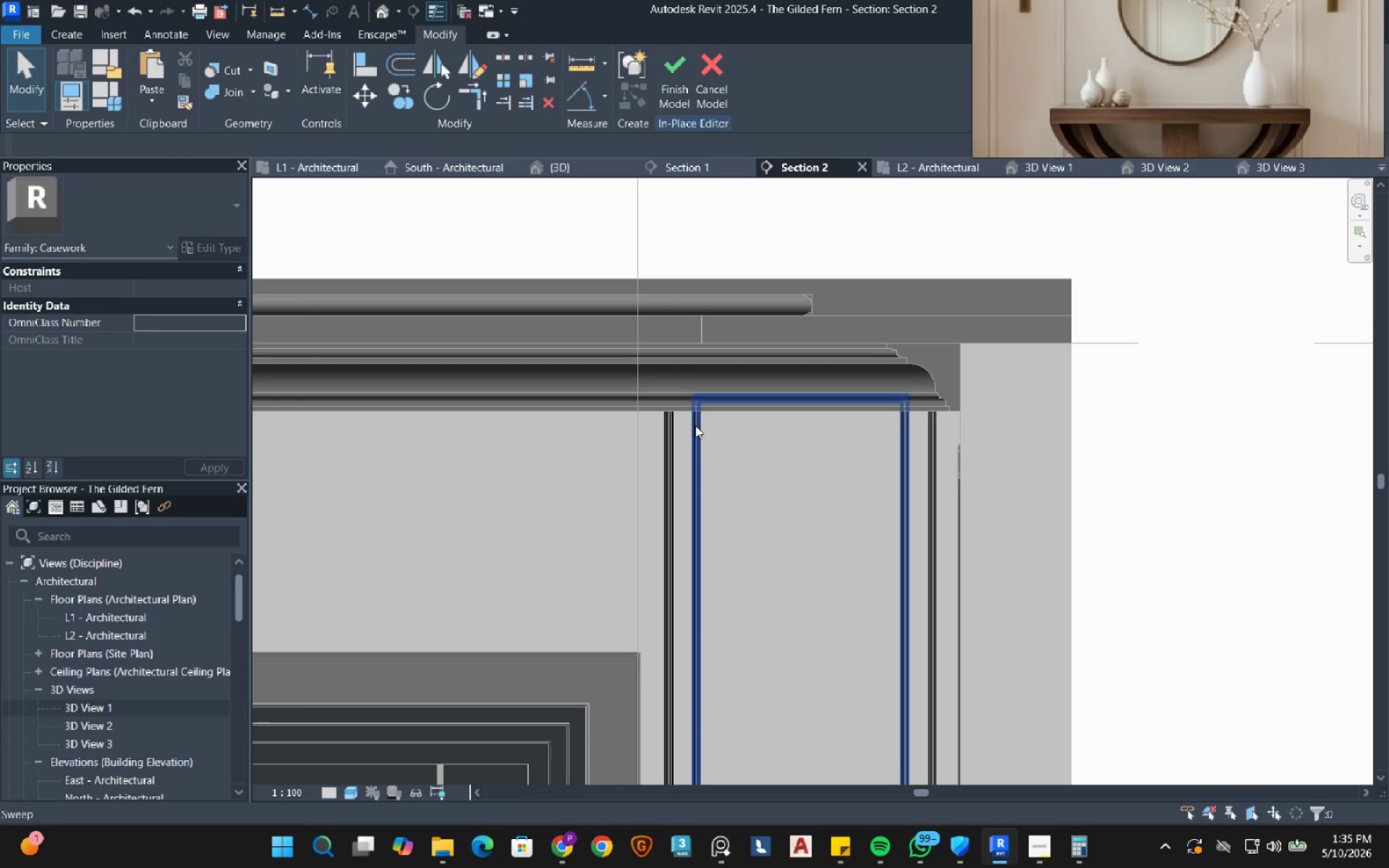 
left_click([669, 443])
 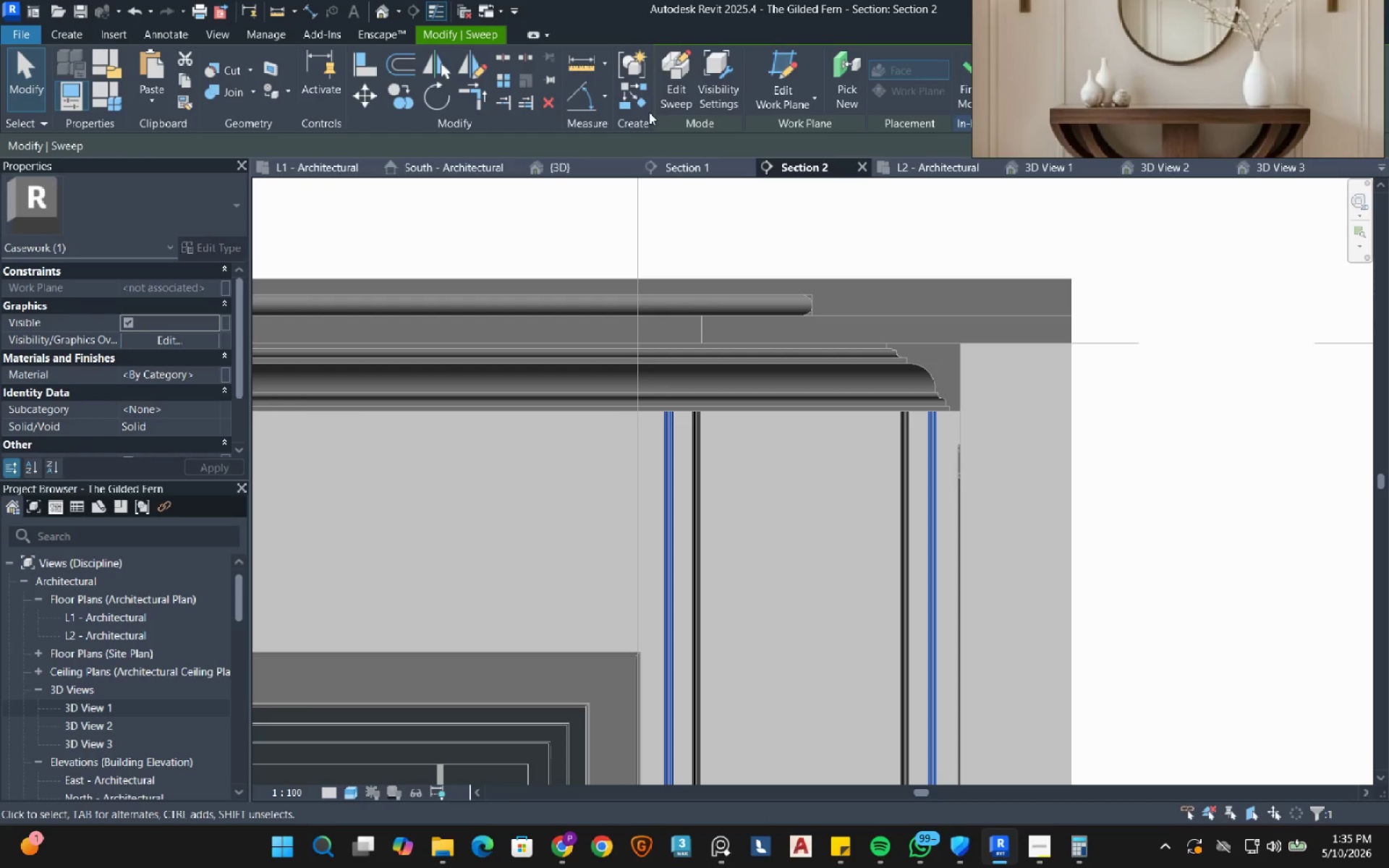 
left_click([681, 73])
 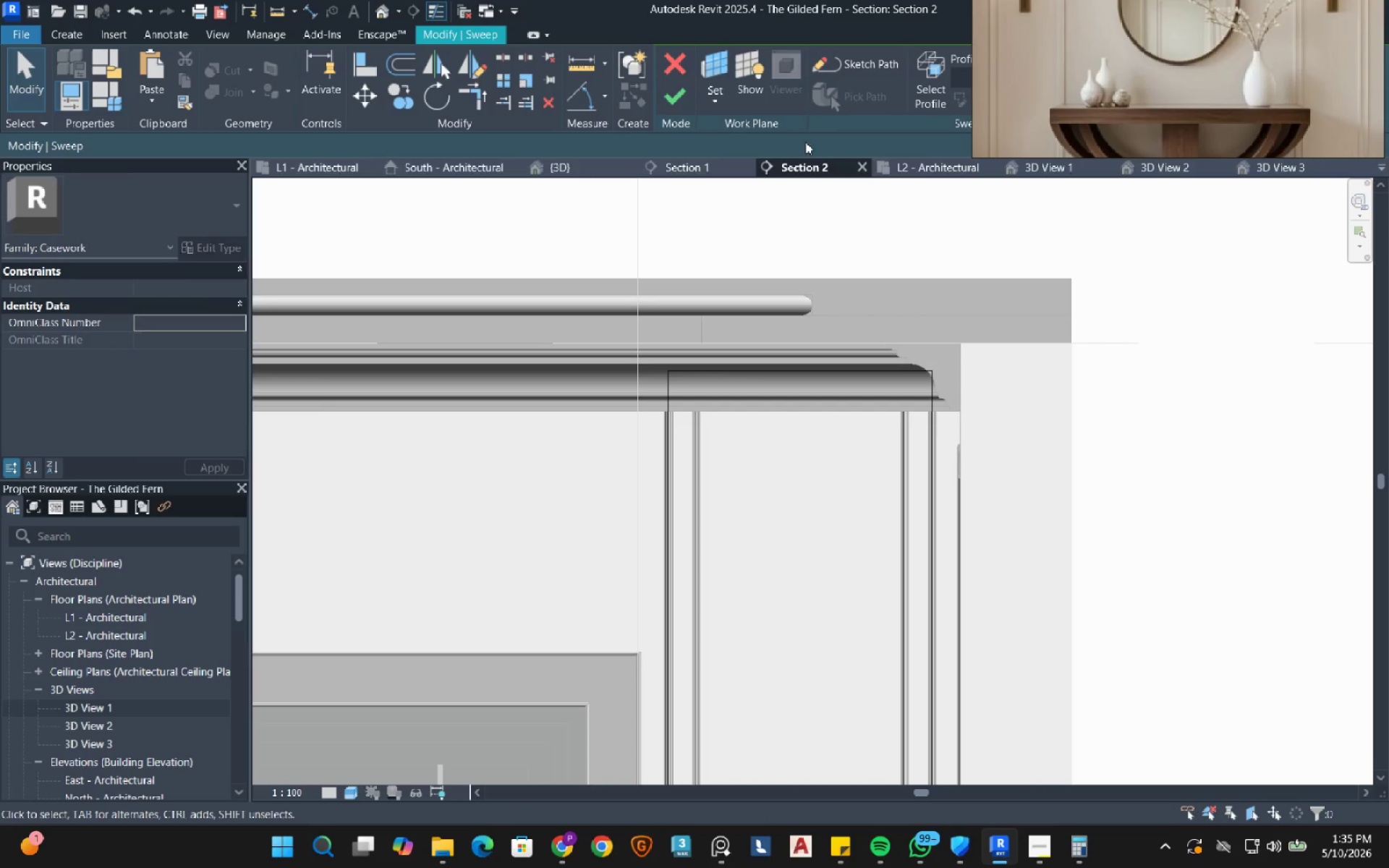 
left_click([857, 72])
 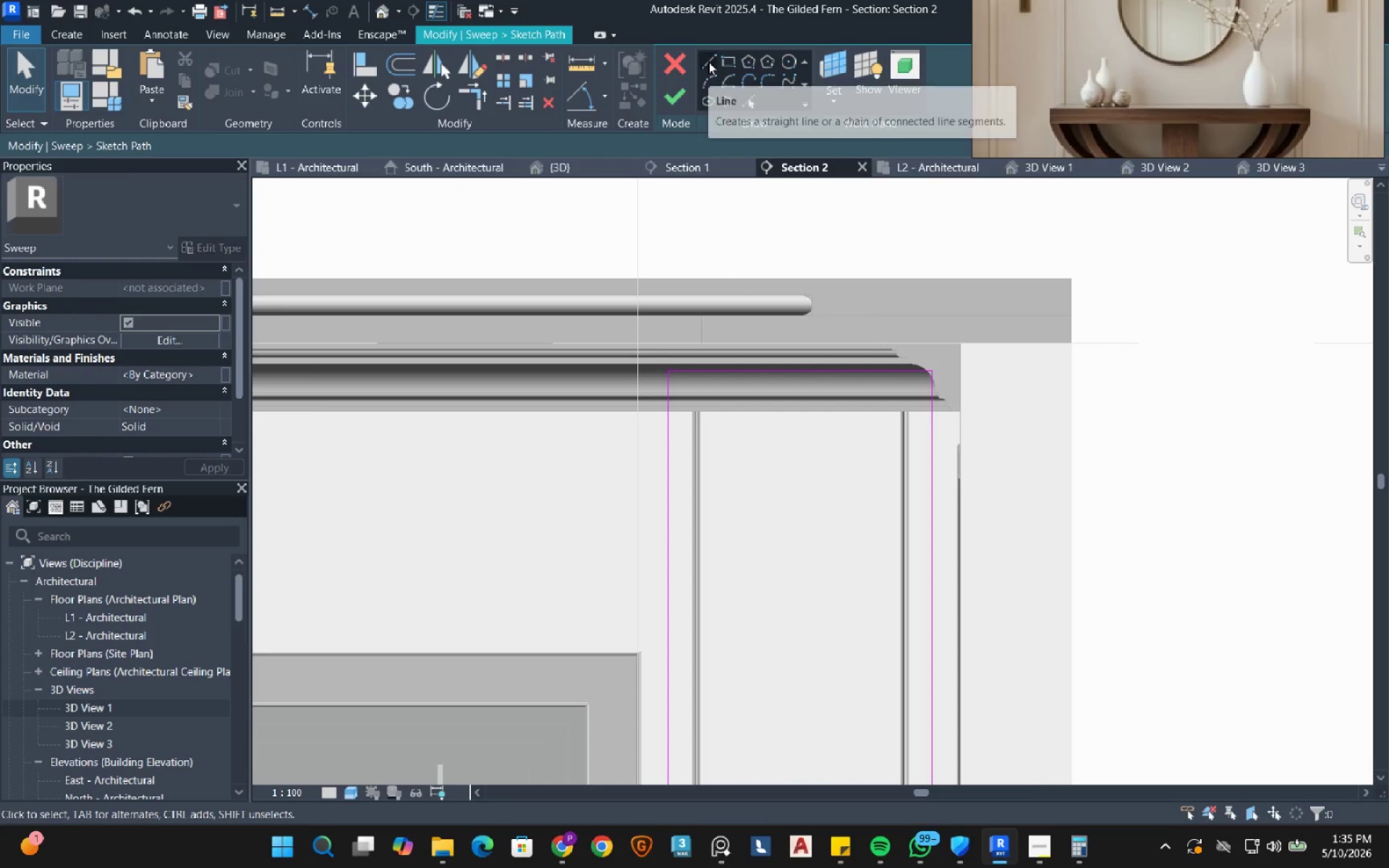 
scroll: coordinate [730, 461], scroll_direction: up, amount: 2.0
 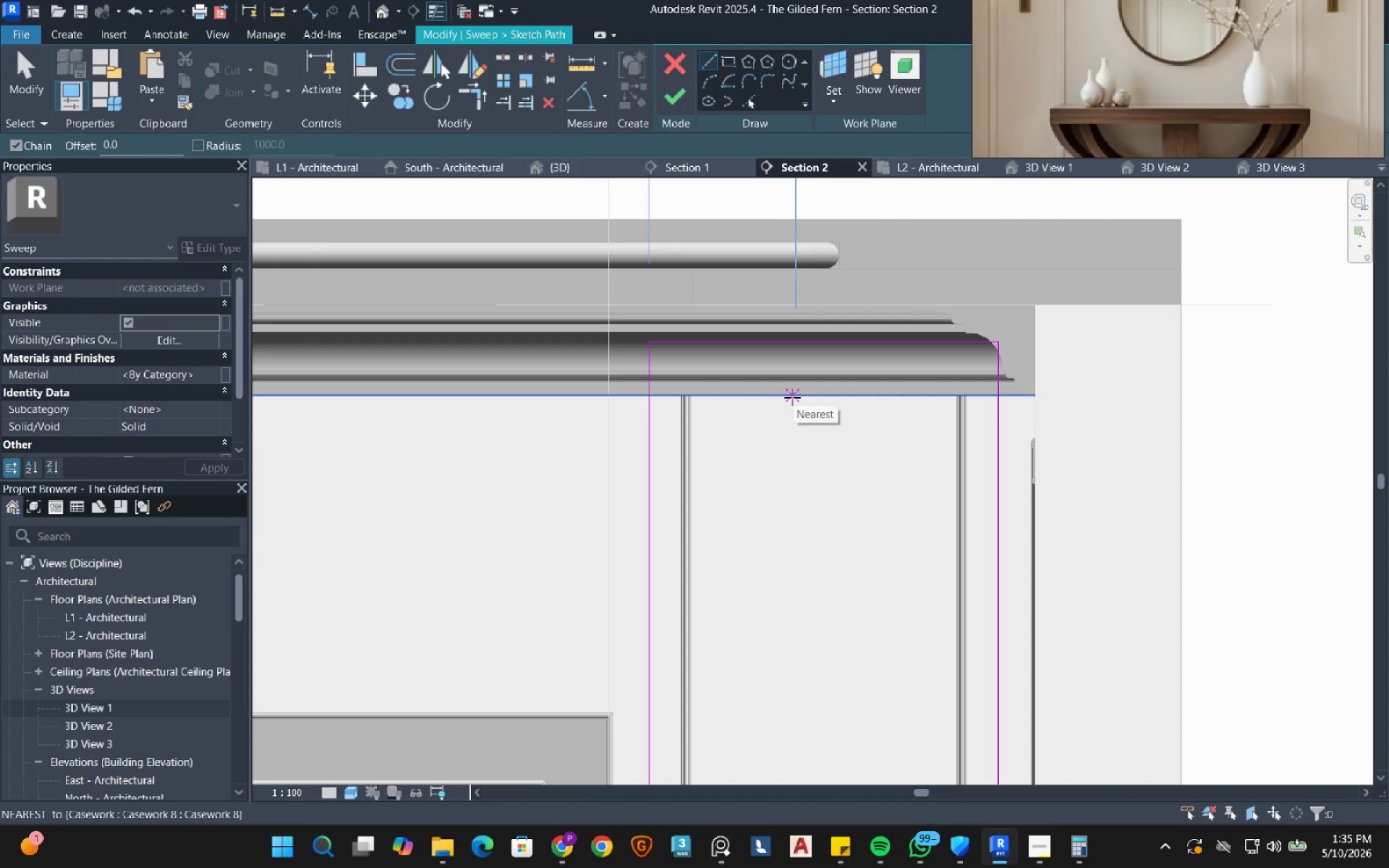 
key(Escape)
 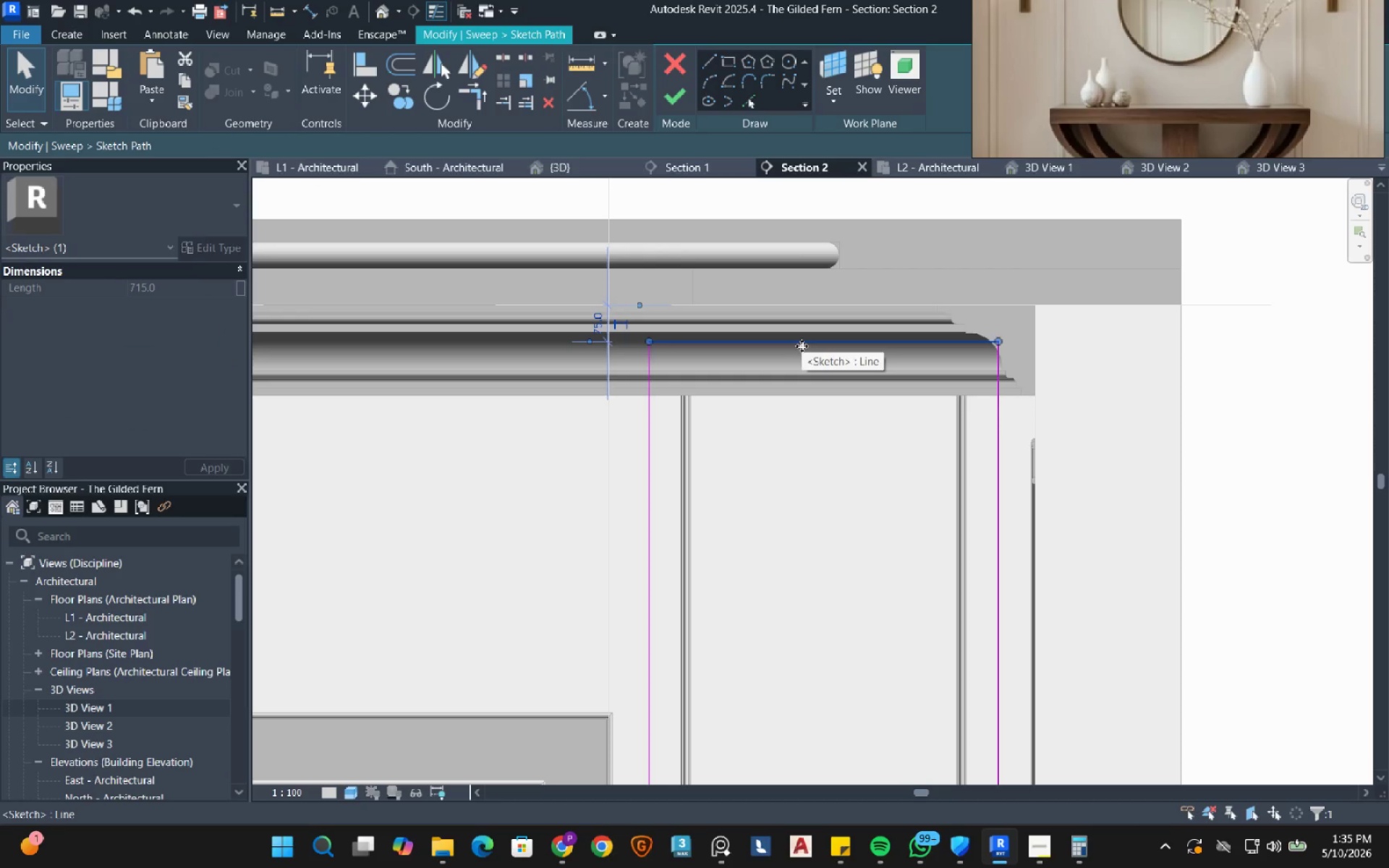 
type(mv)
 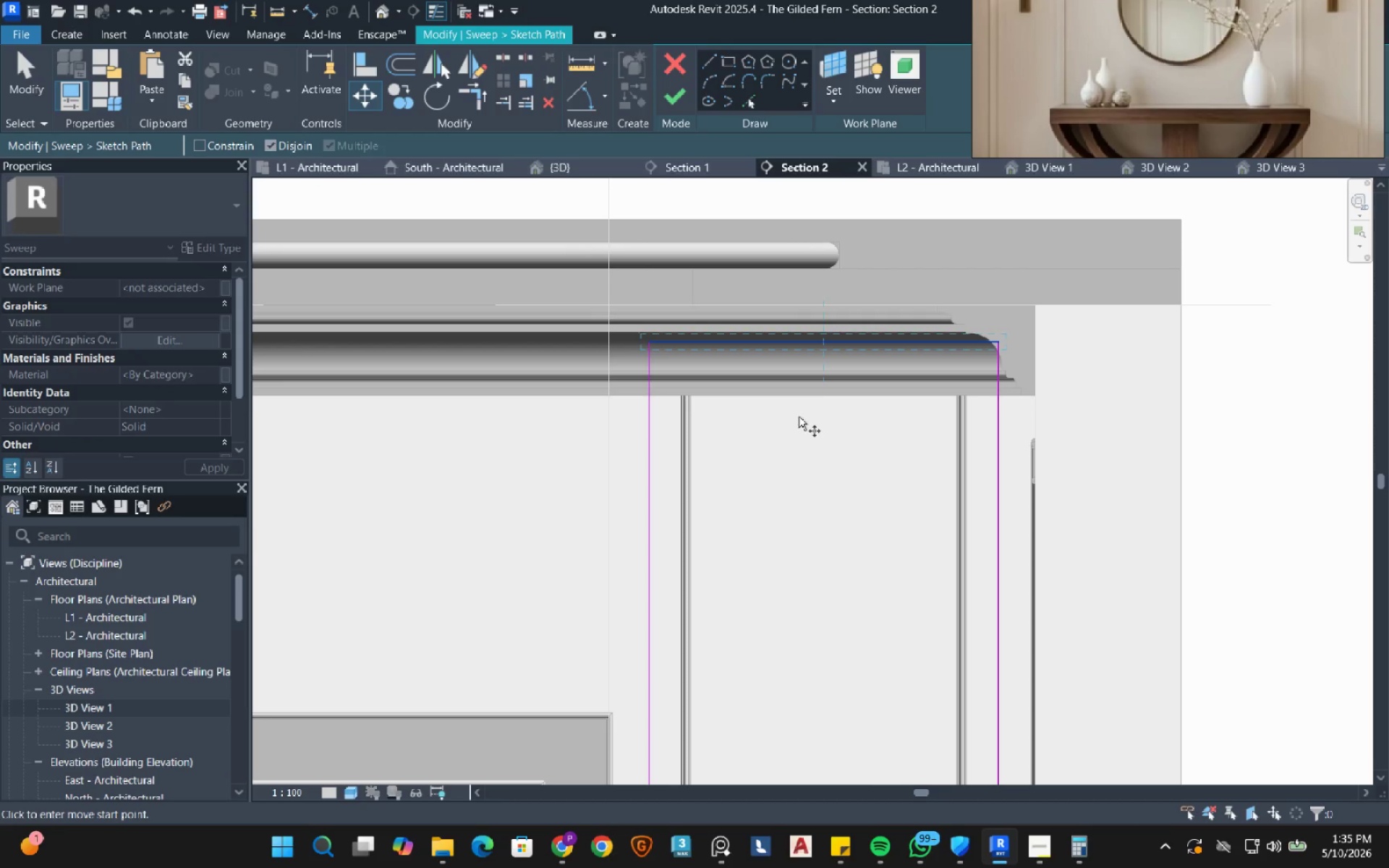 
left_click([797, 419])
 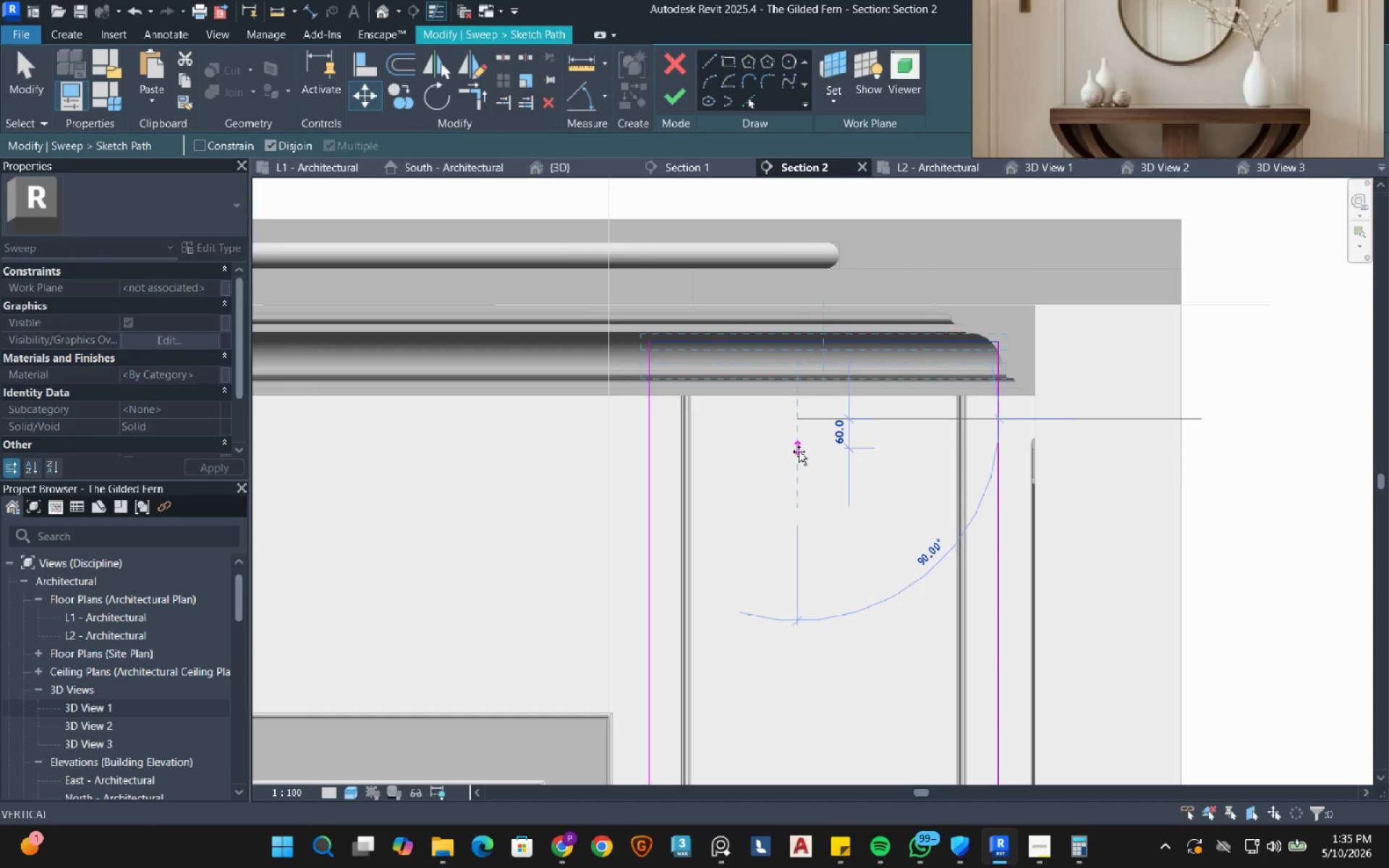 
key(Numpad2)
 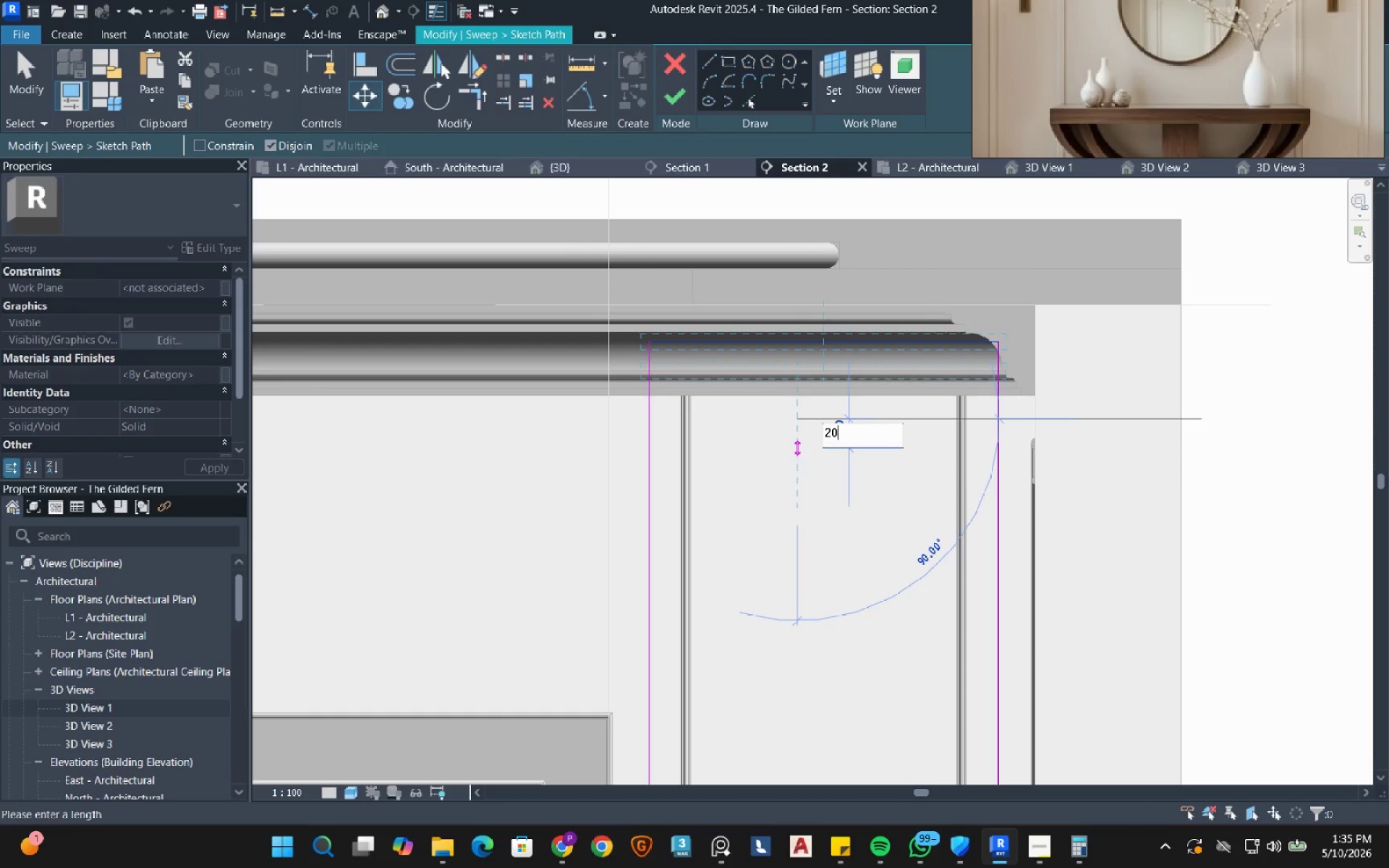 
key(Numpad0)
 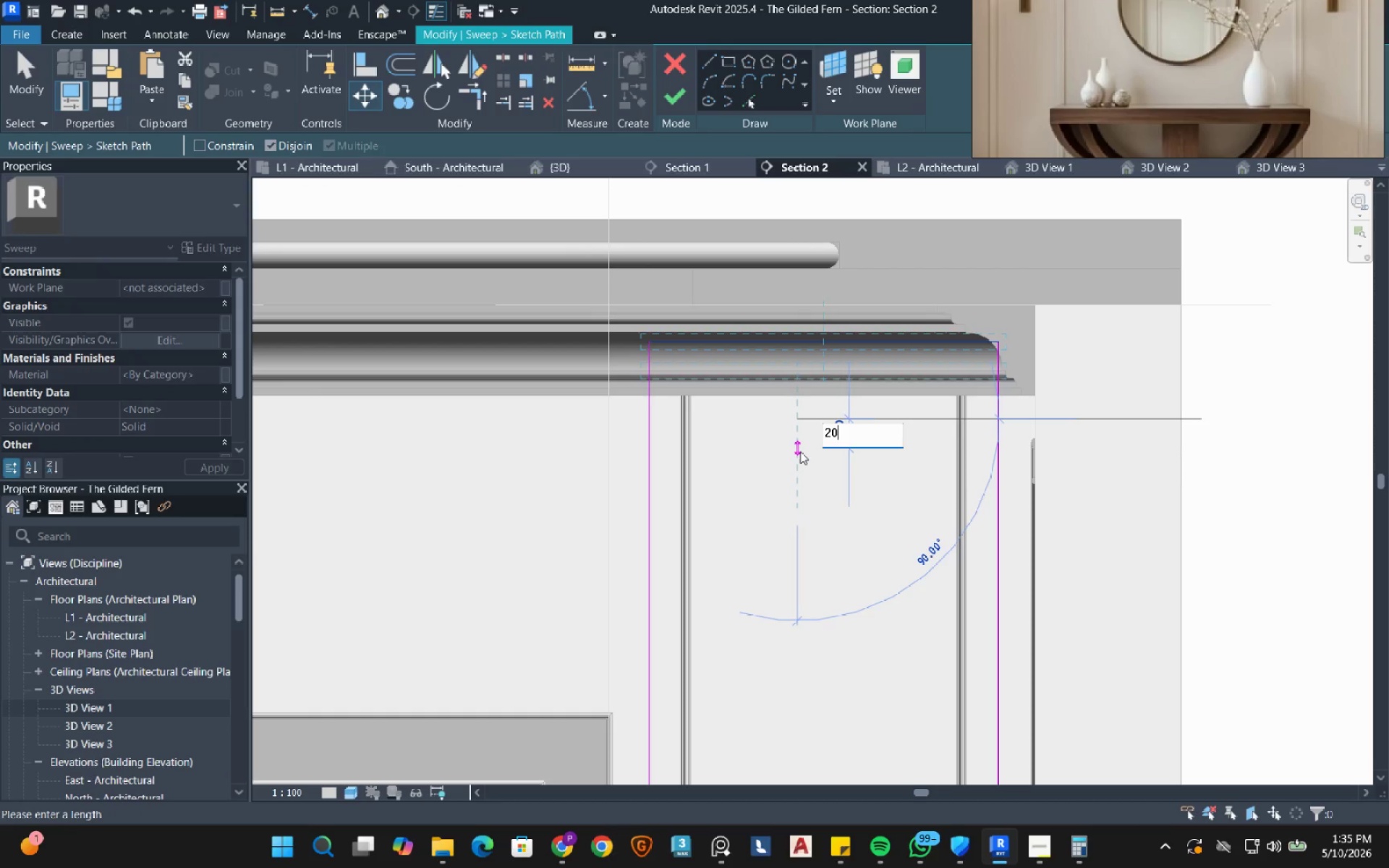 
key(Numpad9)
 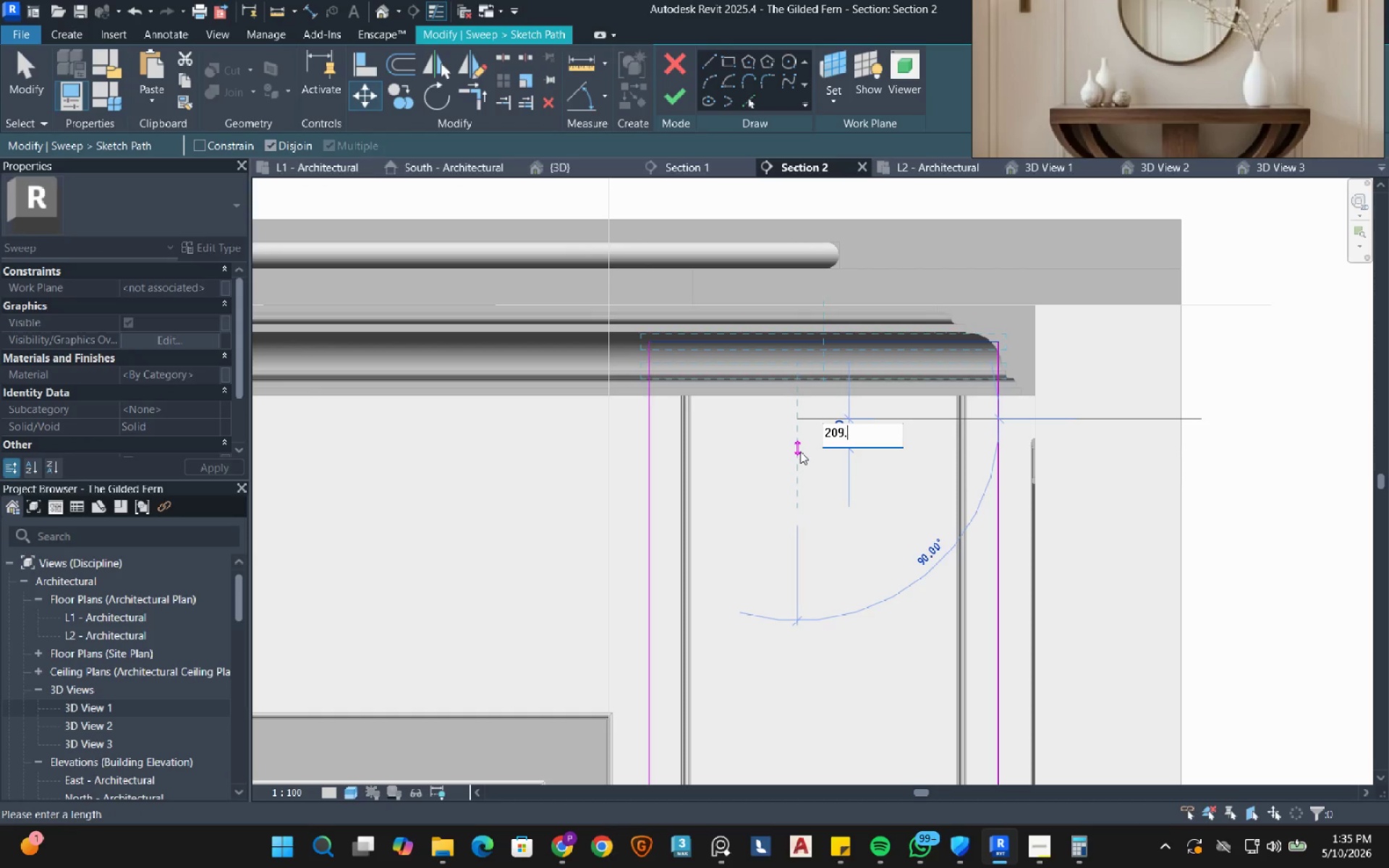 
key(NumpadDecimal)
 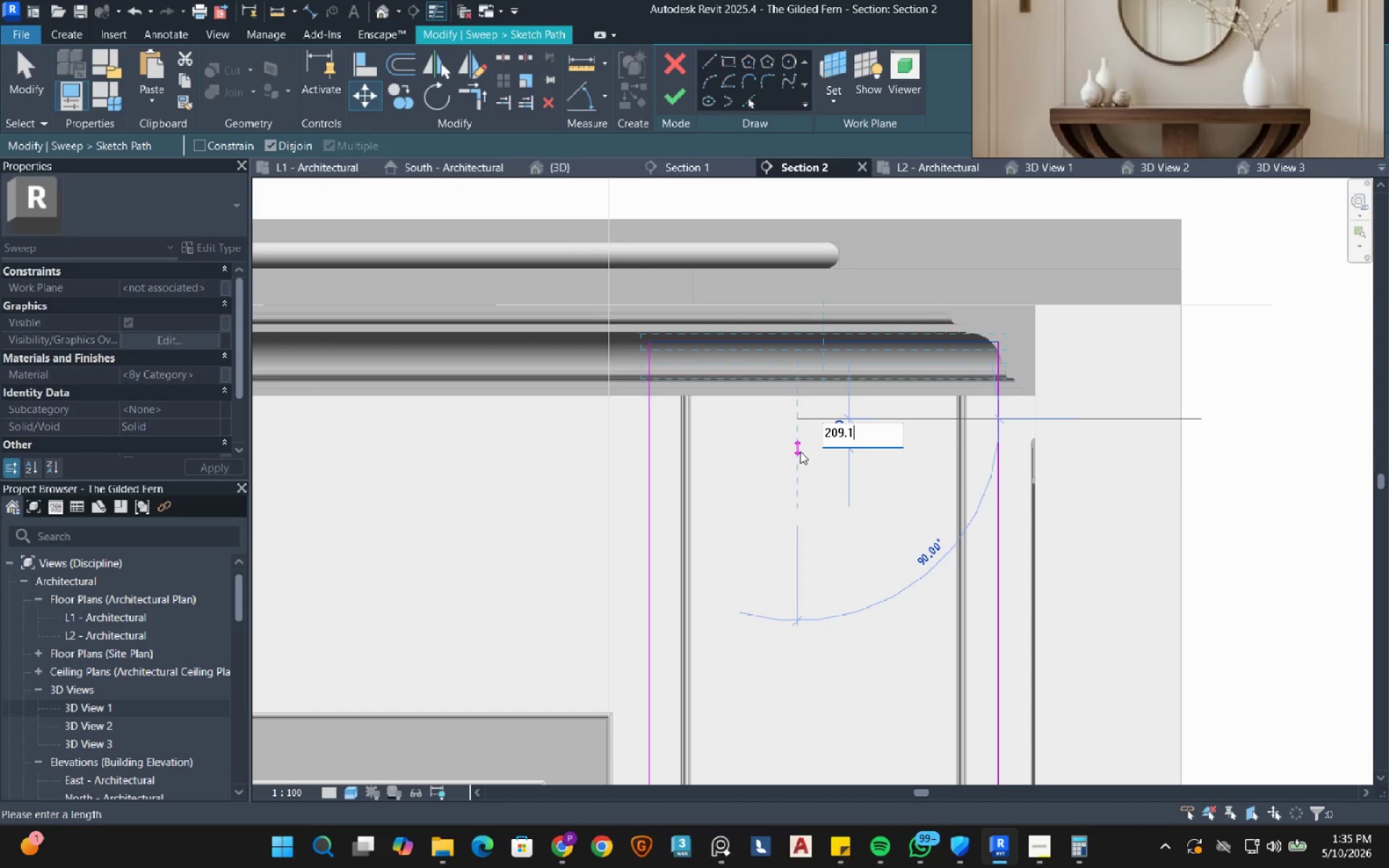 
key(Numpad1)
 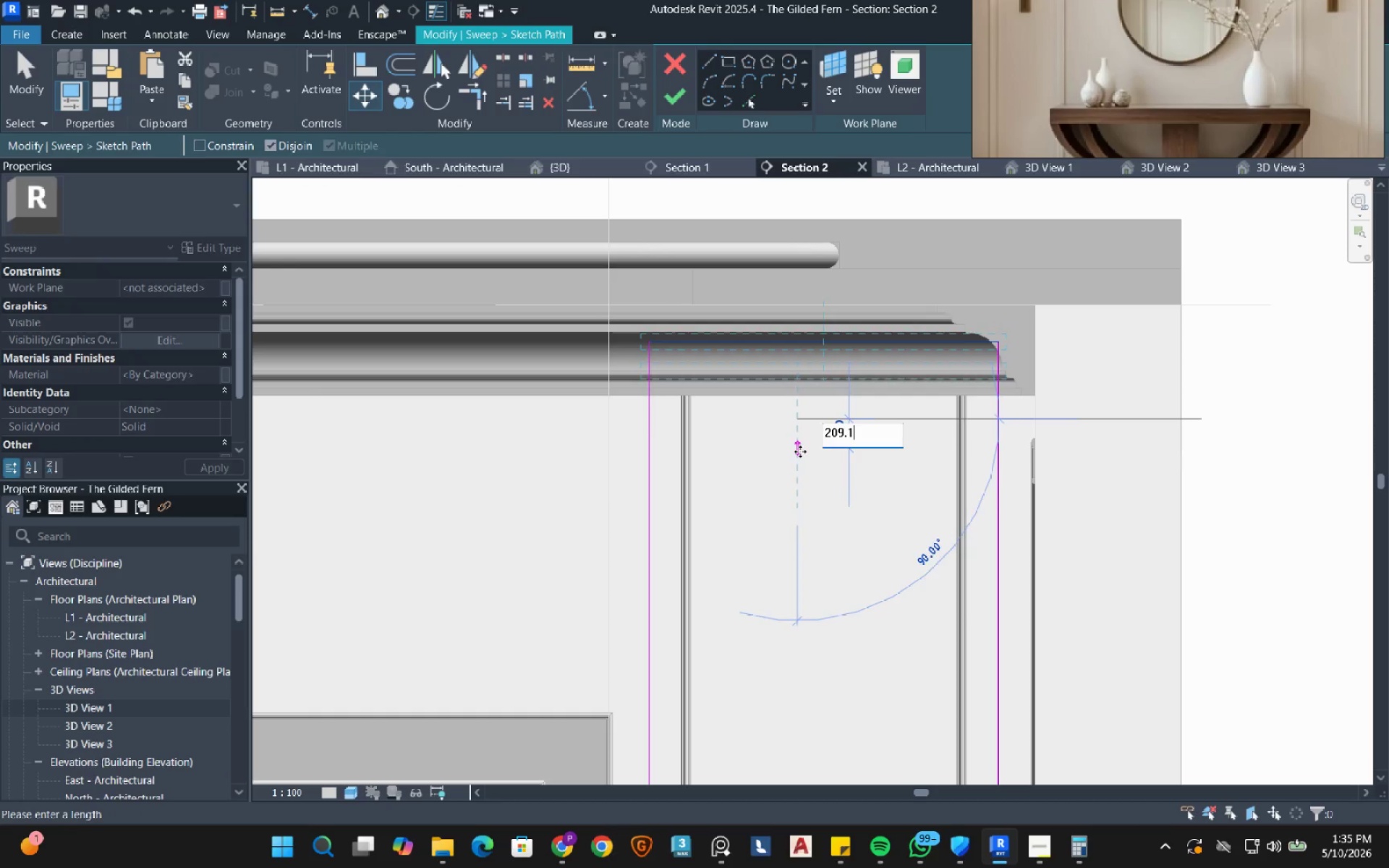 
key(NumpadEnter)
 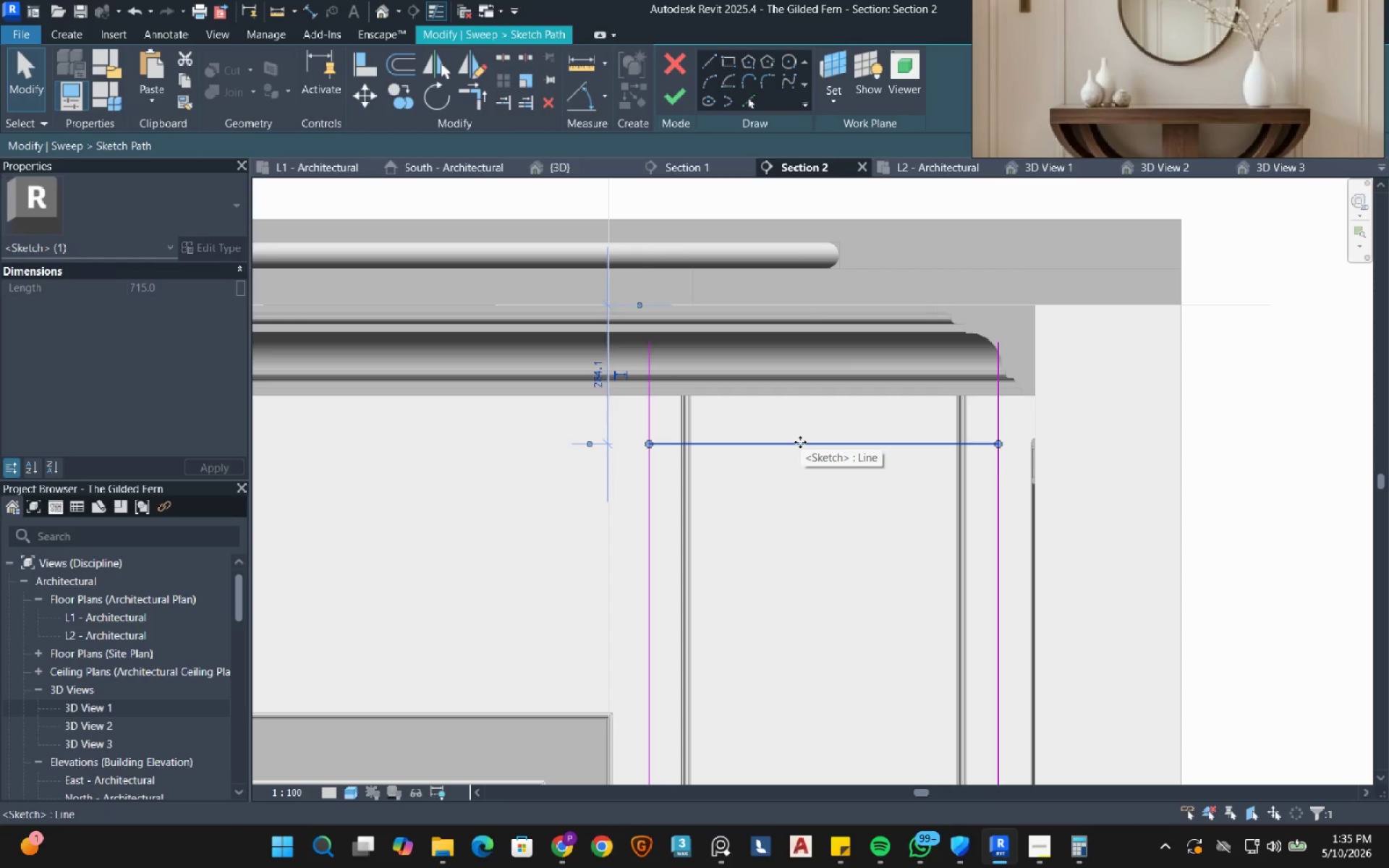 
key(Escape)
 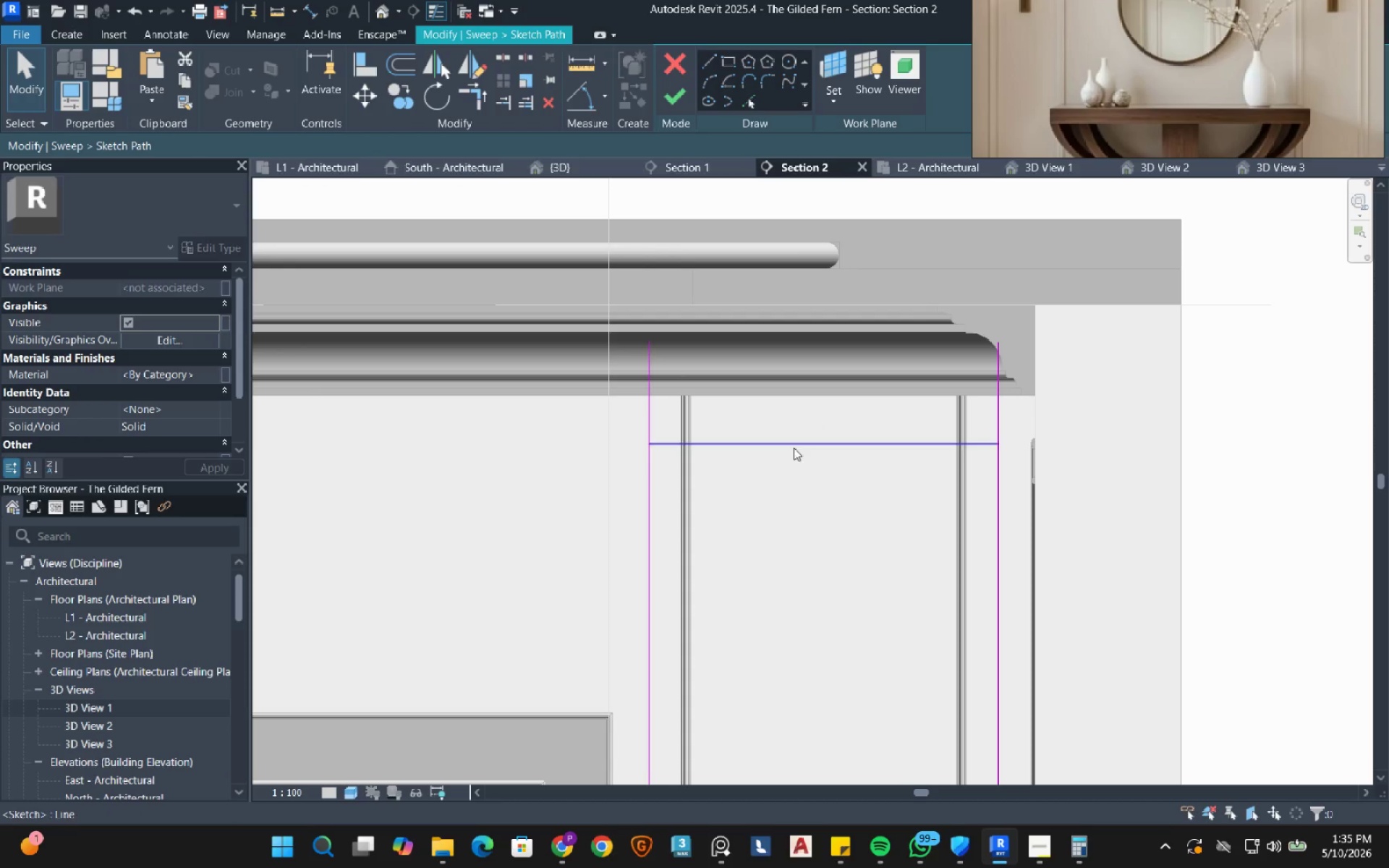 
key(Escape)
 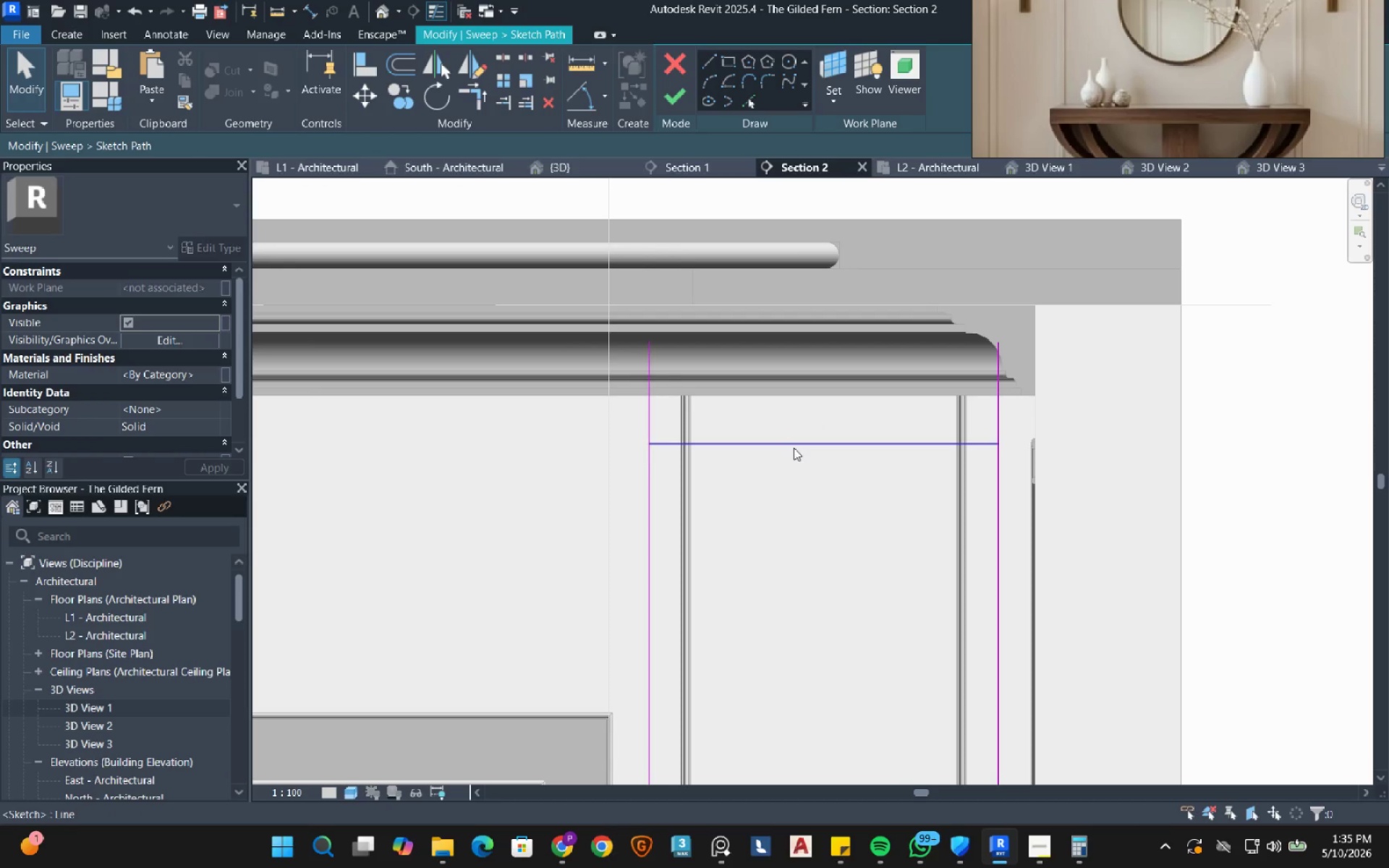 
key(T)
 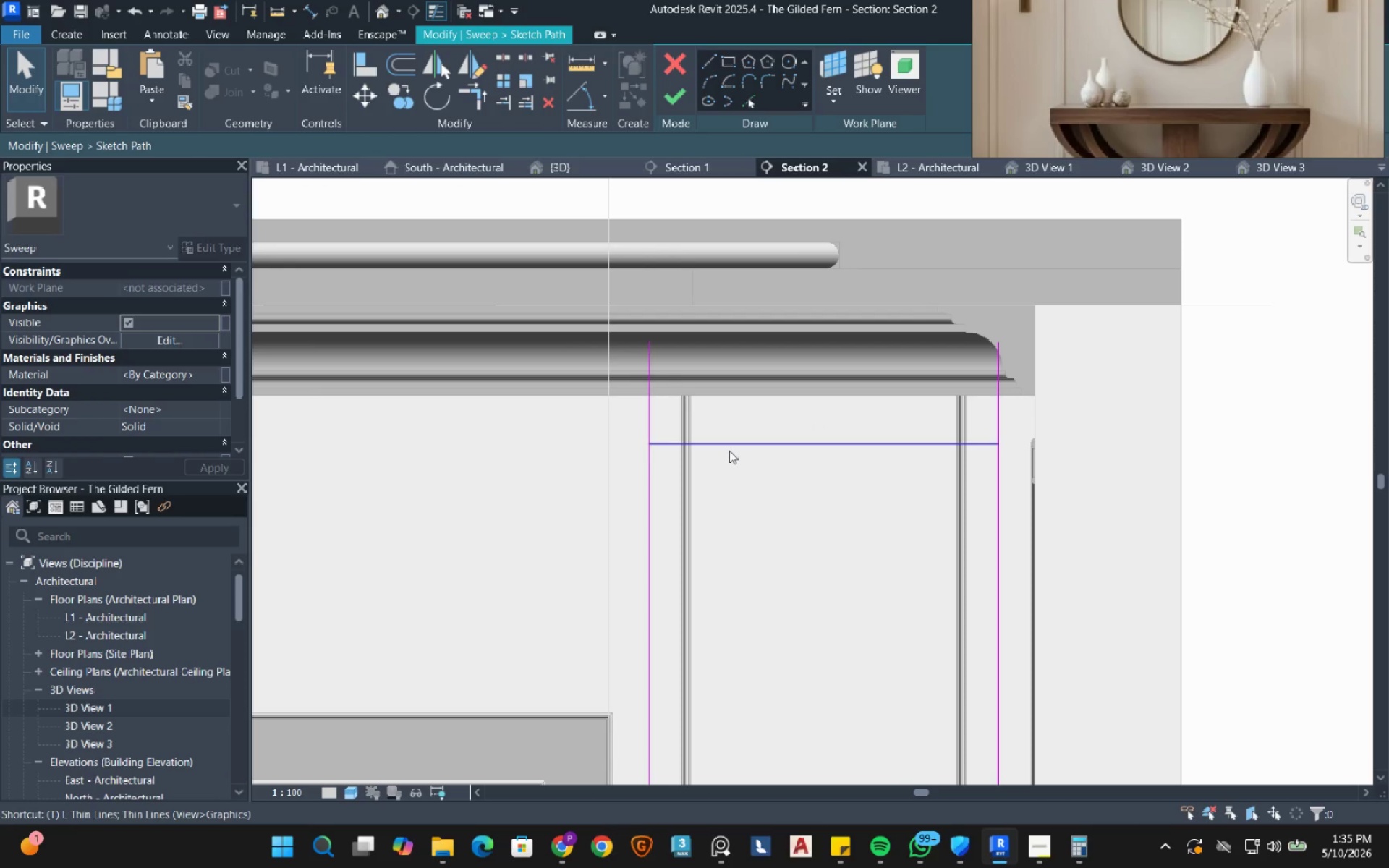 
key(R)
 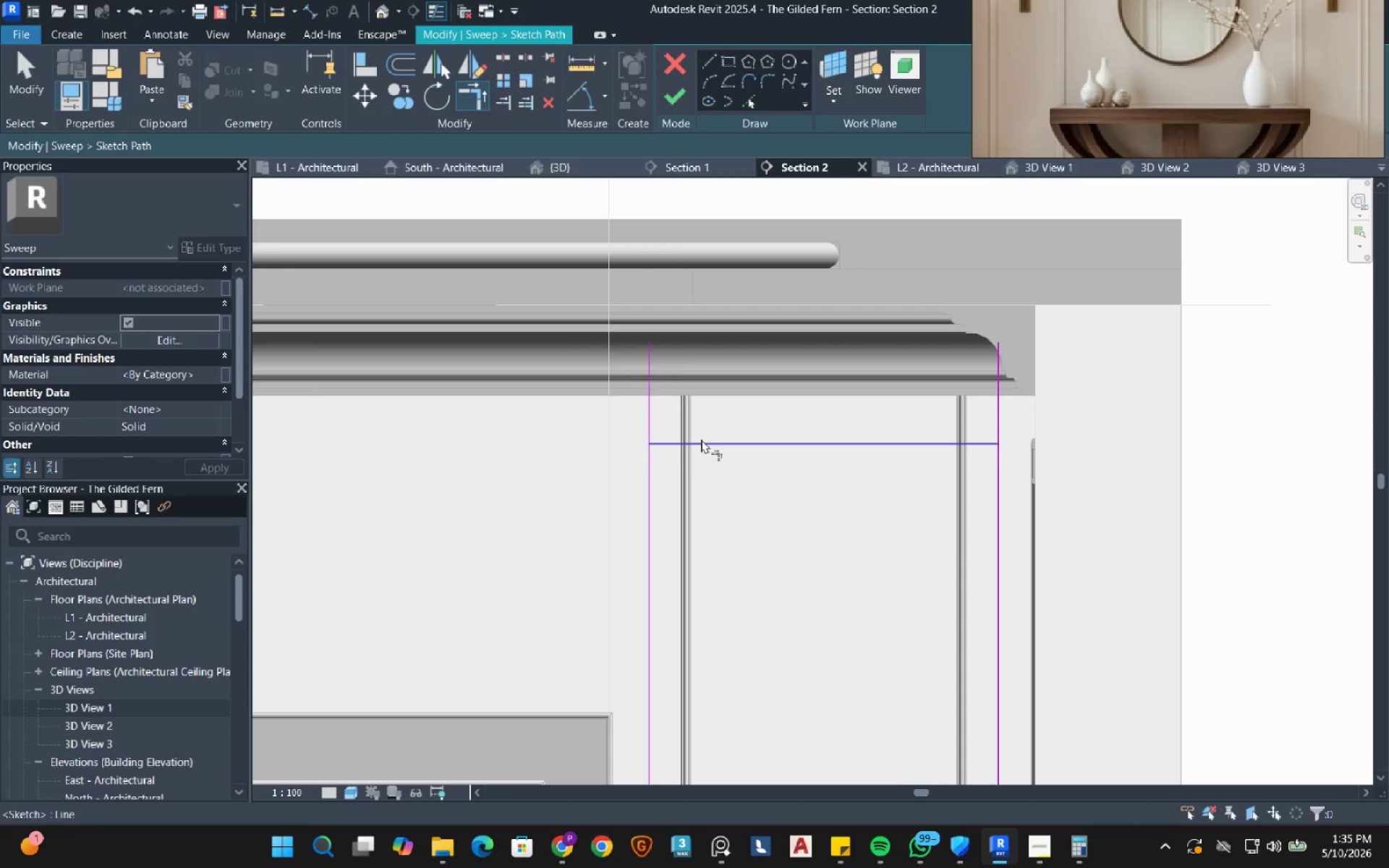 
left_click_drag(start_coordinate=[700, 439], to_coordinate=[663, 454])
 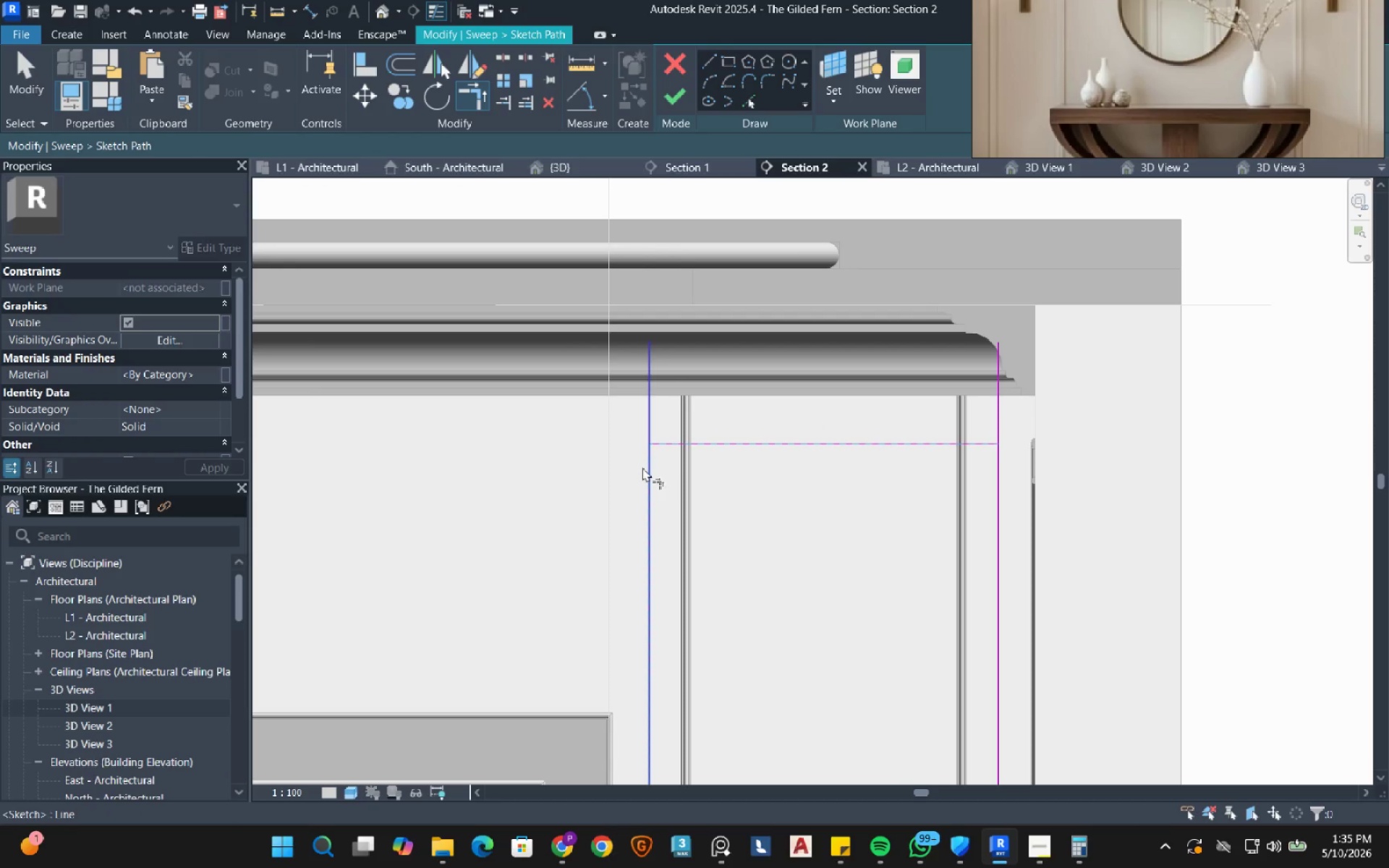 
double_click([642, 467])
 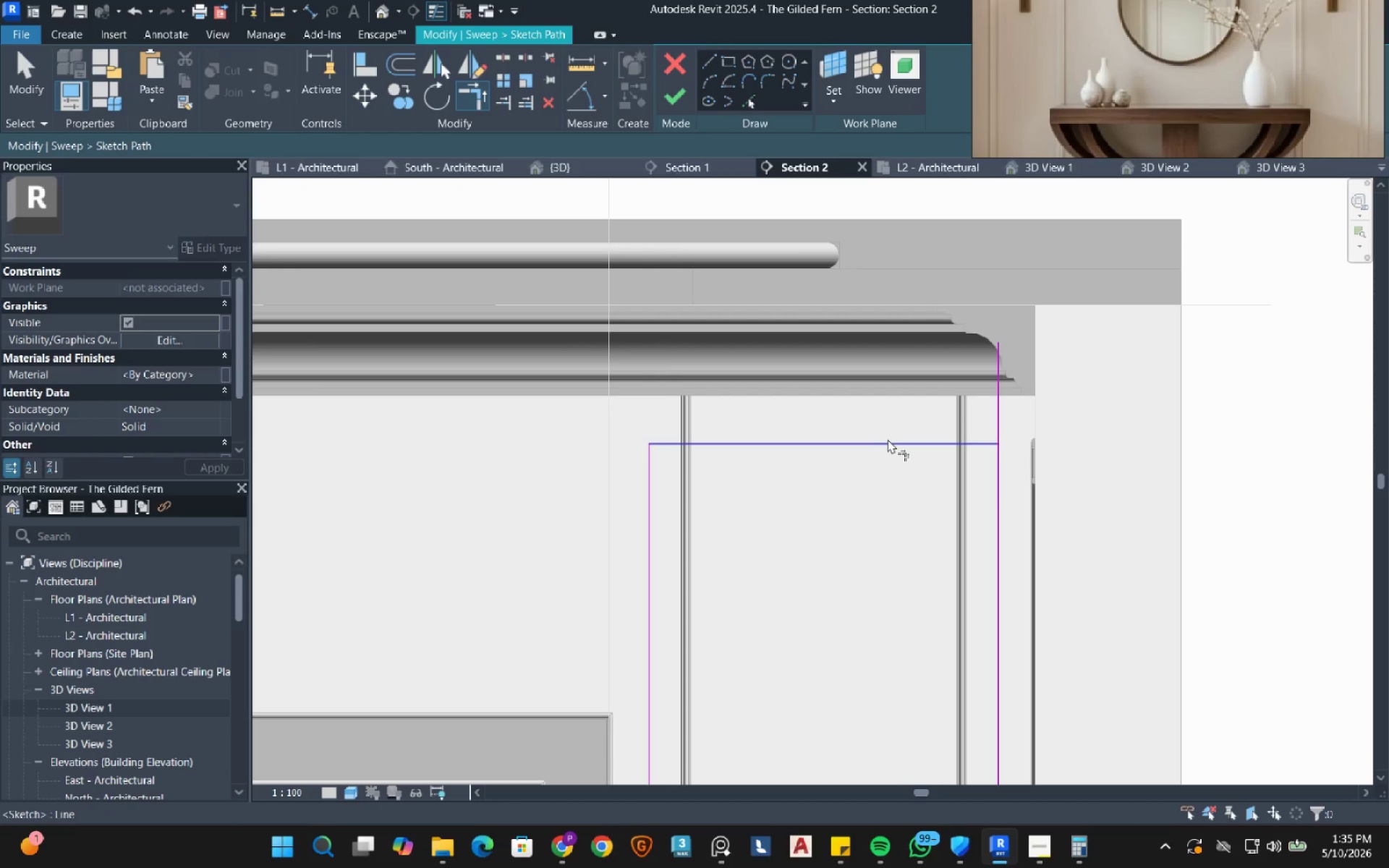 
left_click_drag(start_coordinate=[888, 440], to_coordinate=[892, 440])
 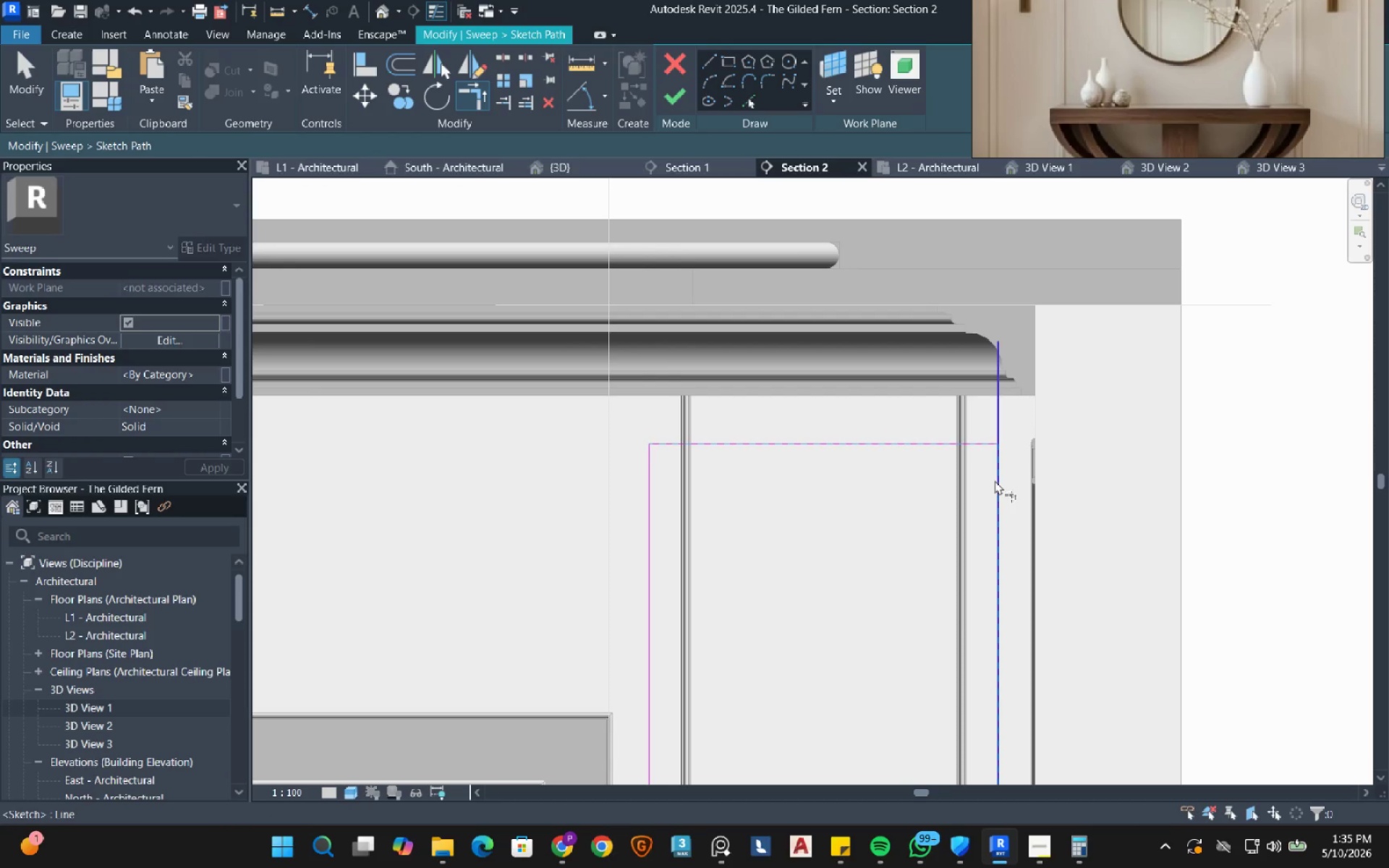 
left_click([997, 482])
 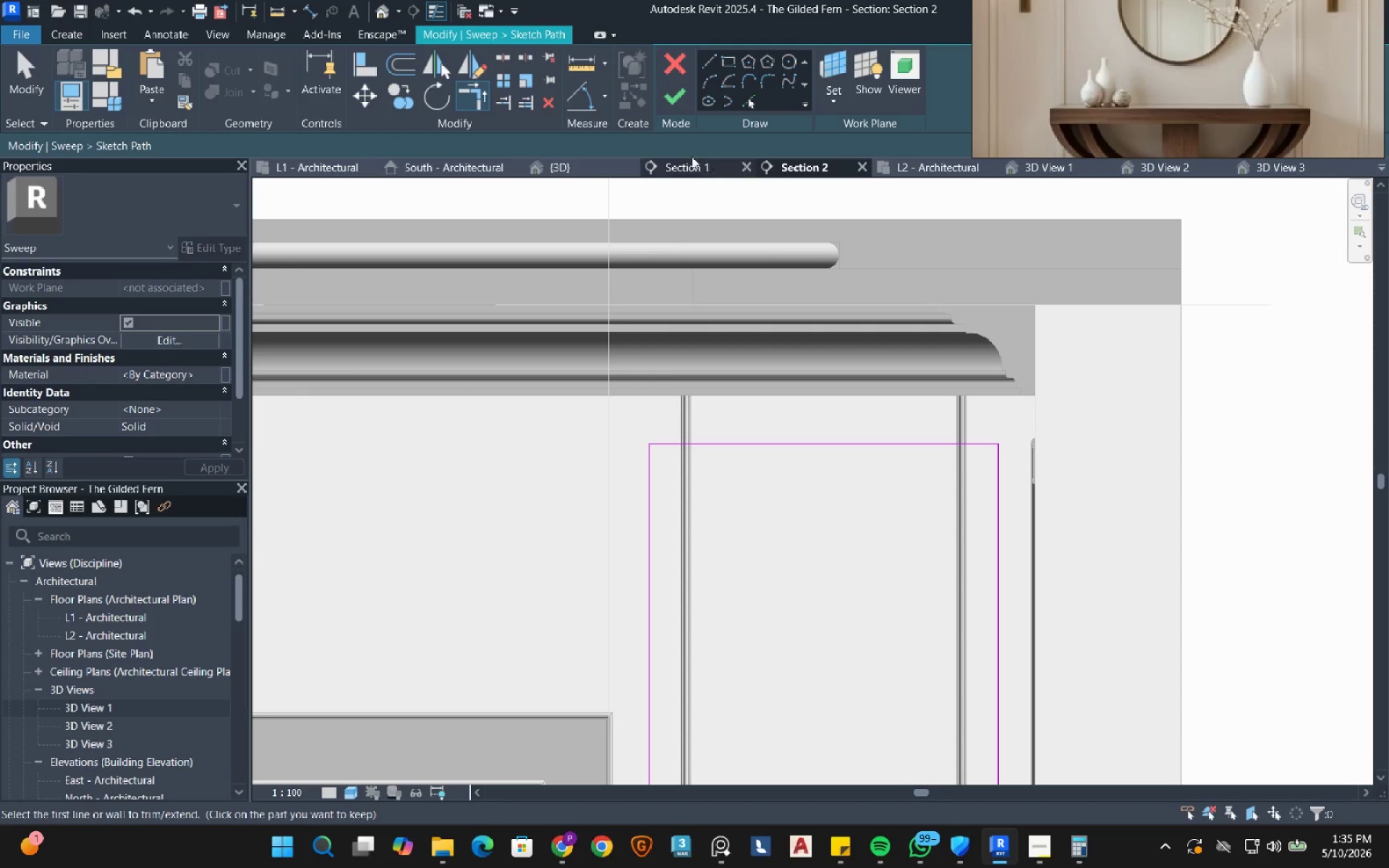 
left_click([668, 92])
 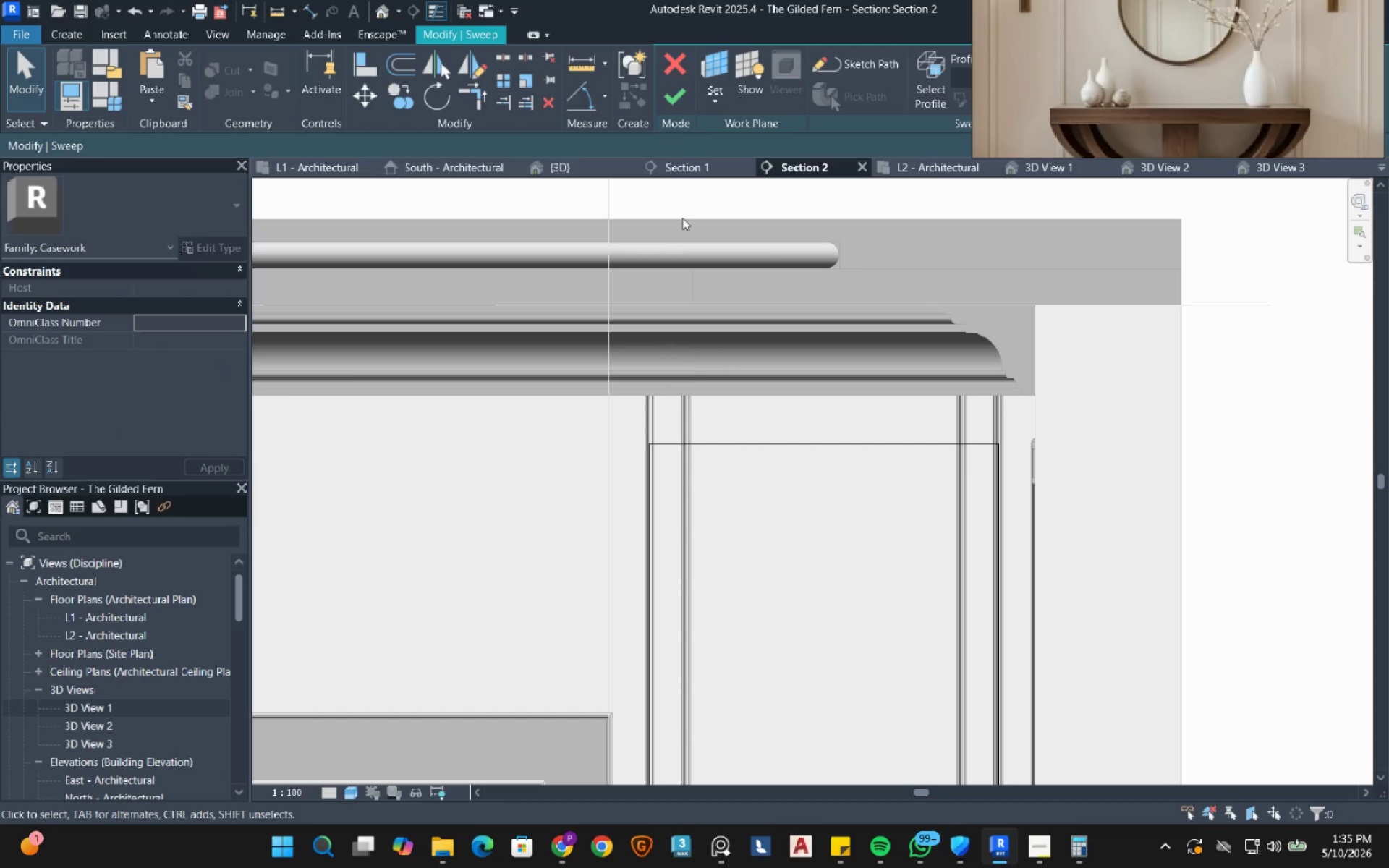 
left_click([670, 98])
 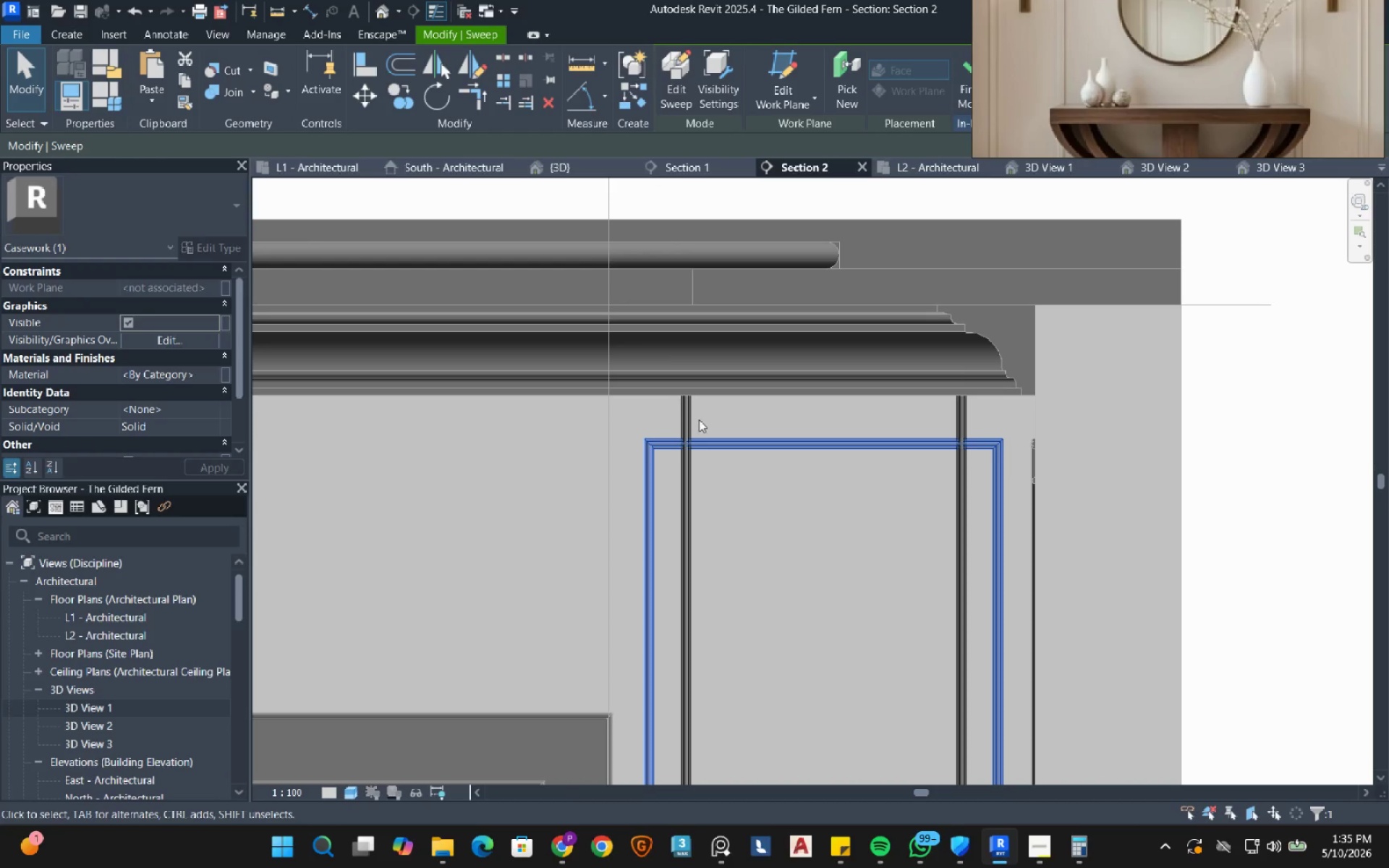 
left_click([692, 423])
 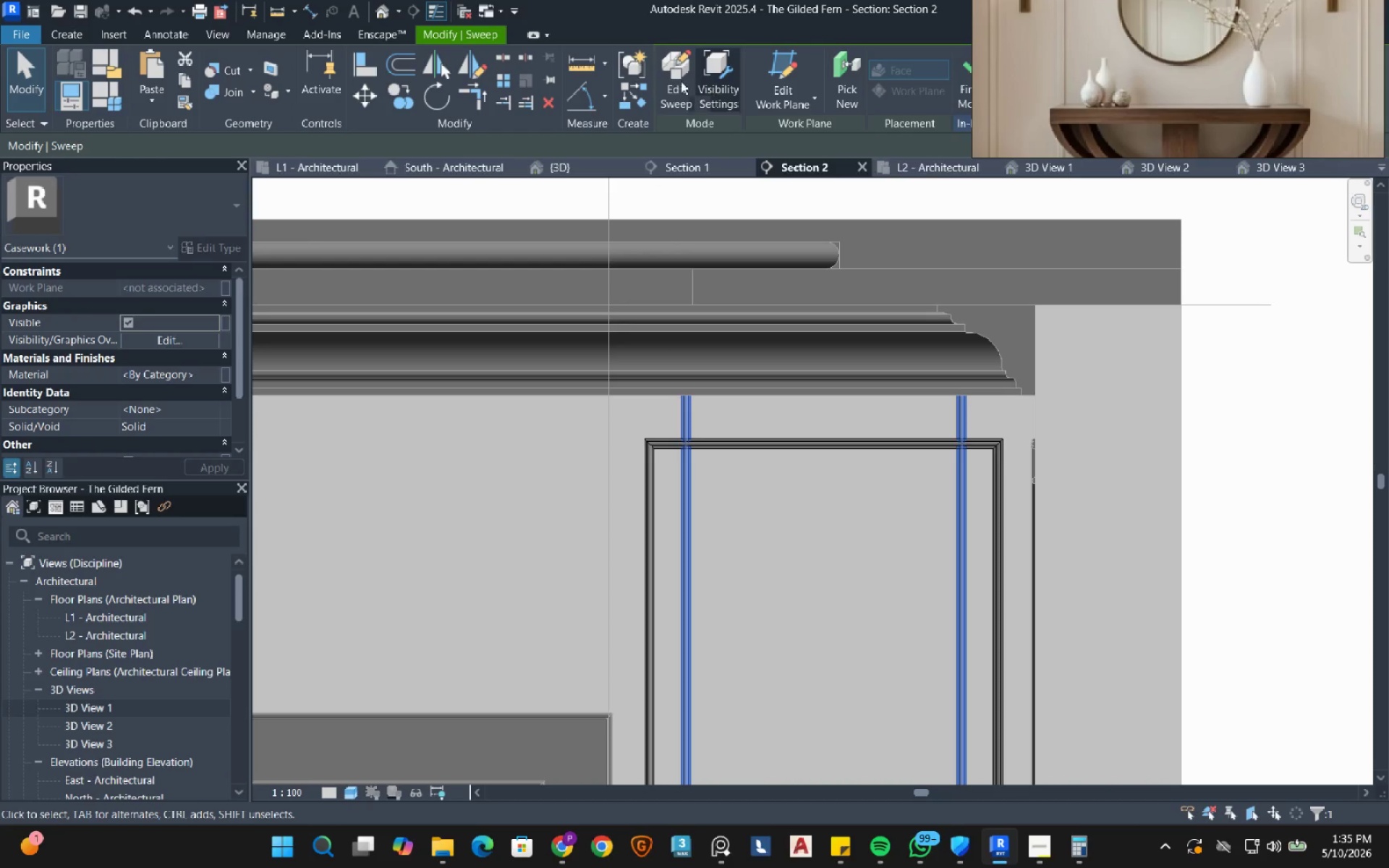 
left_click([669, 77])
 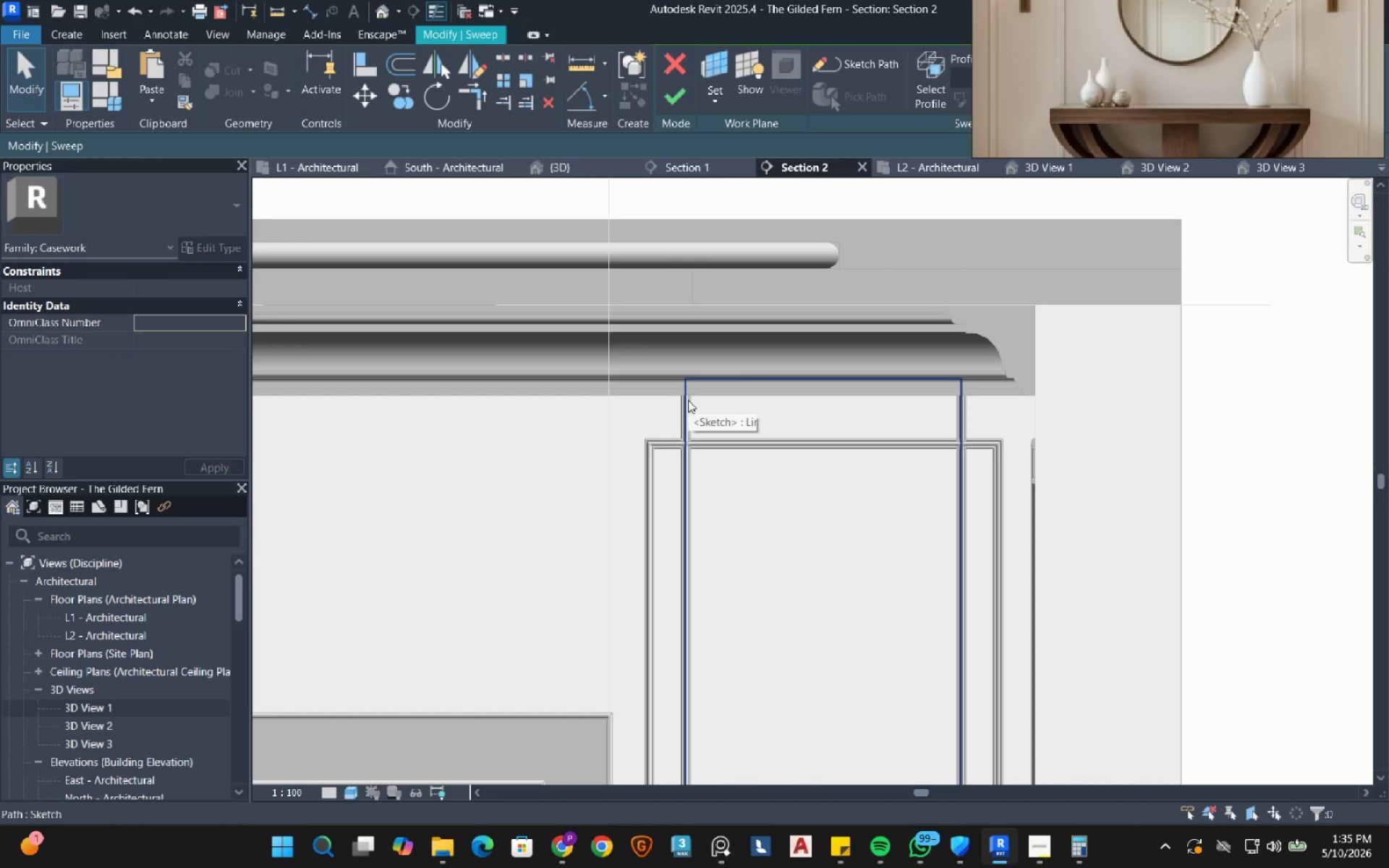 
left_click([842, 60])
 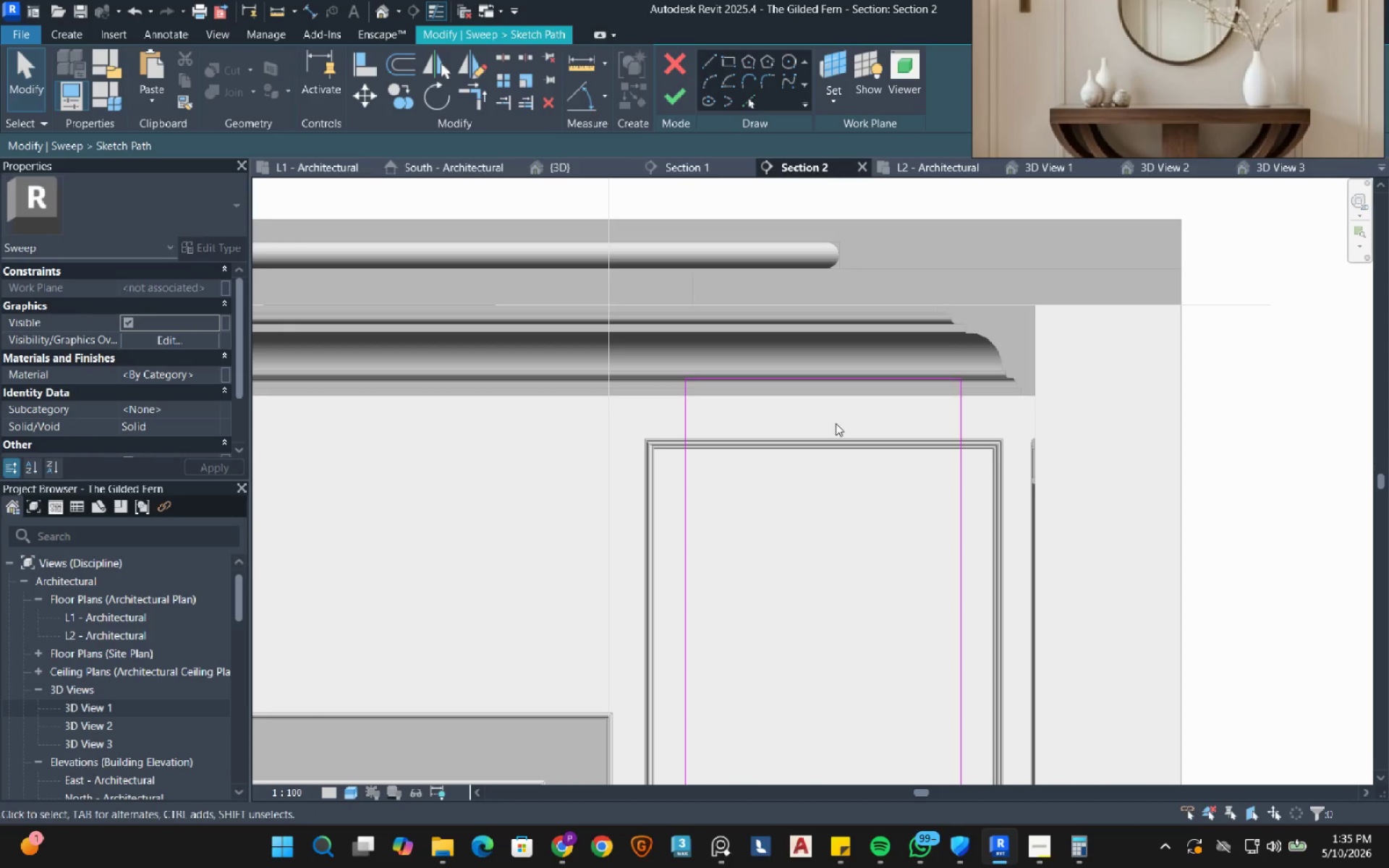 
left_click_drag(start_coordinate=[833, 429], to_coordinate=[789, 292])
 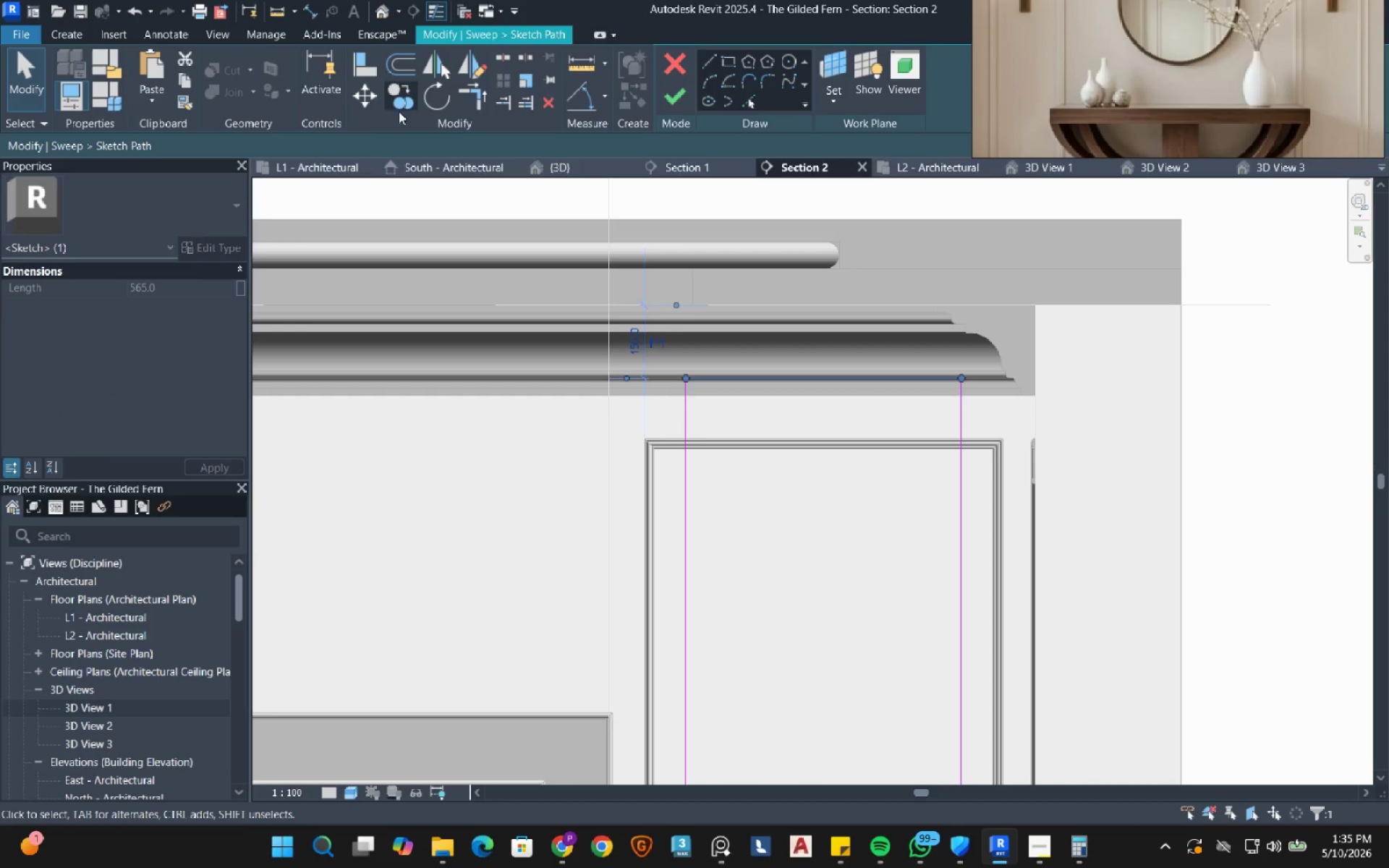 
left_click([373, 106])
 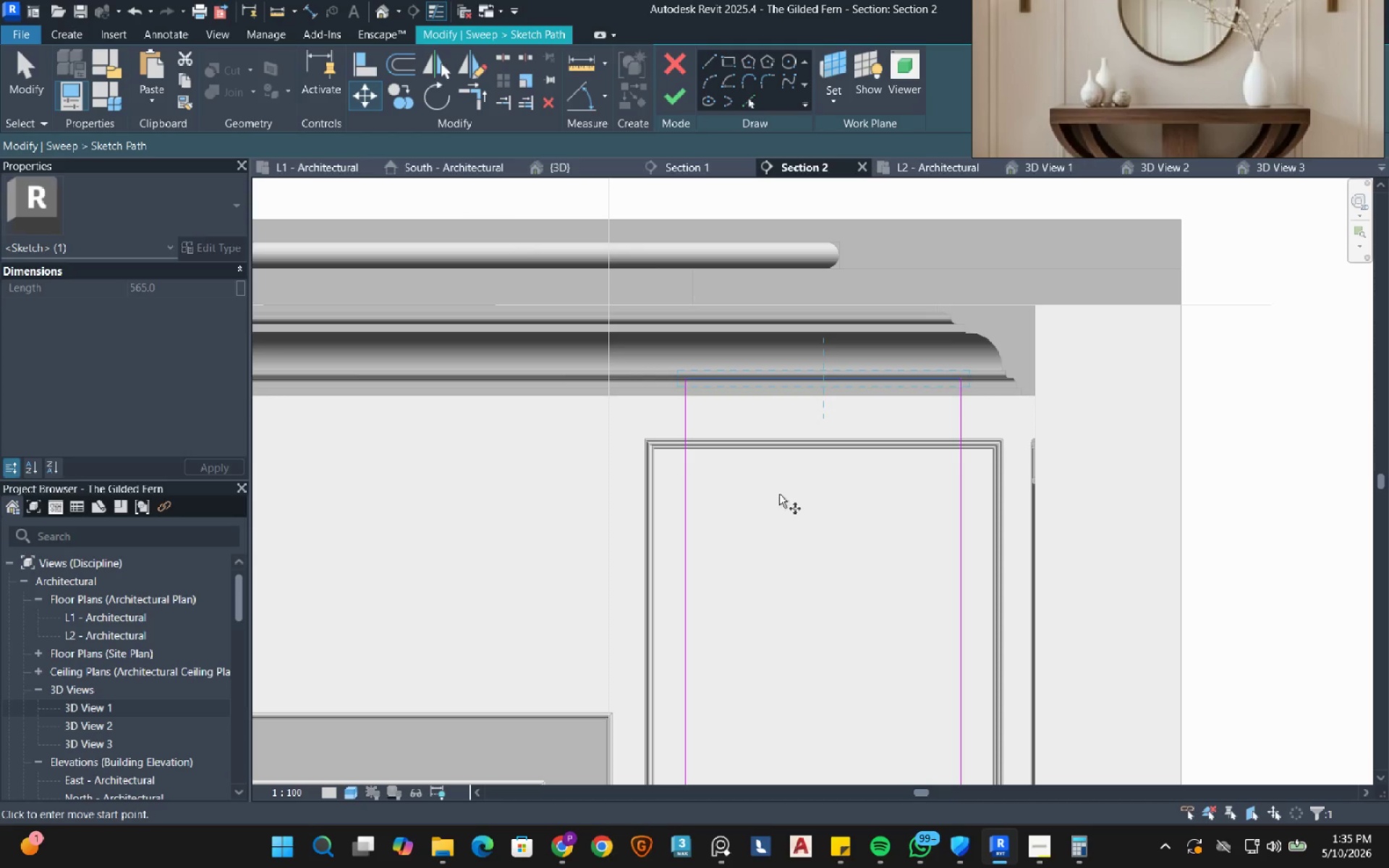 
left_click([798, 483])
 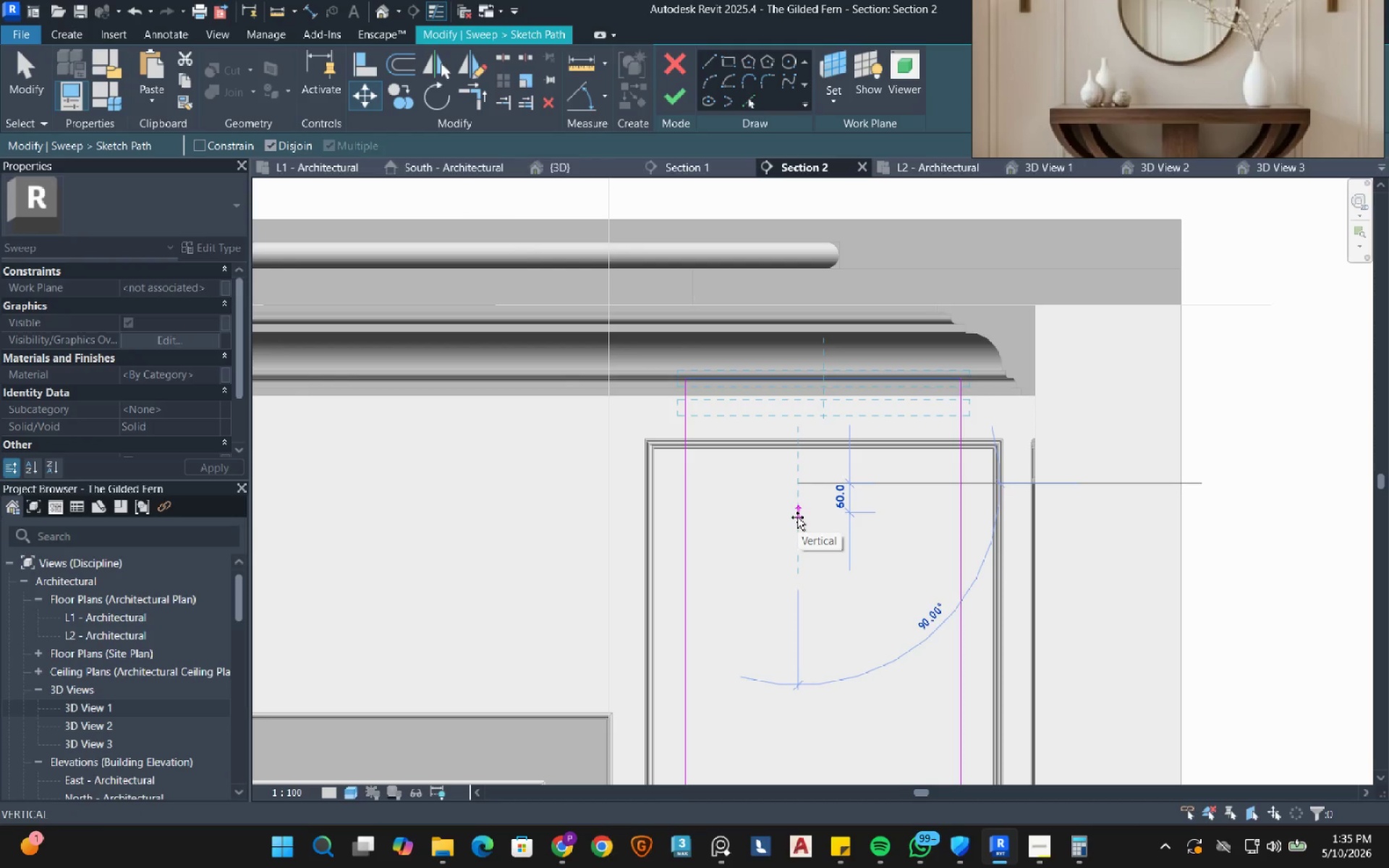 
type(209.1)
key(NumpadEnter)
key(Escape)
key(Escape)
type(tr)
 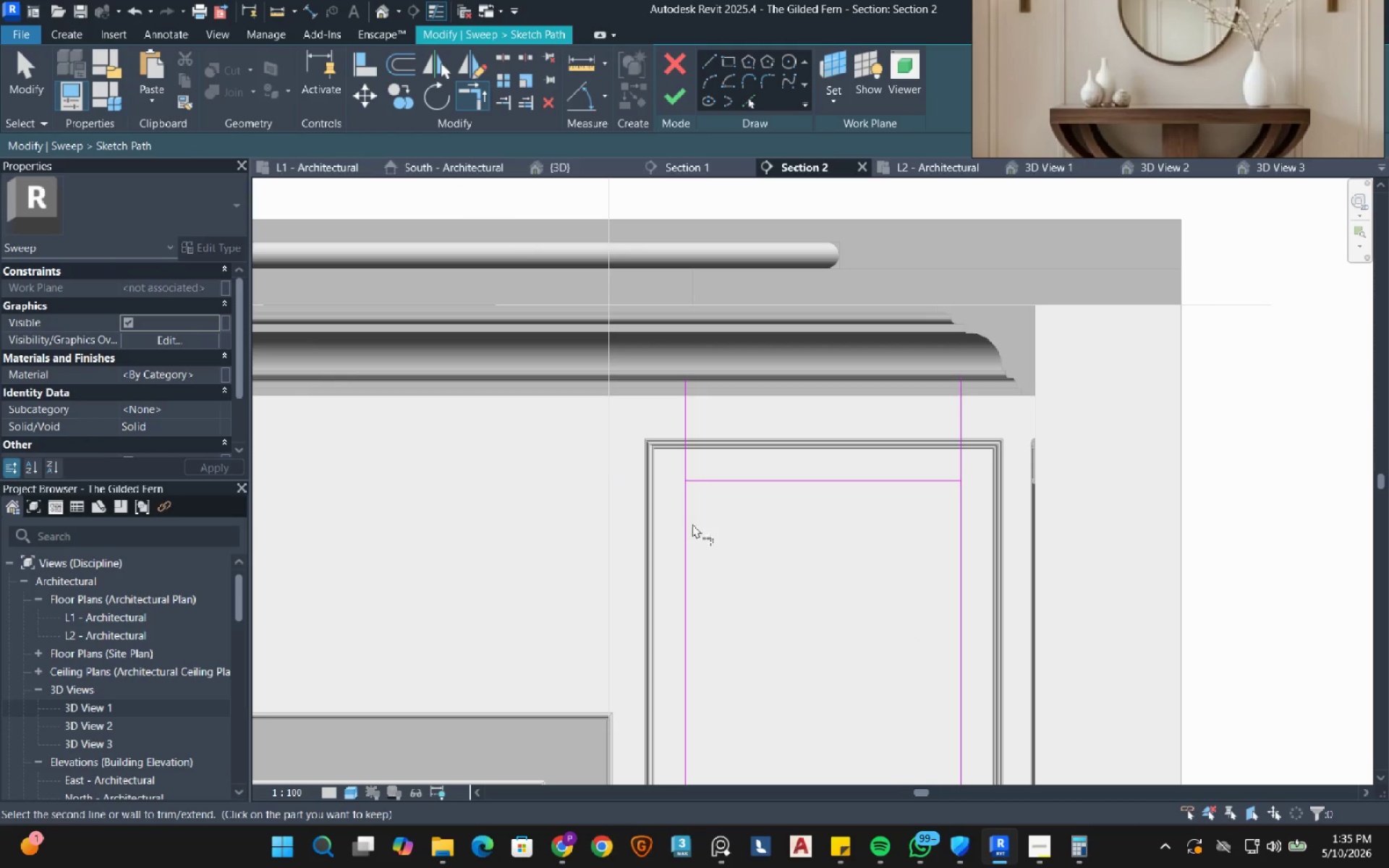 
left_click([679, 531])
 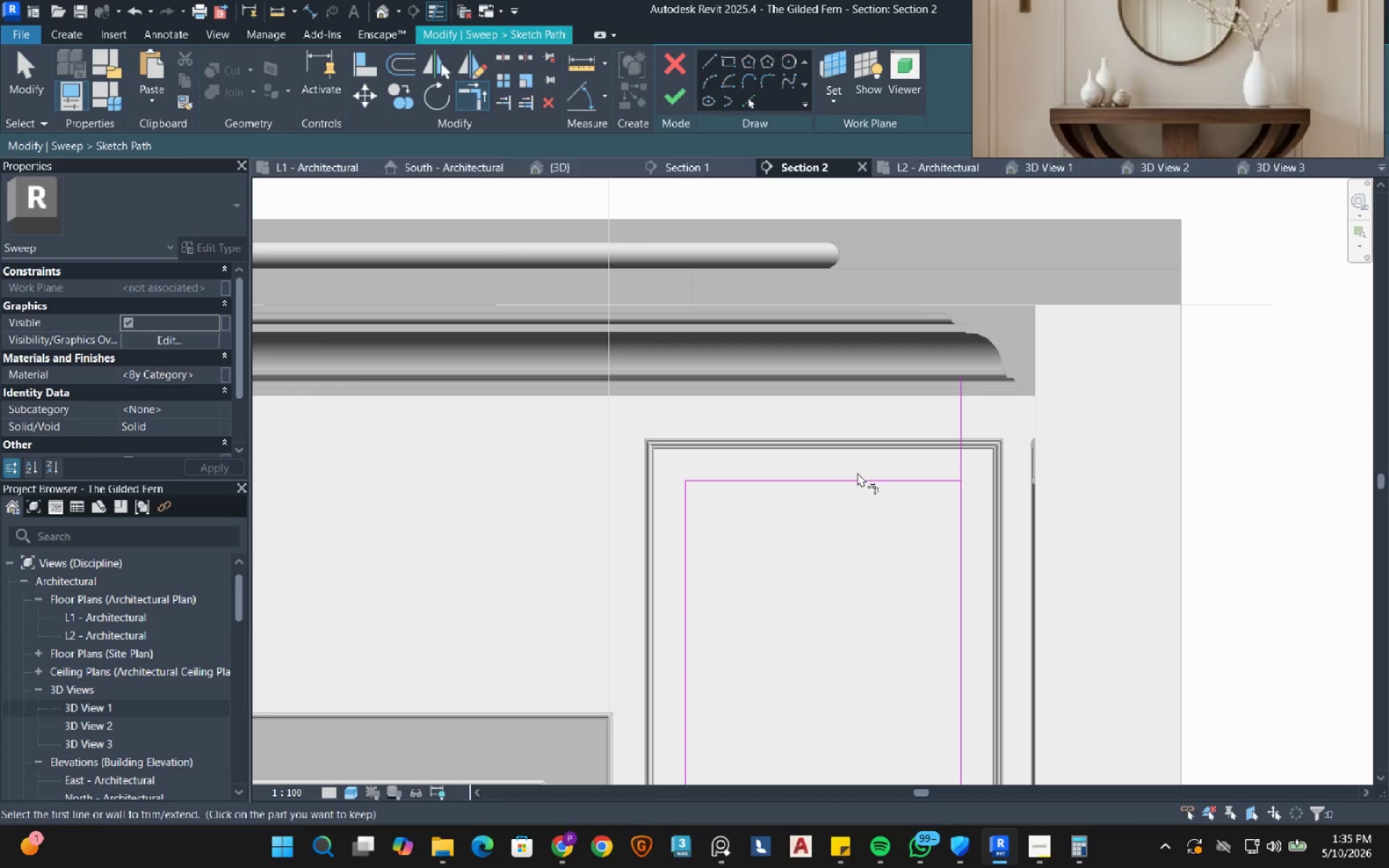 
left_click([861, 483])
 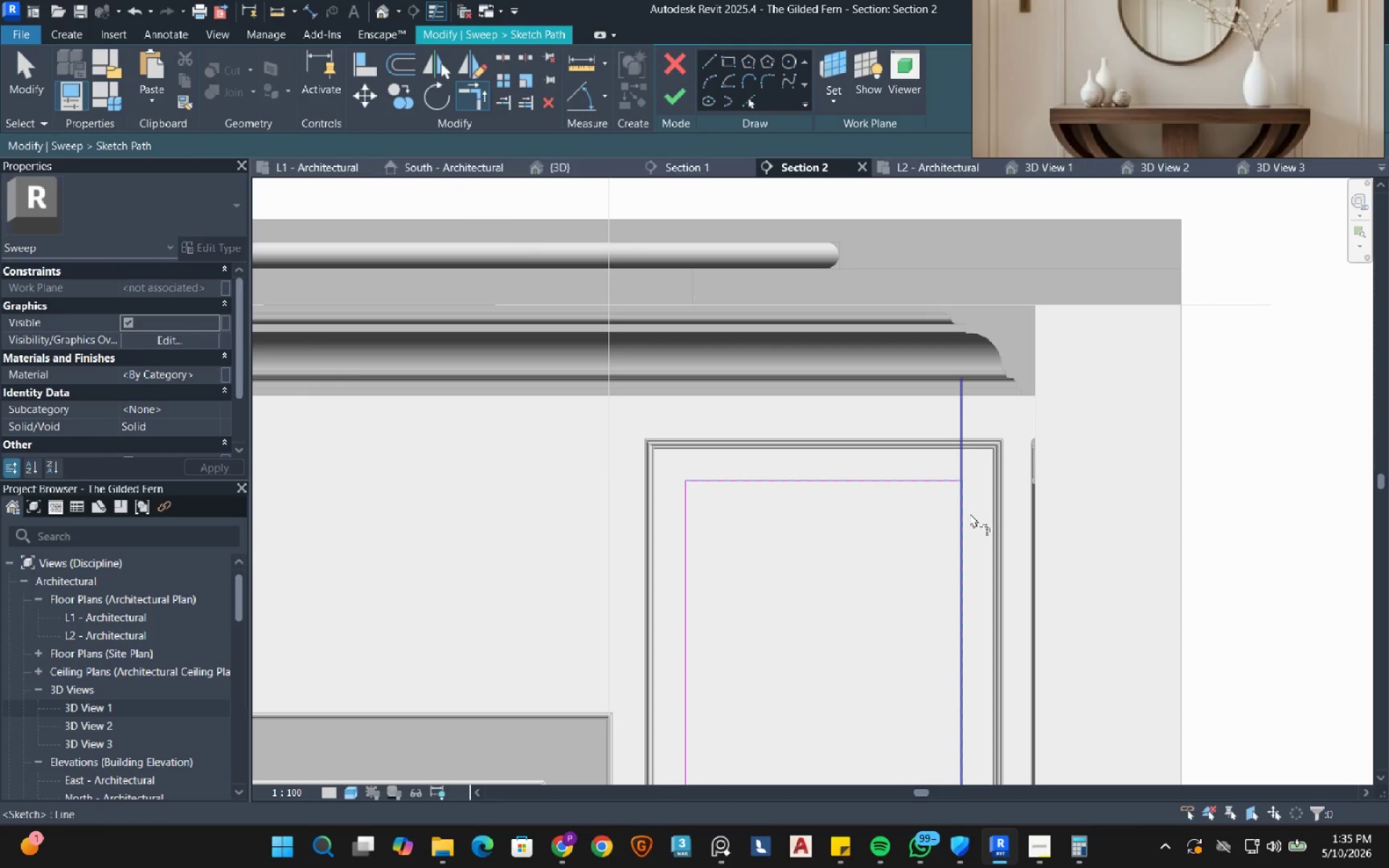 
left_click([965, 519])
 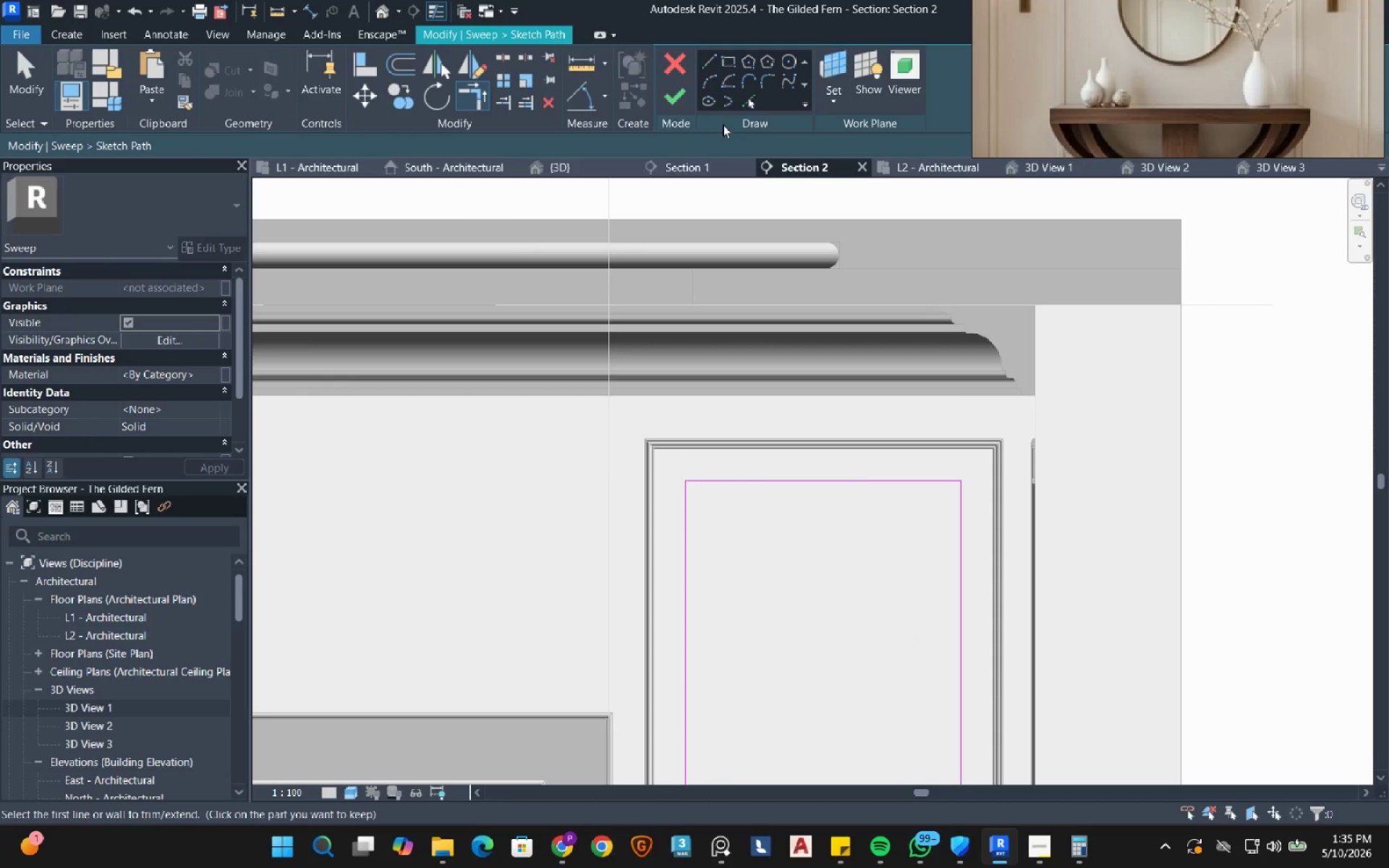 
left_click([684, 105])
 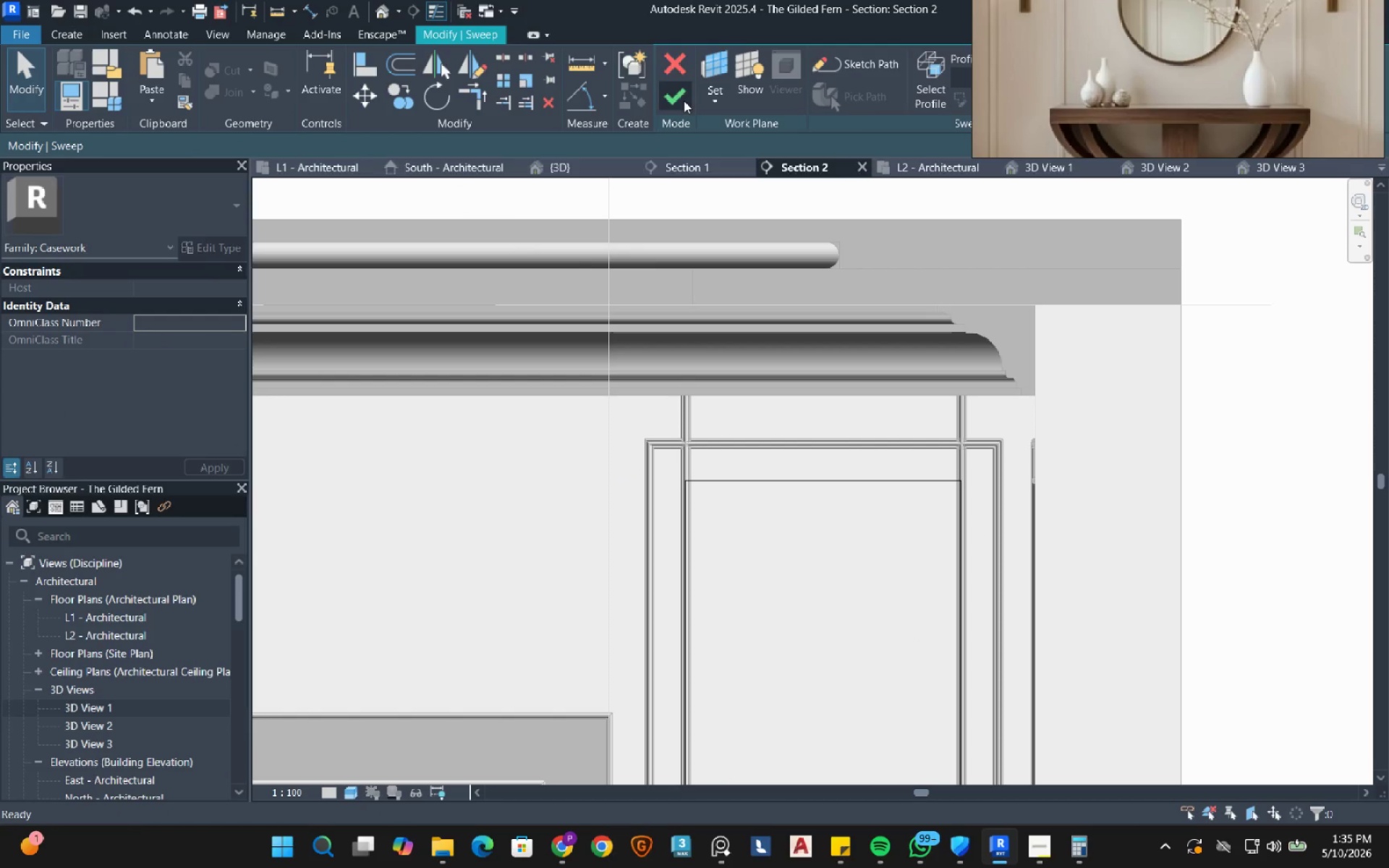 
left_click([682, 100])
 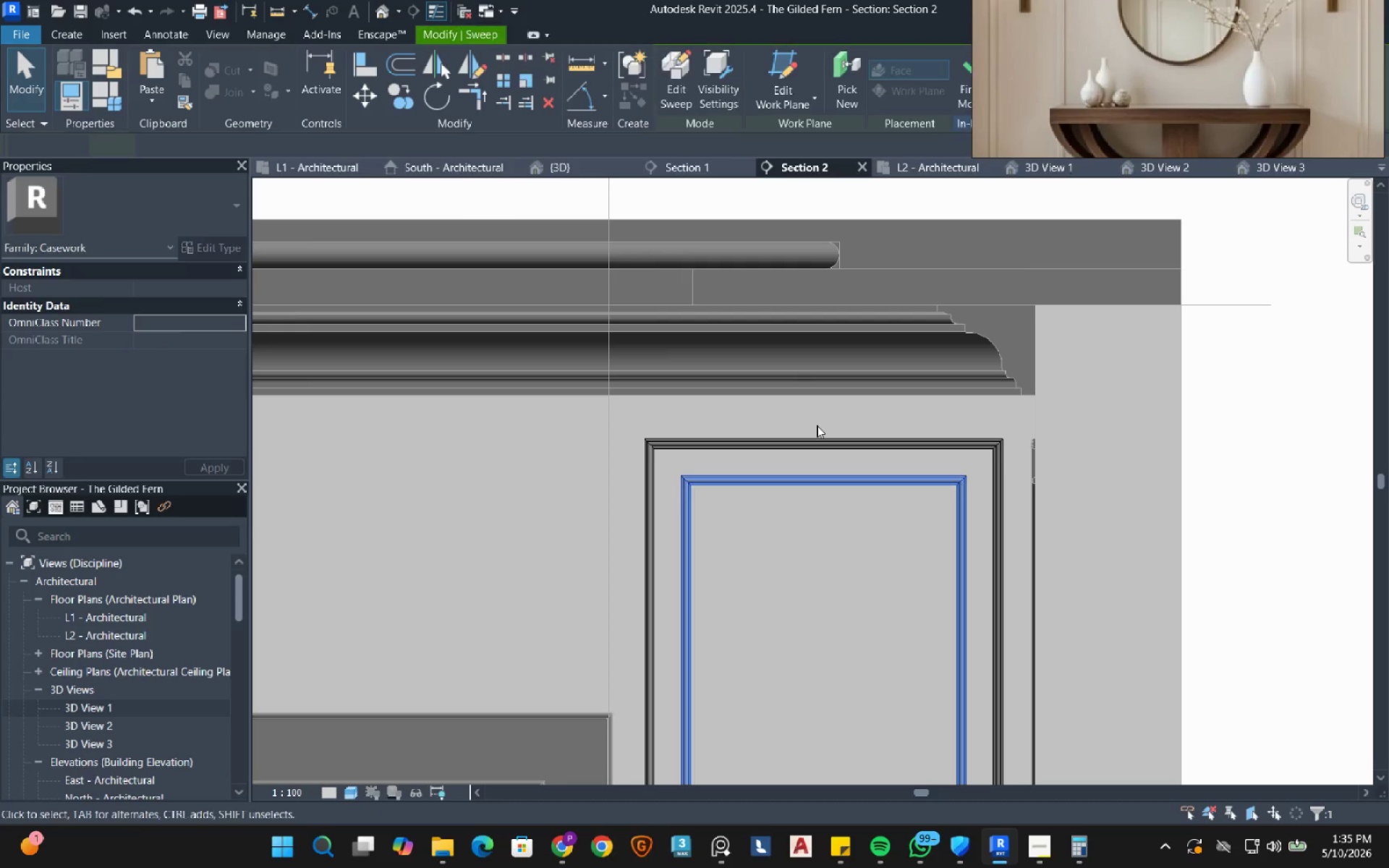 
key(Escape)
 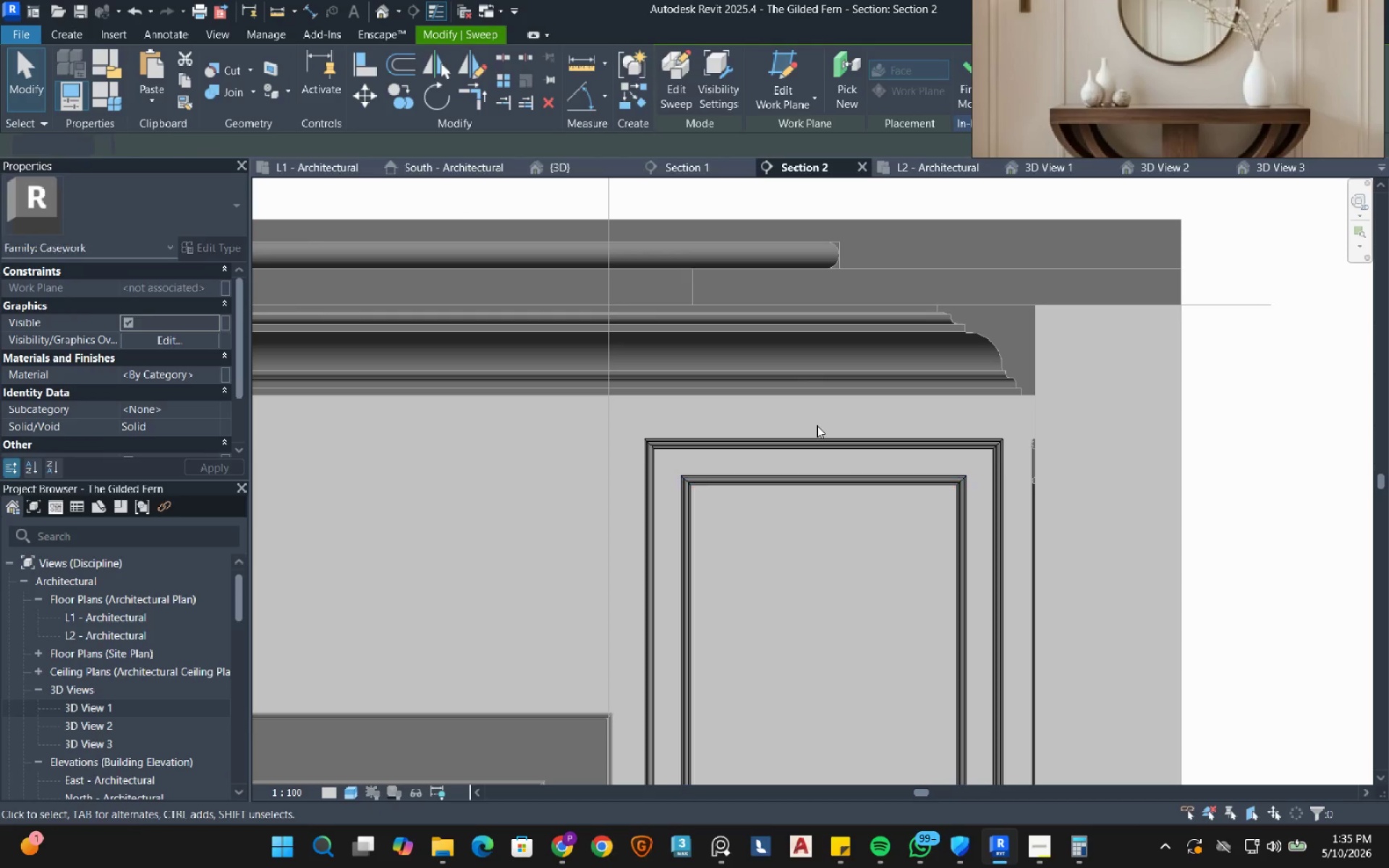 
scroll: coordinate [817, 425], scroll_direction: down, amount: 6.0
 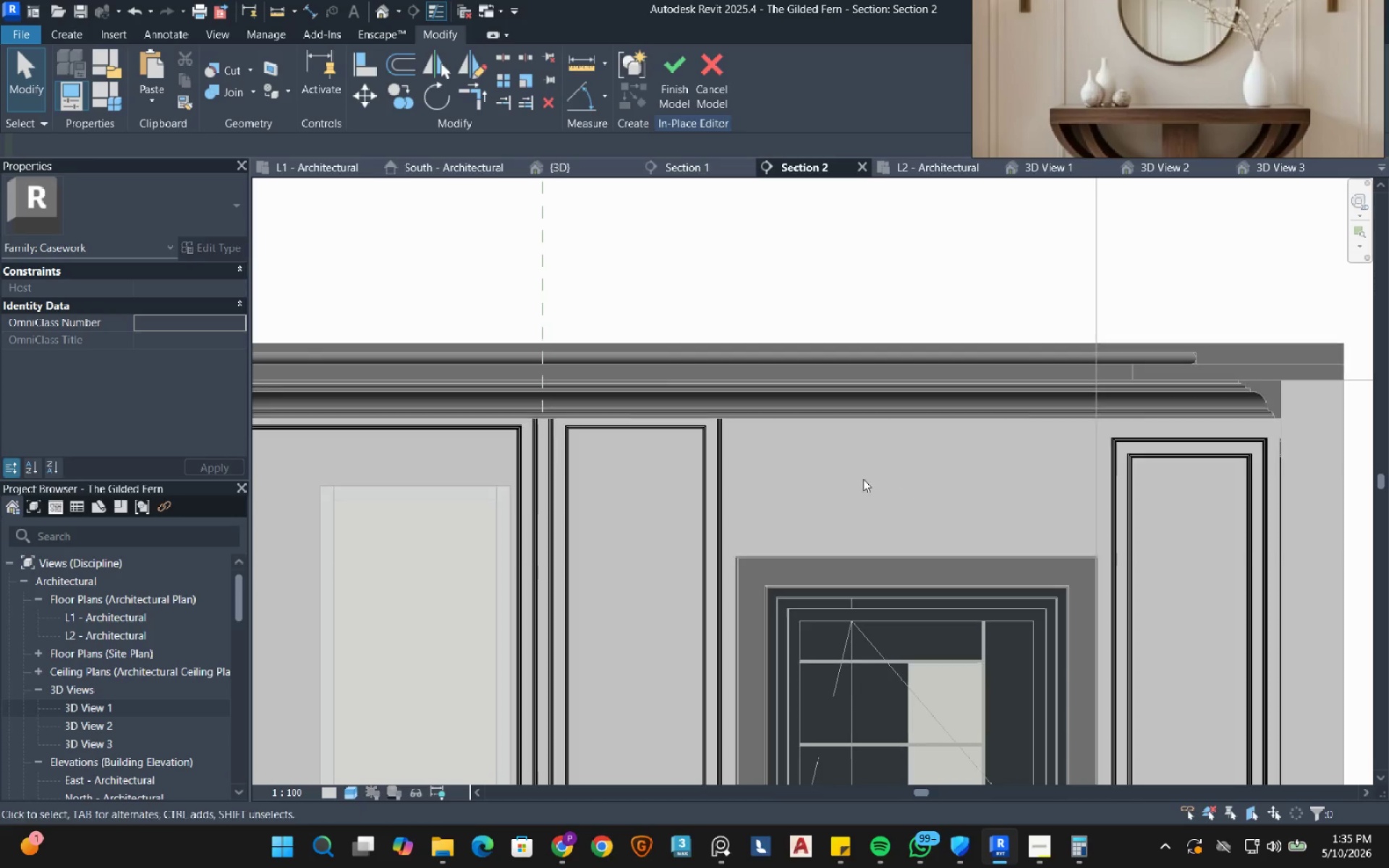 
scroll: coordinate [587, 406], scroll_direction: up, amount: 4.0
 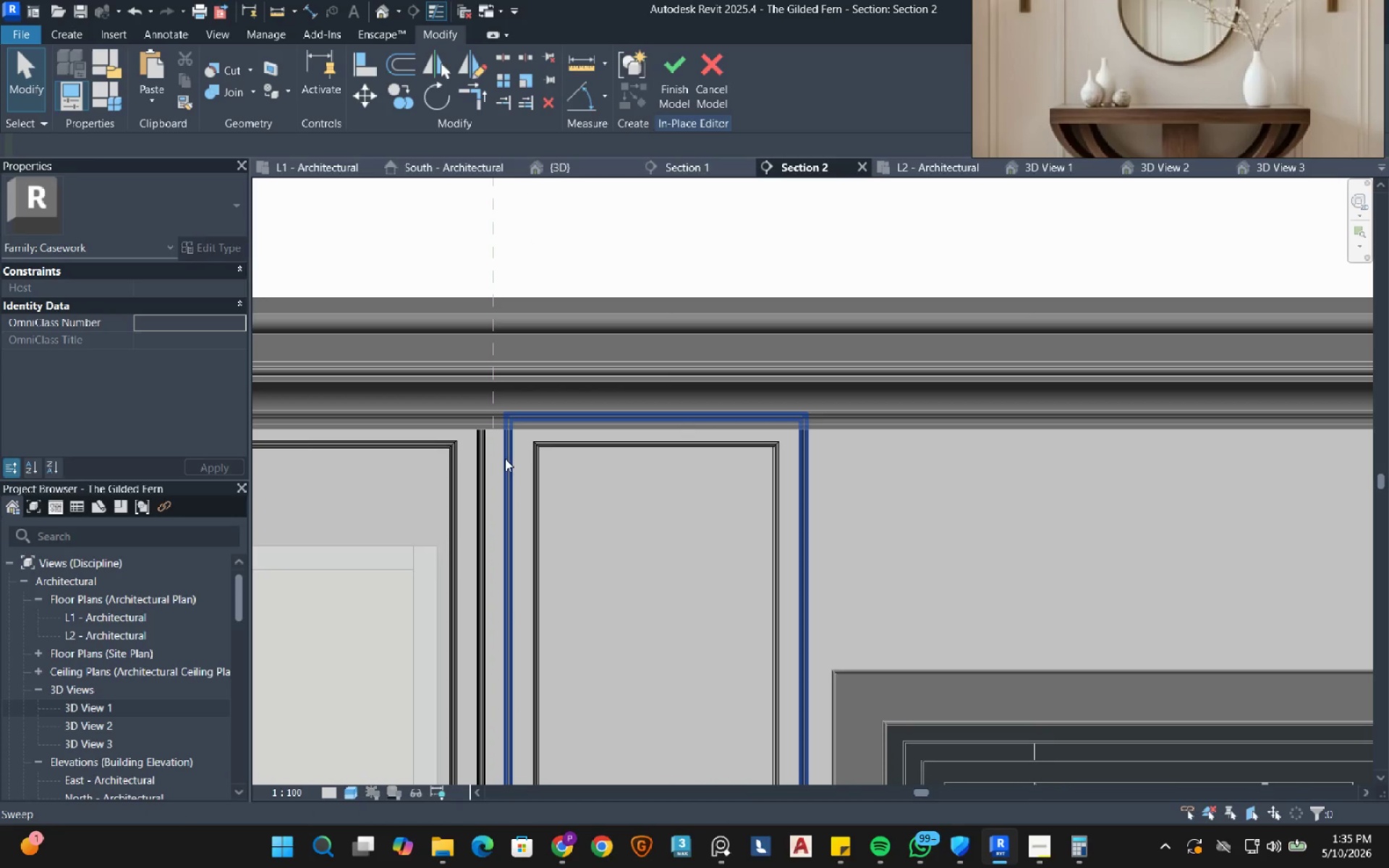 
left_click([505, 459])
 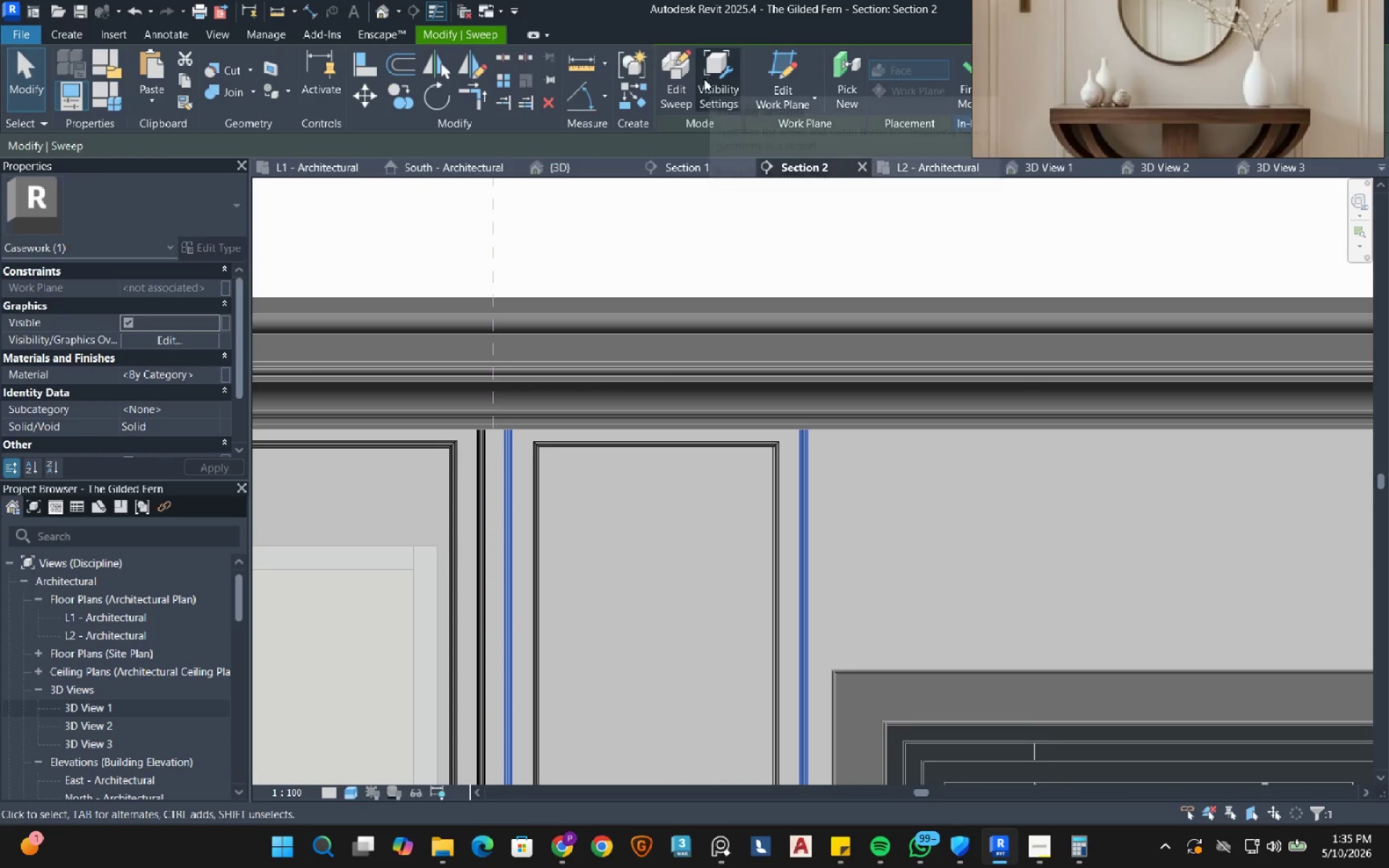 
left_click([684, 88])
 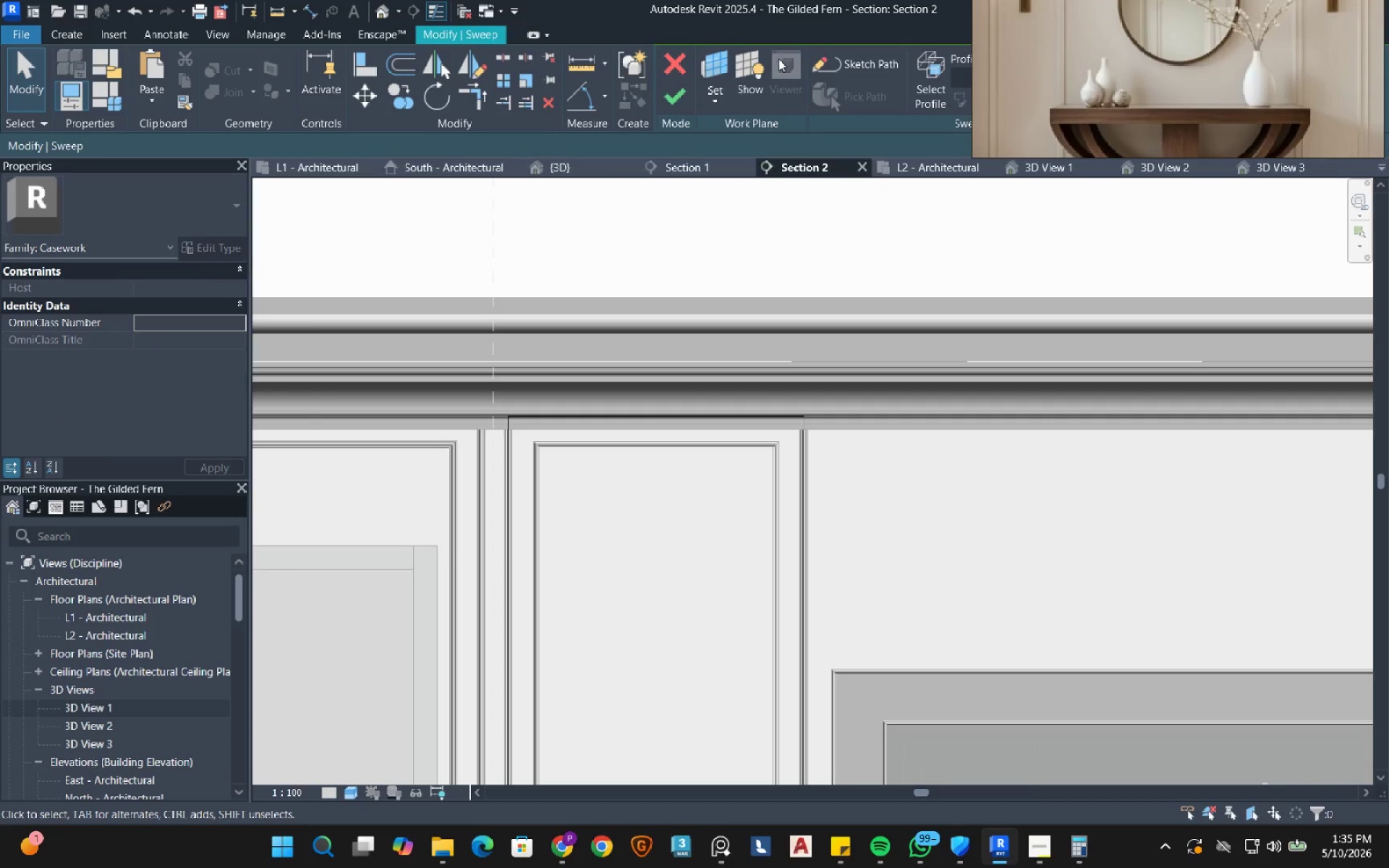 
left_click([831, 59])
 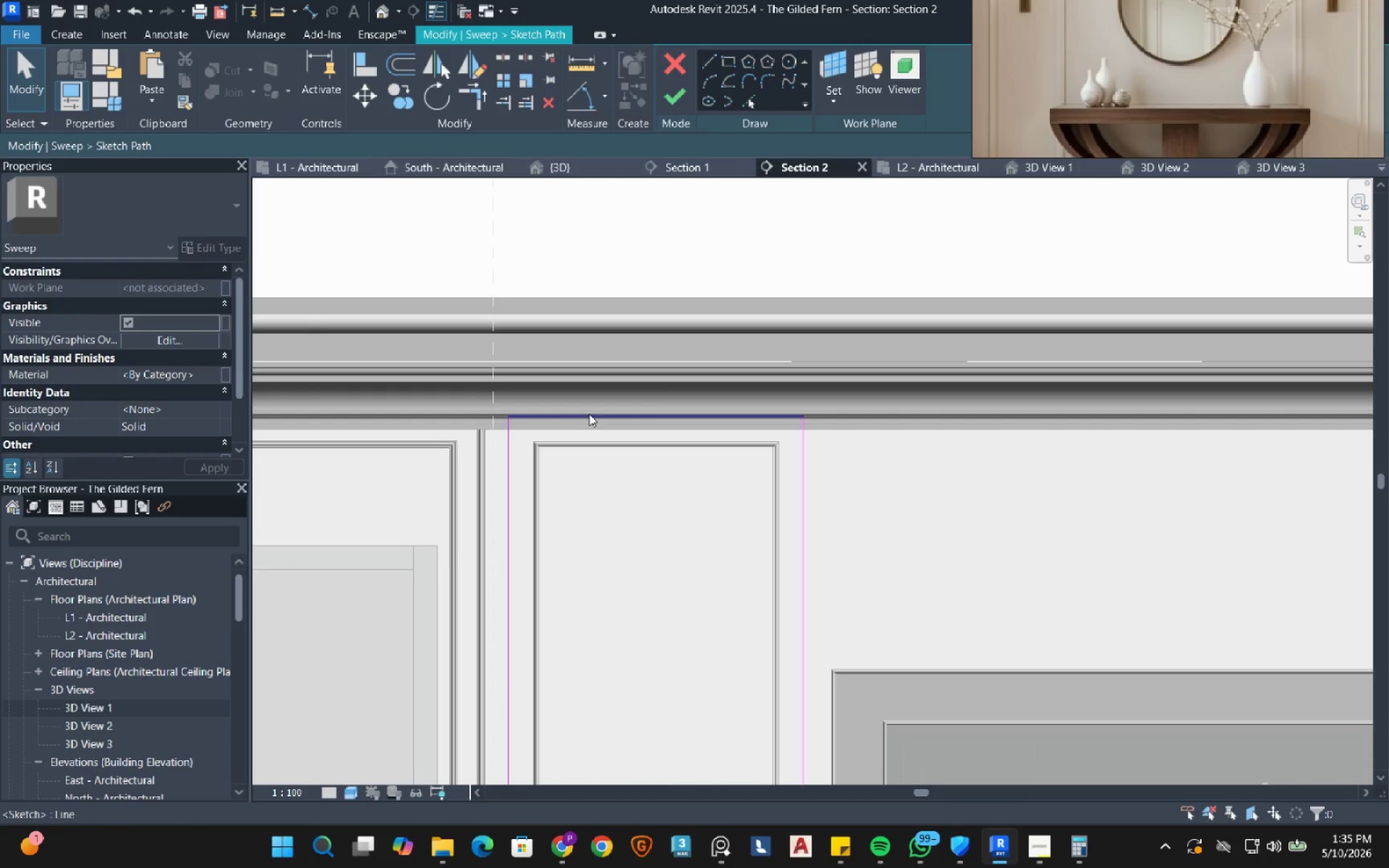 
left_click([587, 416])
 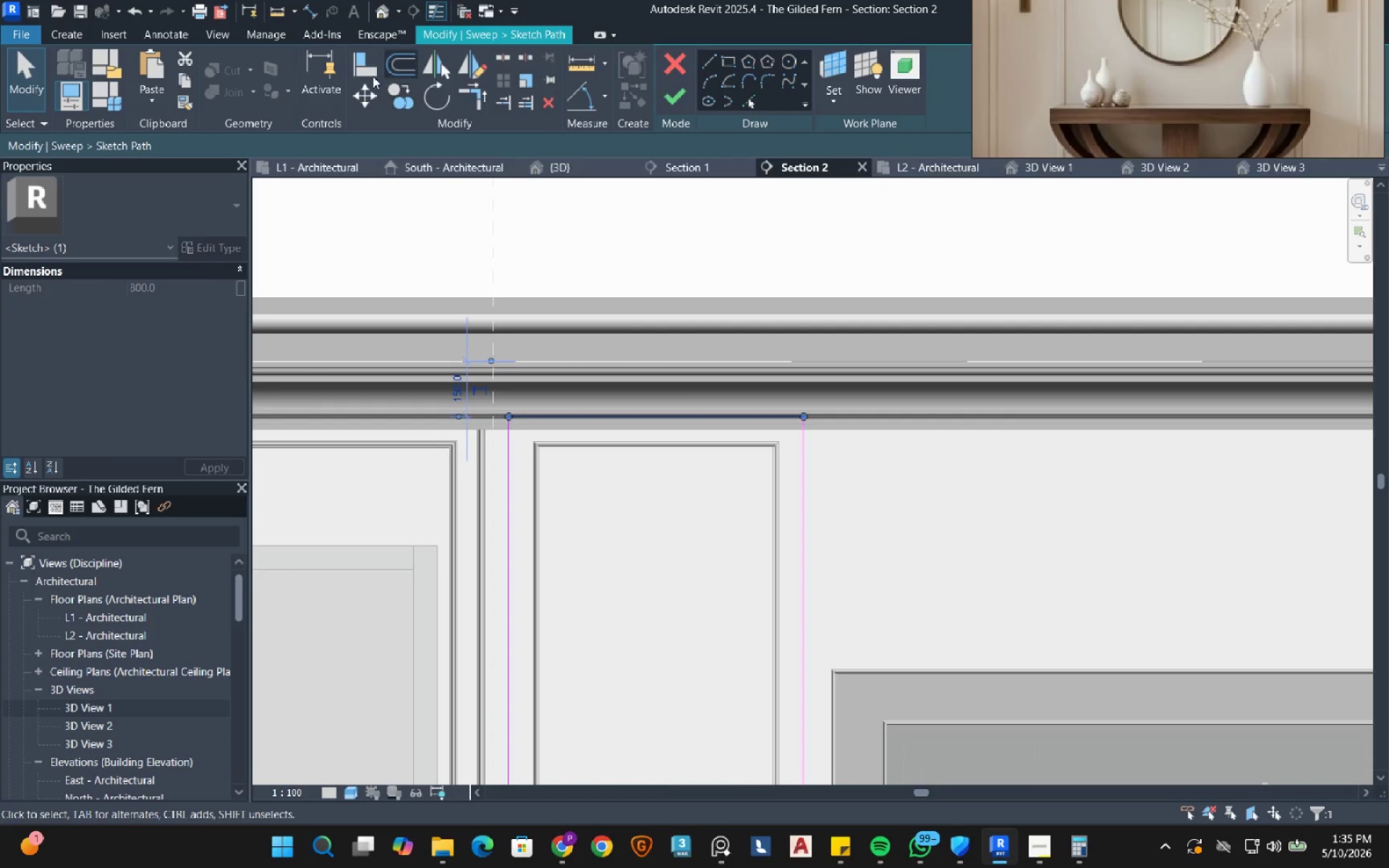 
left_click([365, 99])
 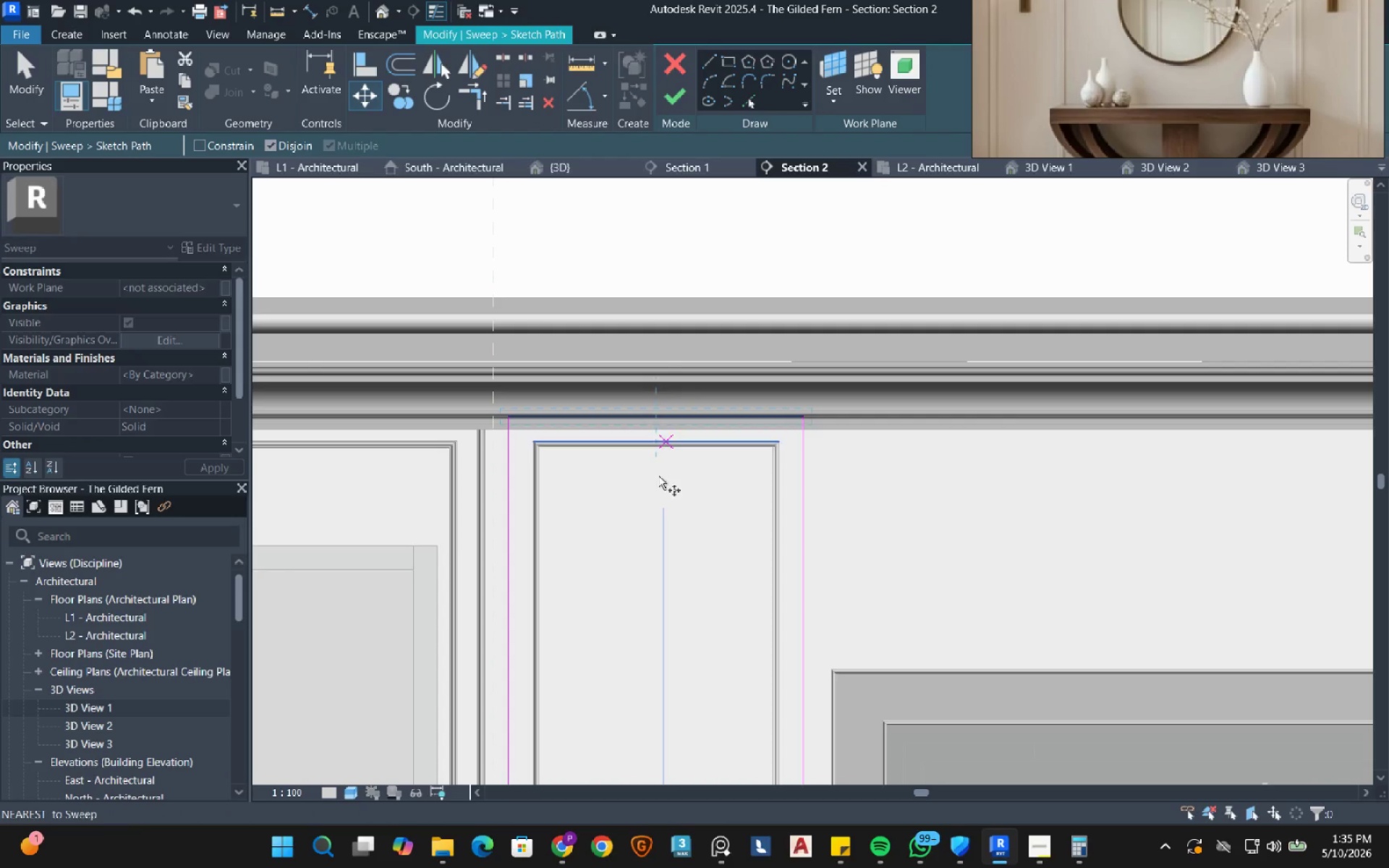 
left_click([652, 495])
 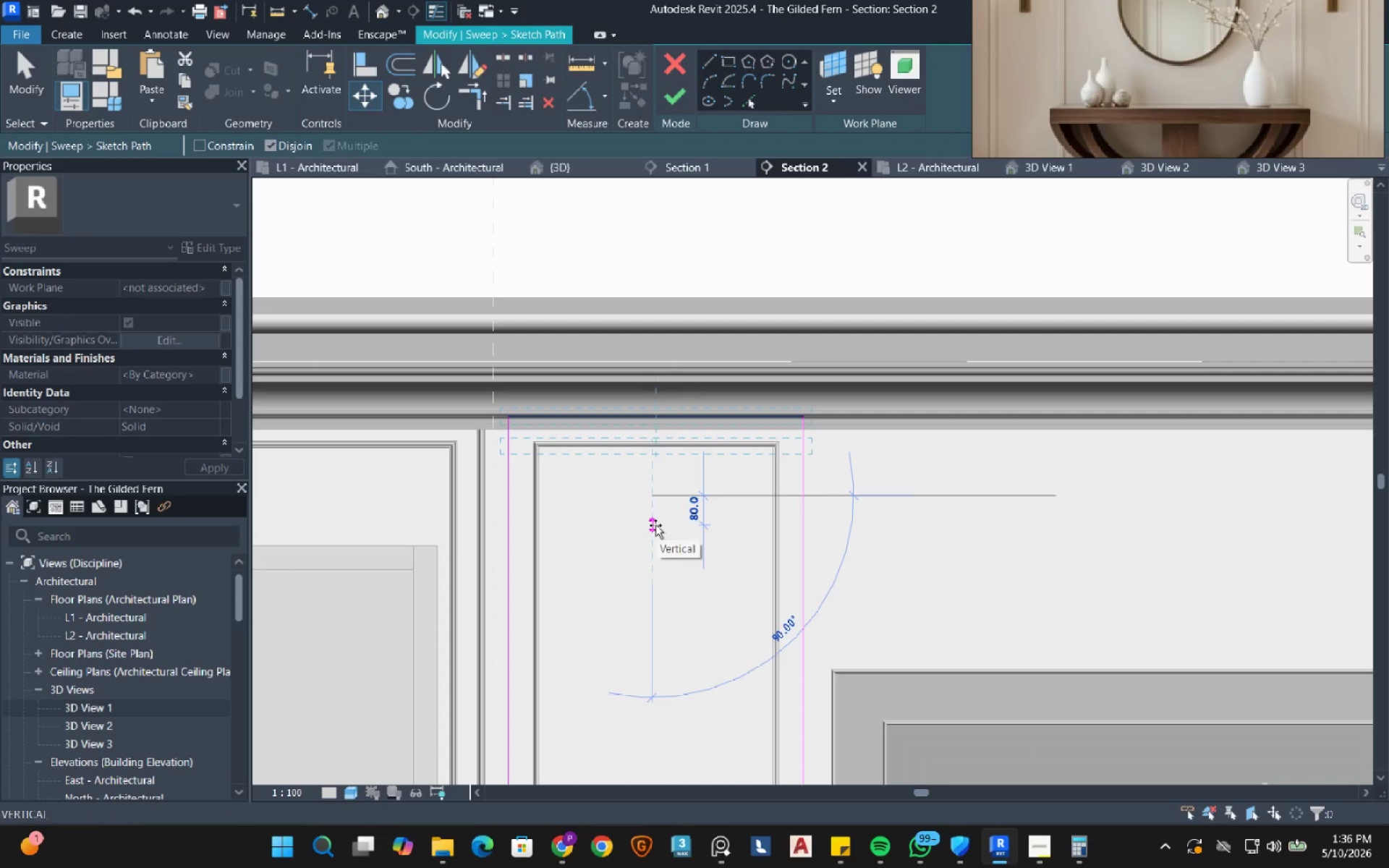 
key(Numpad2)
 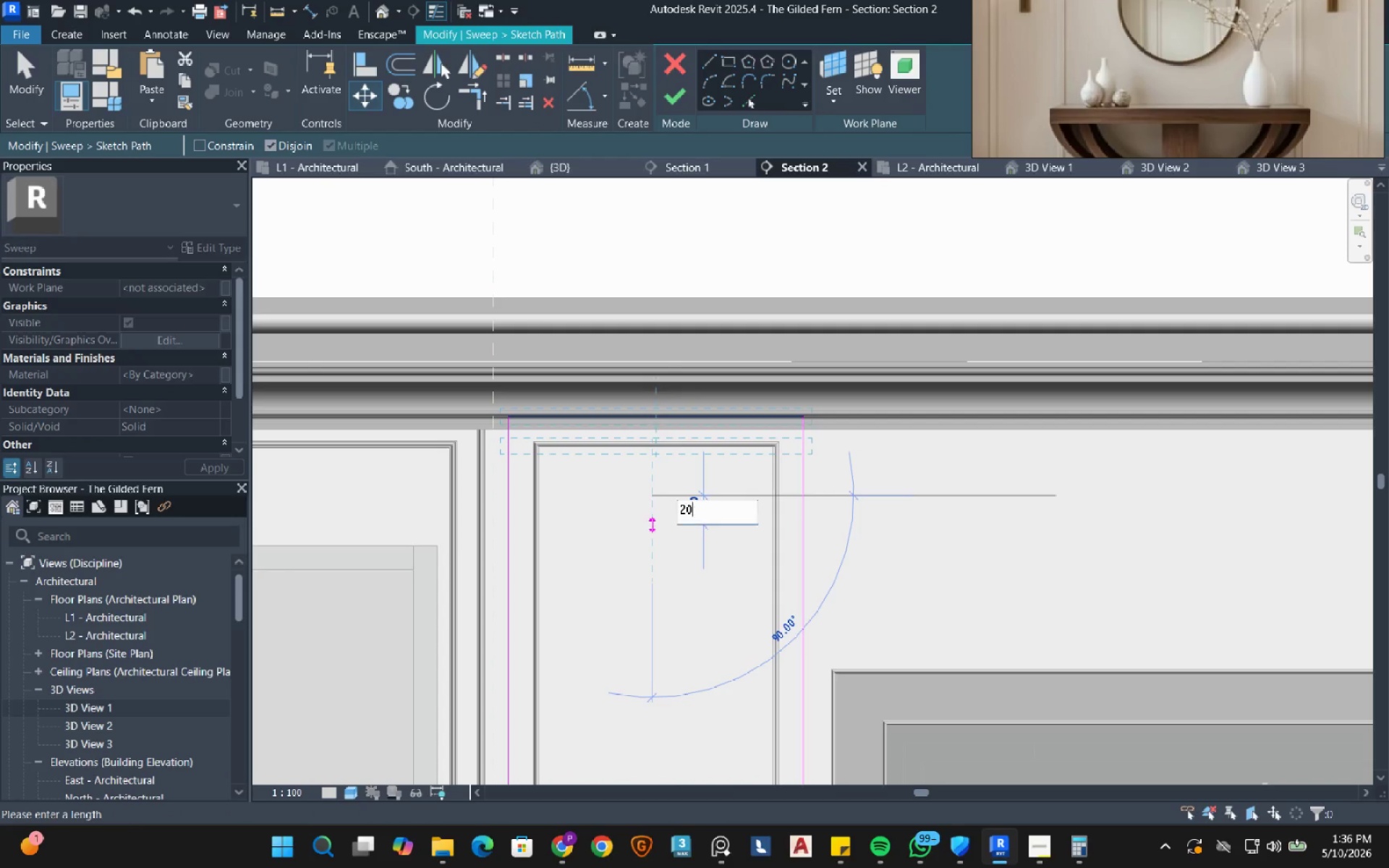 
key(Numpad0)
 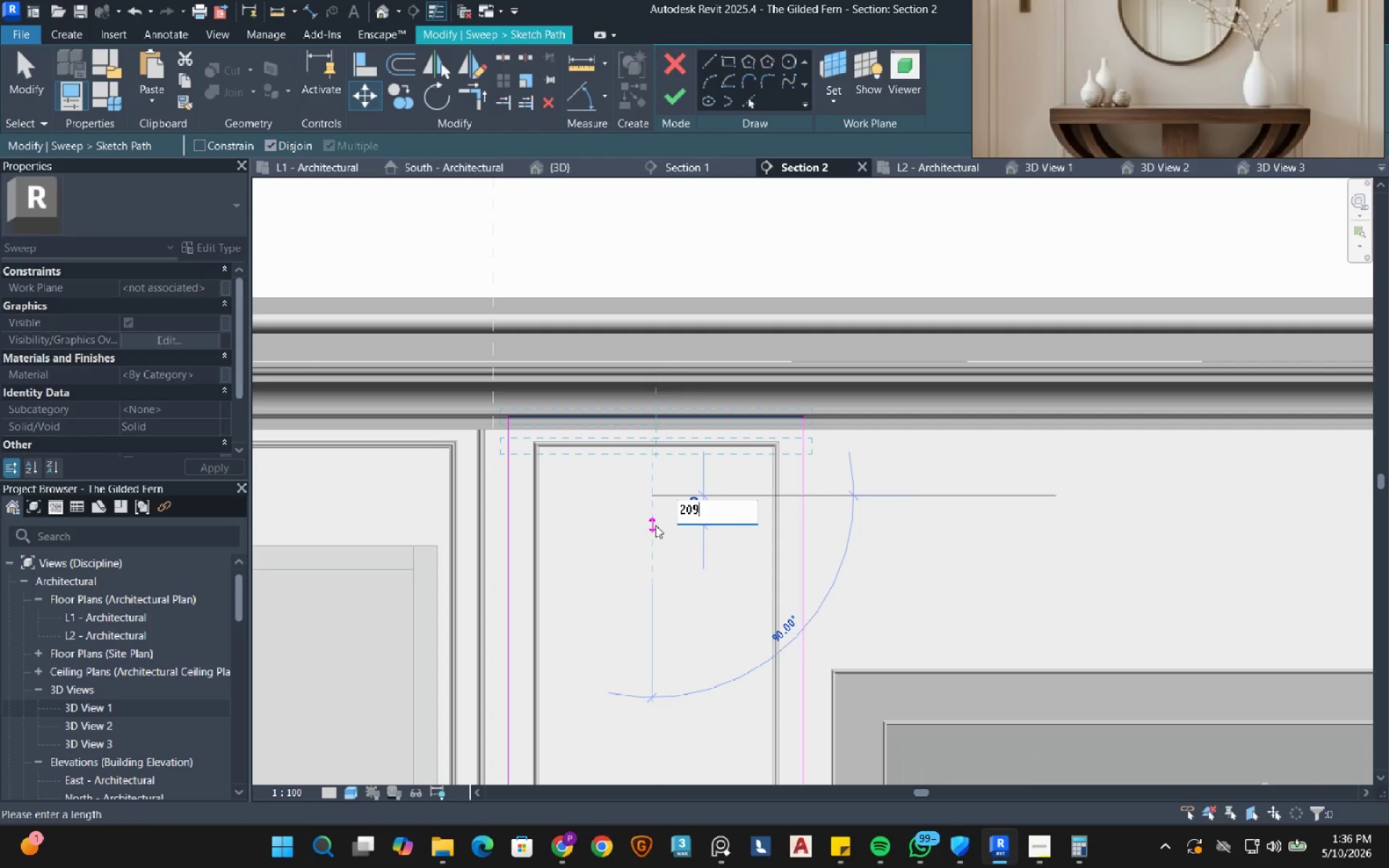 
key(Numpad9)
 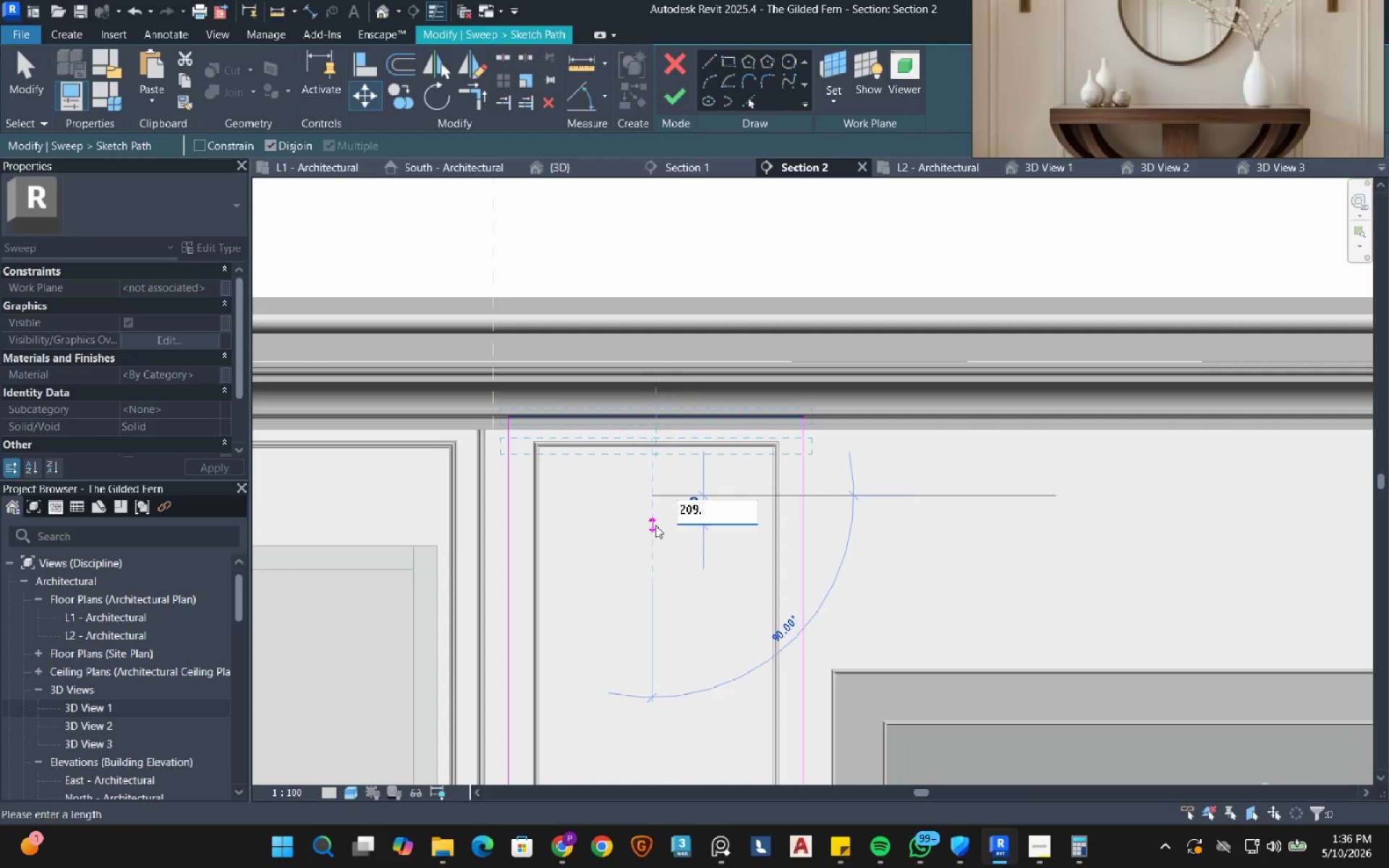 
key(NumpadDecimal)
 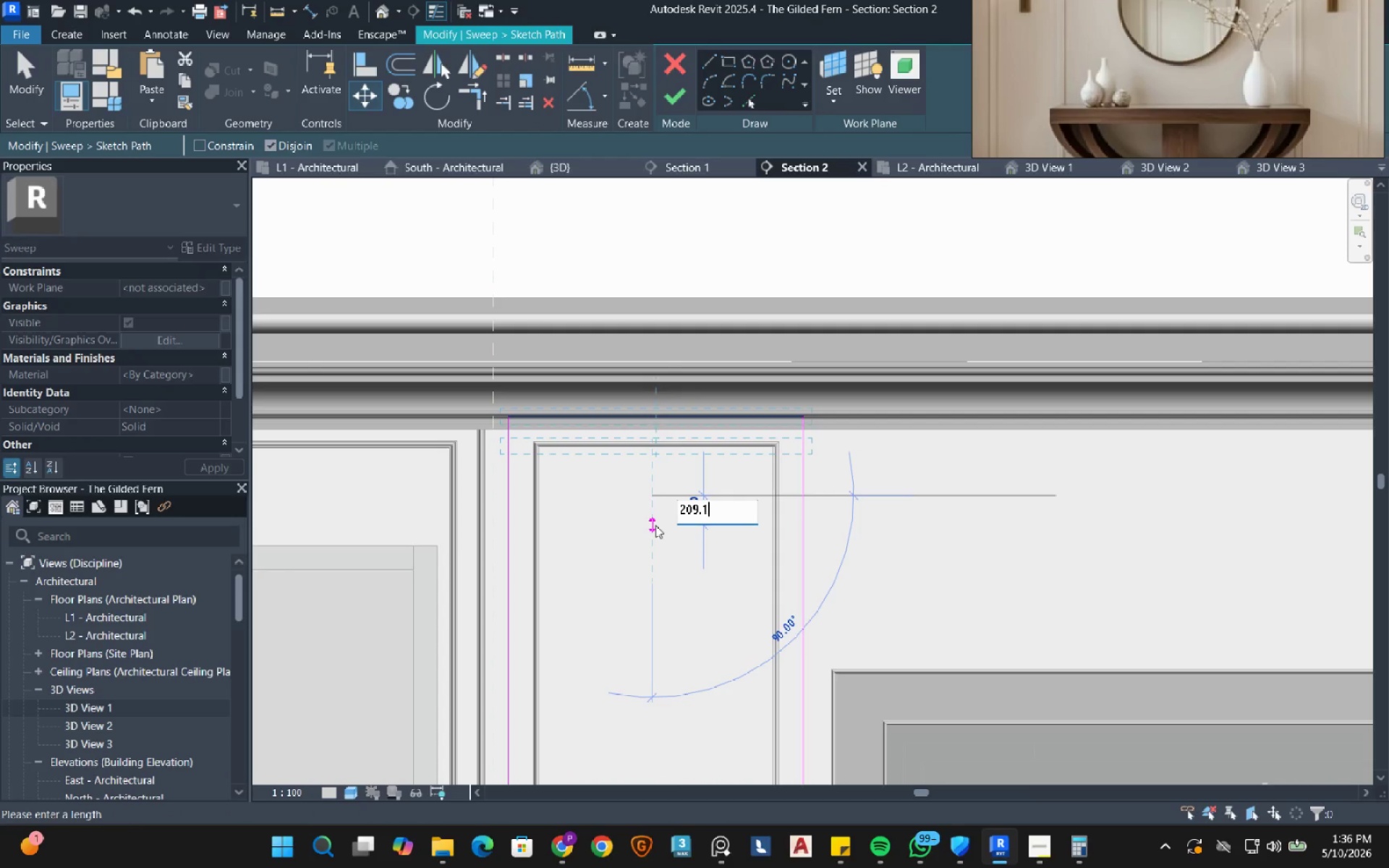 
key(Numpad1)
 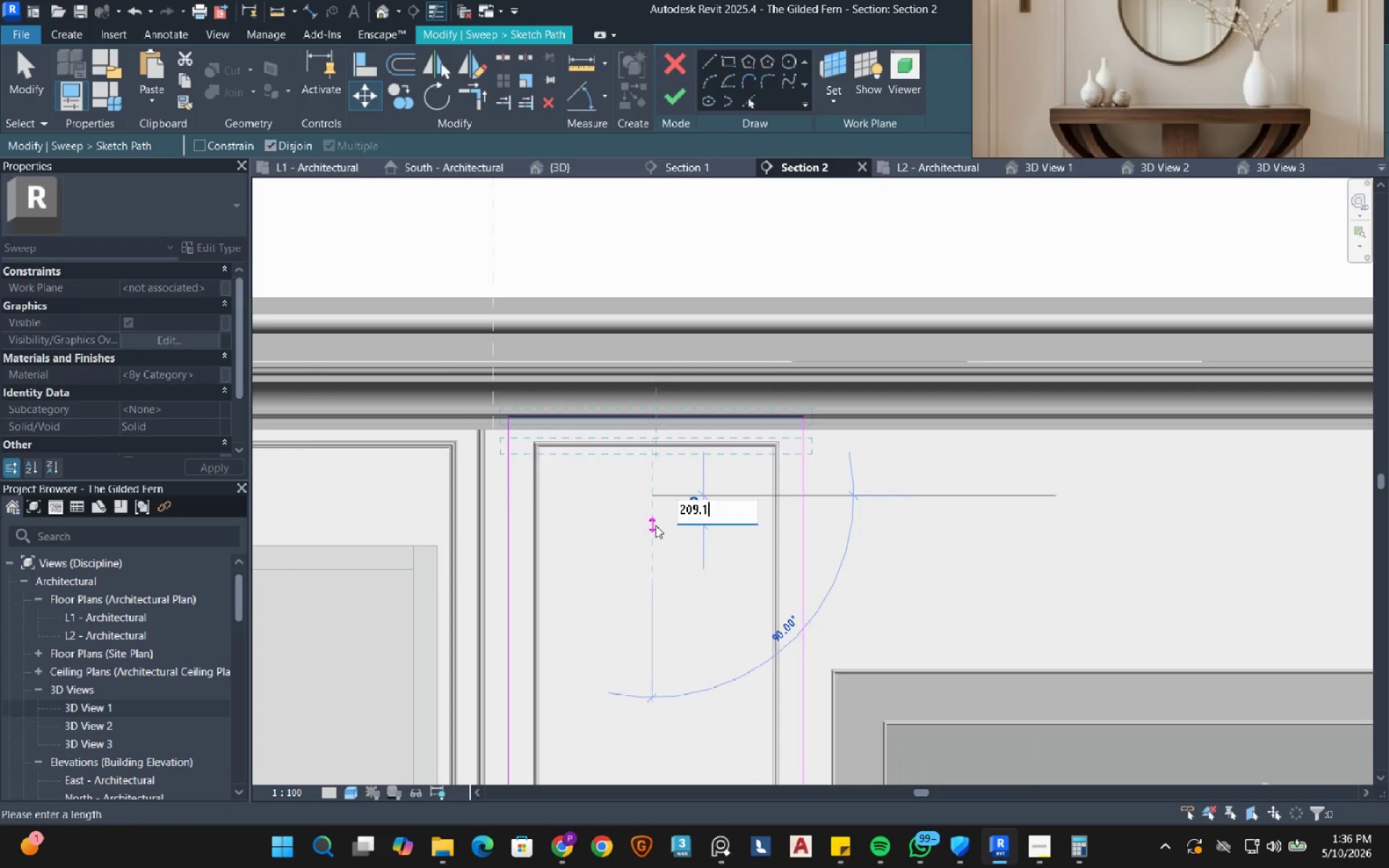 
key(NumpadEnter)
 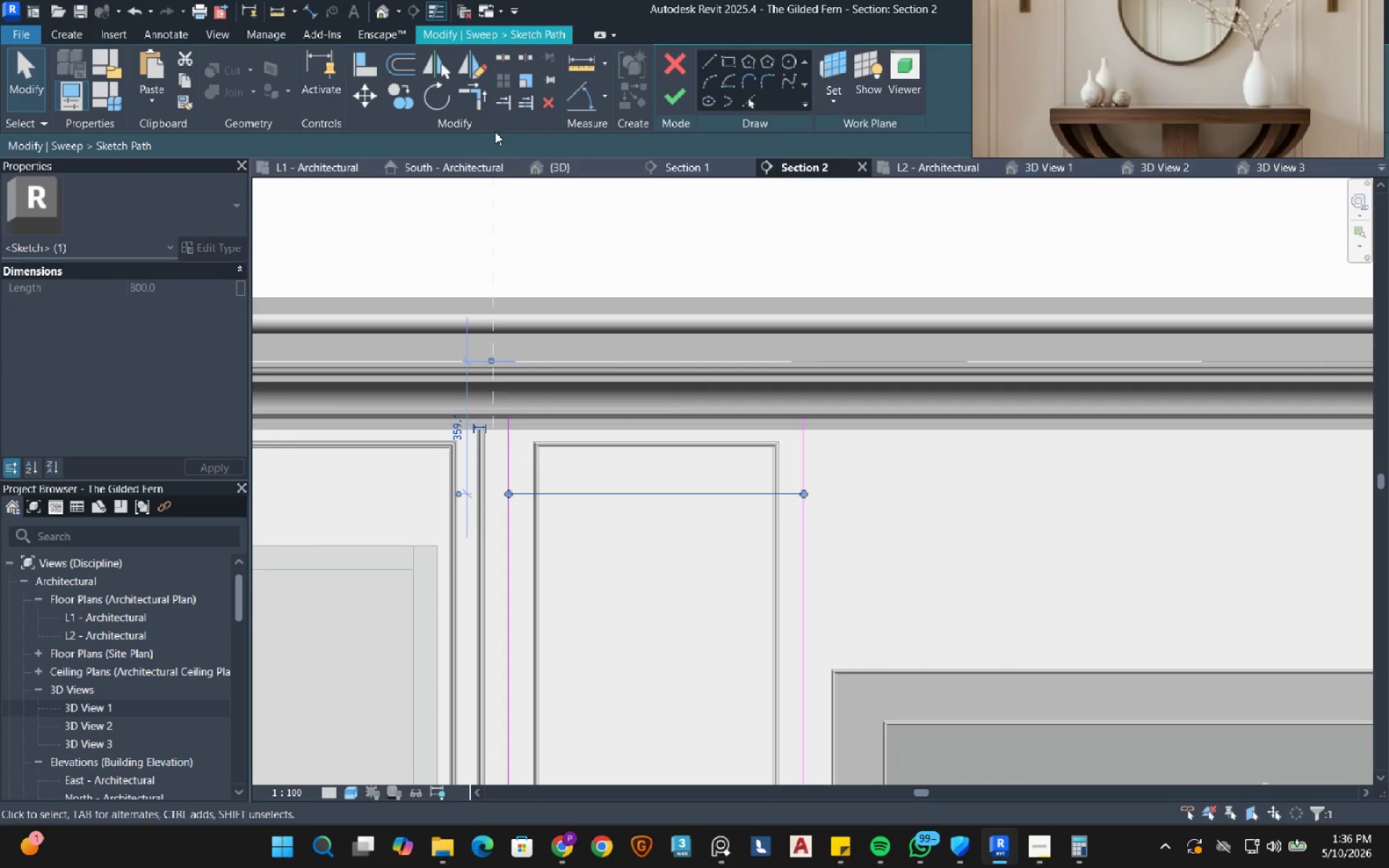 
left_click([478, 102])
 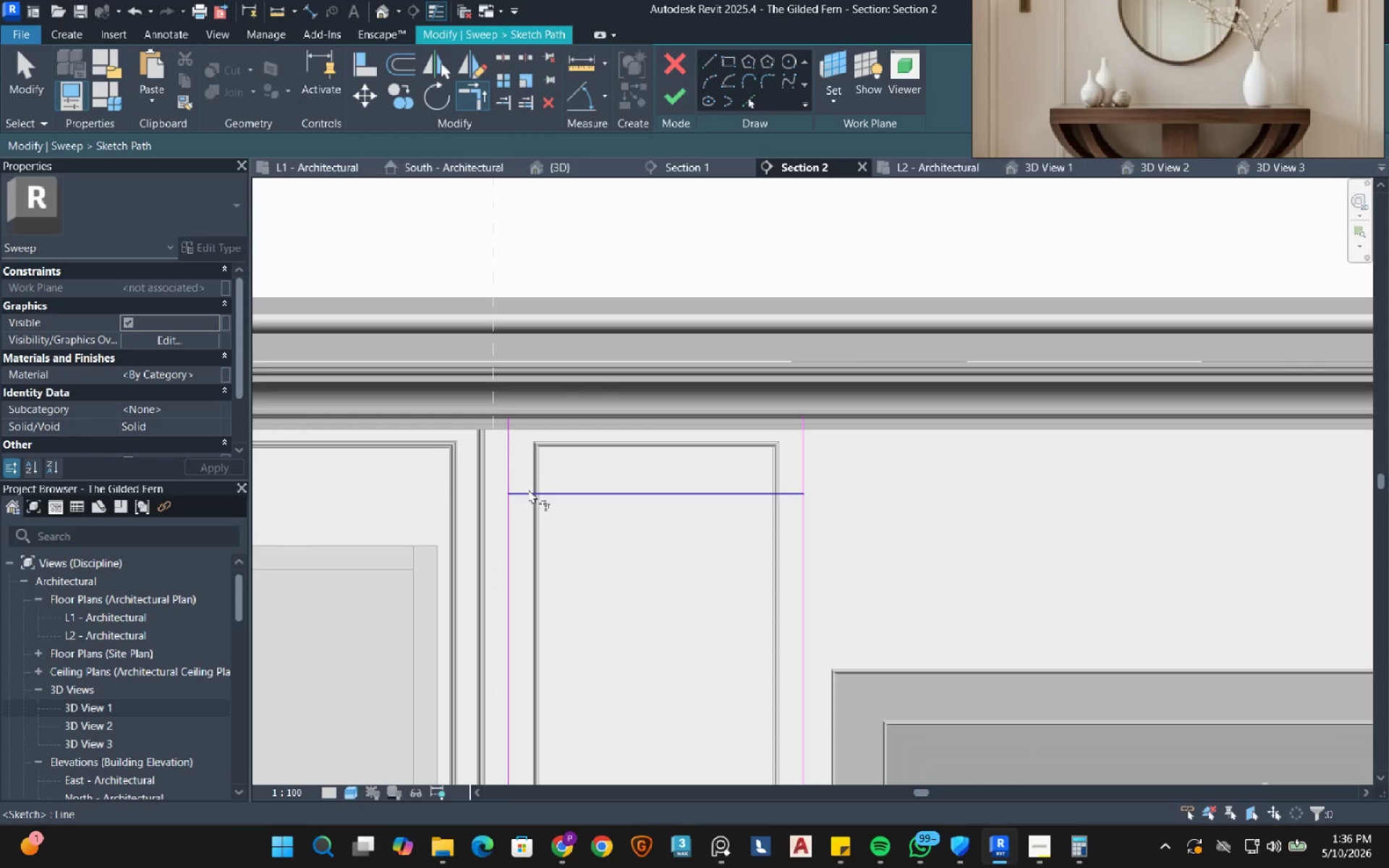 
double_click([510, 517])
 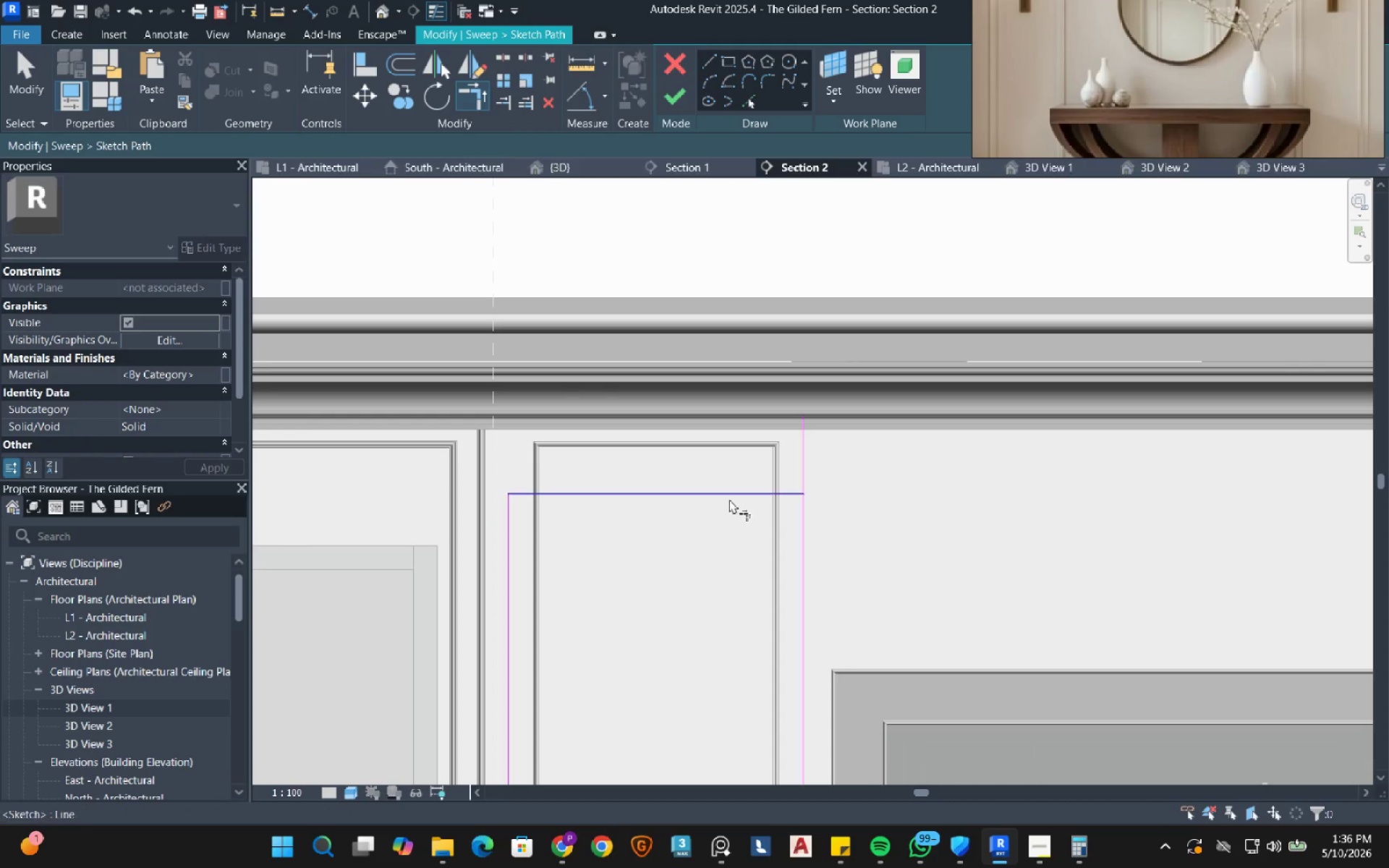 
left_click_drag(start_coordinate=[729, 499], to_coordinate=[734, 500])
 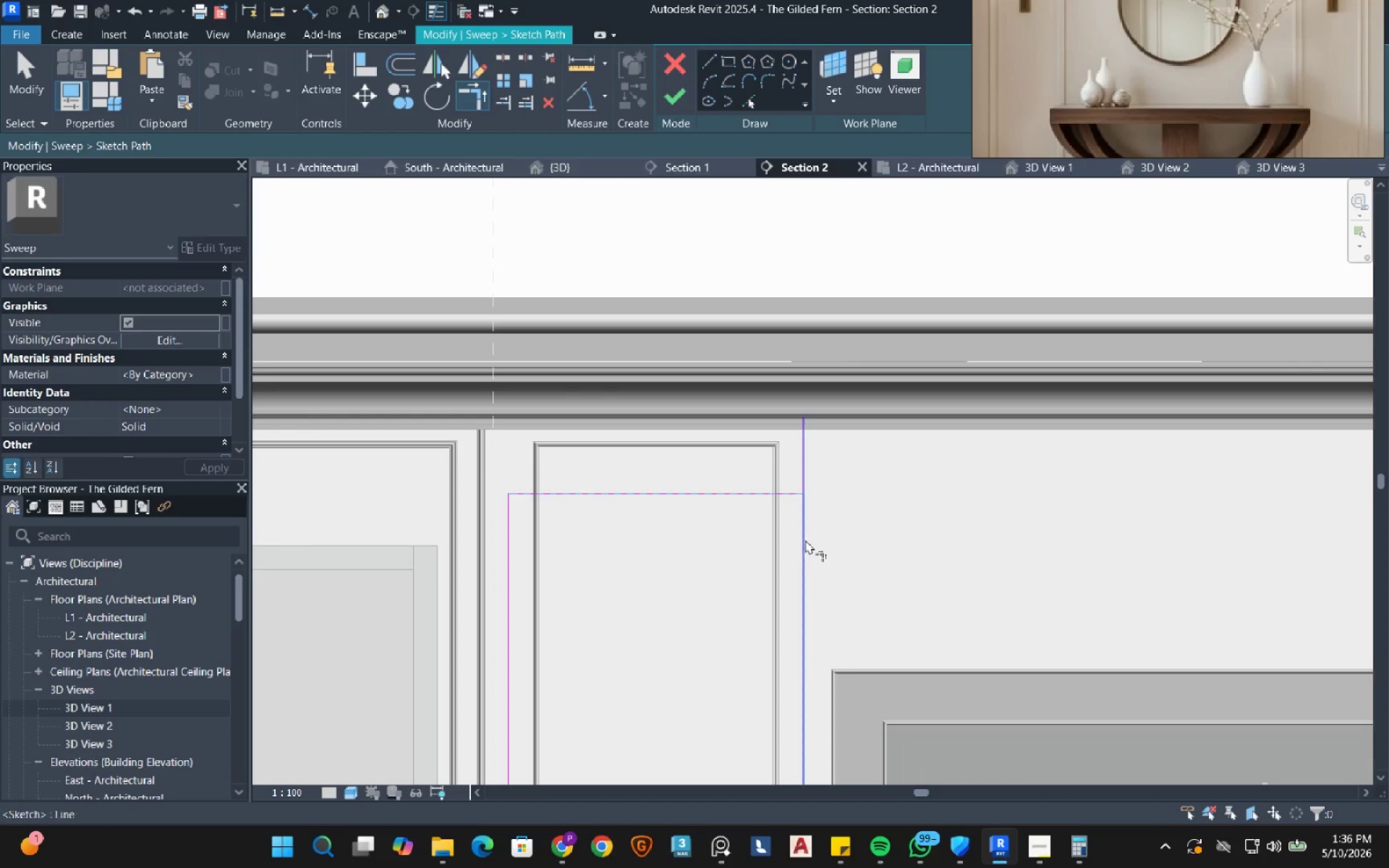 
left_click([805, 540])
 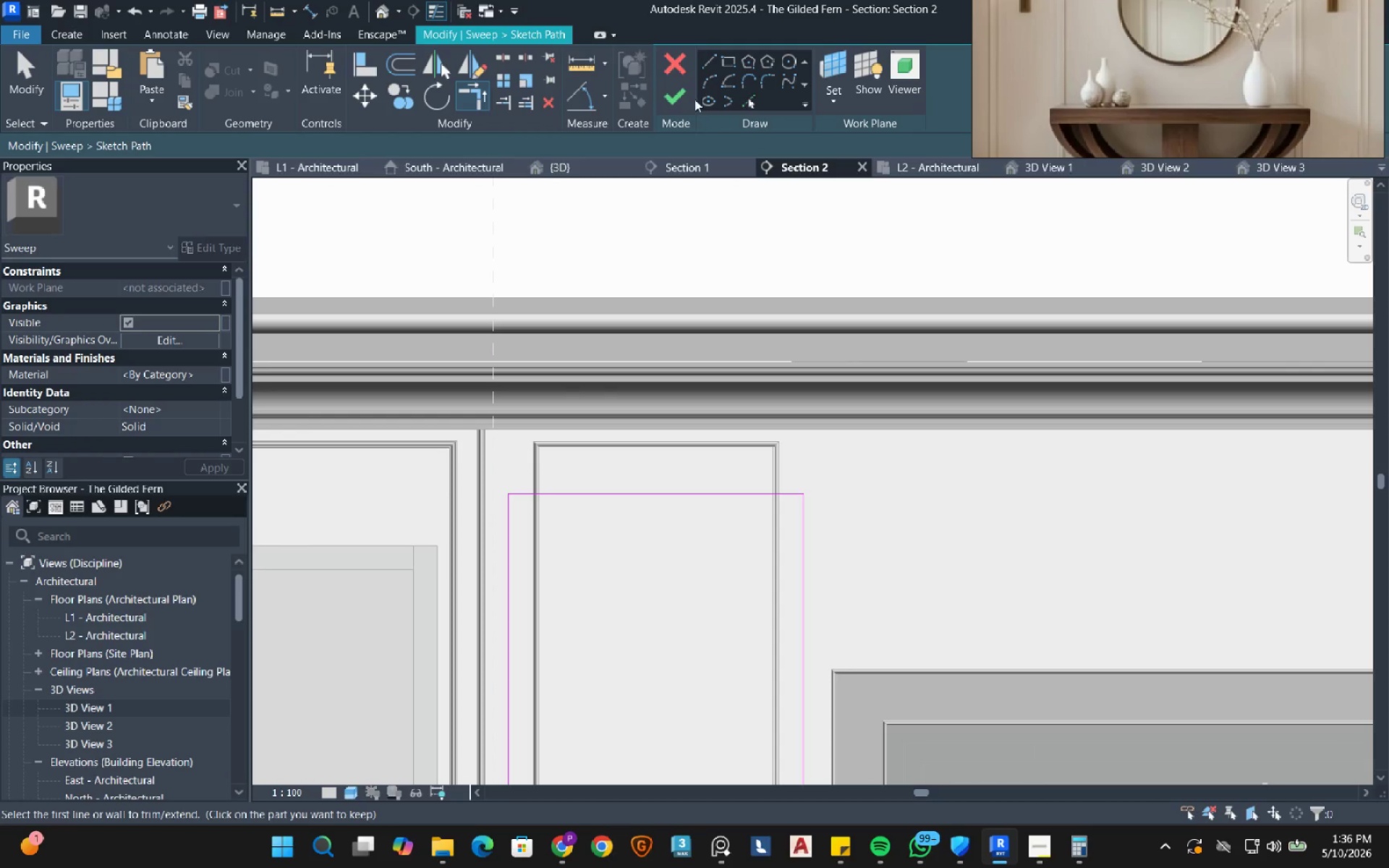 
left_click([680, 94])
 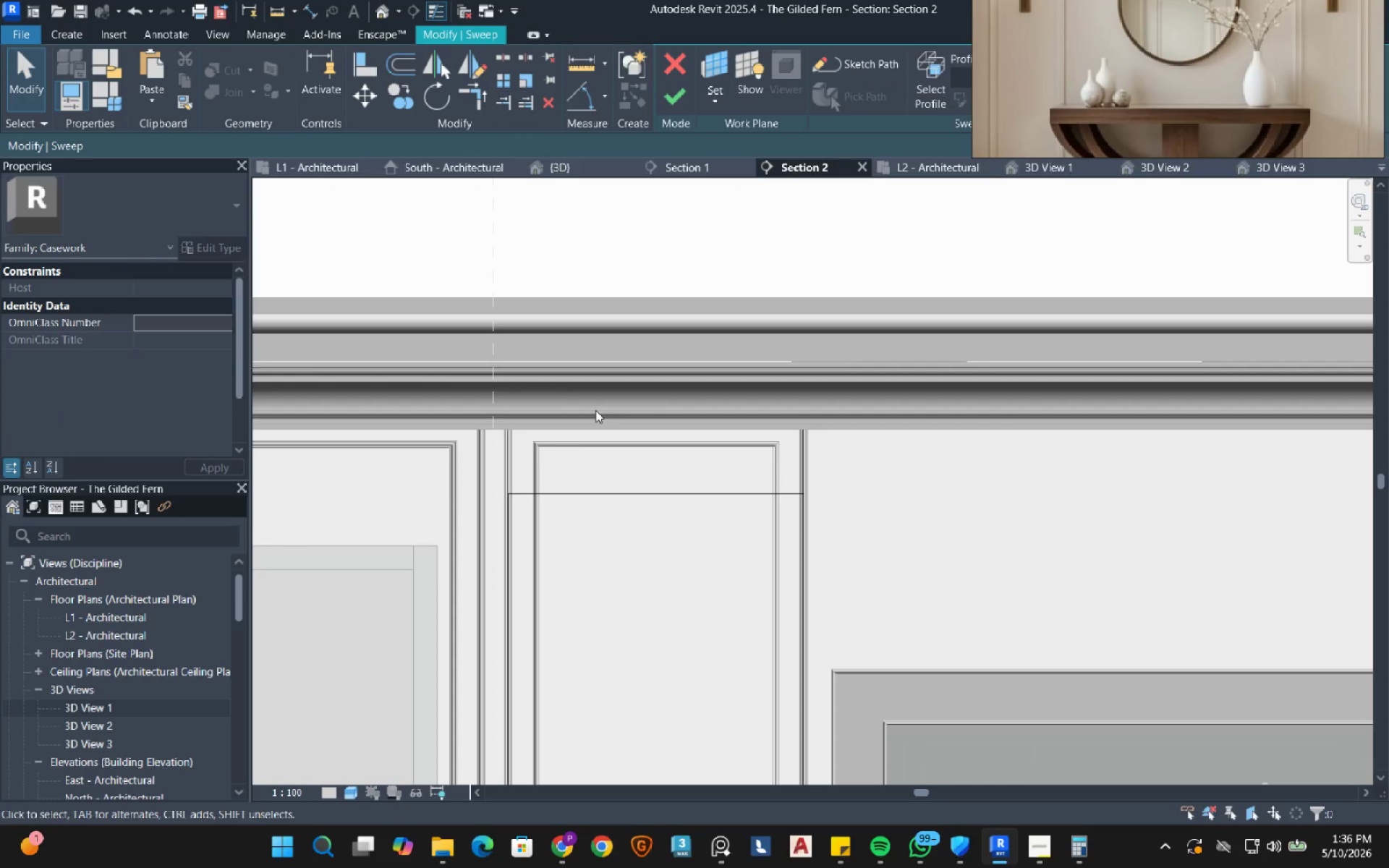 
key(Escape)
 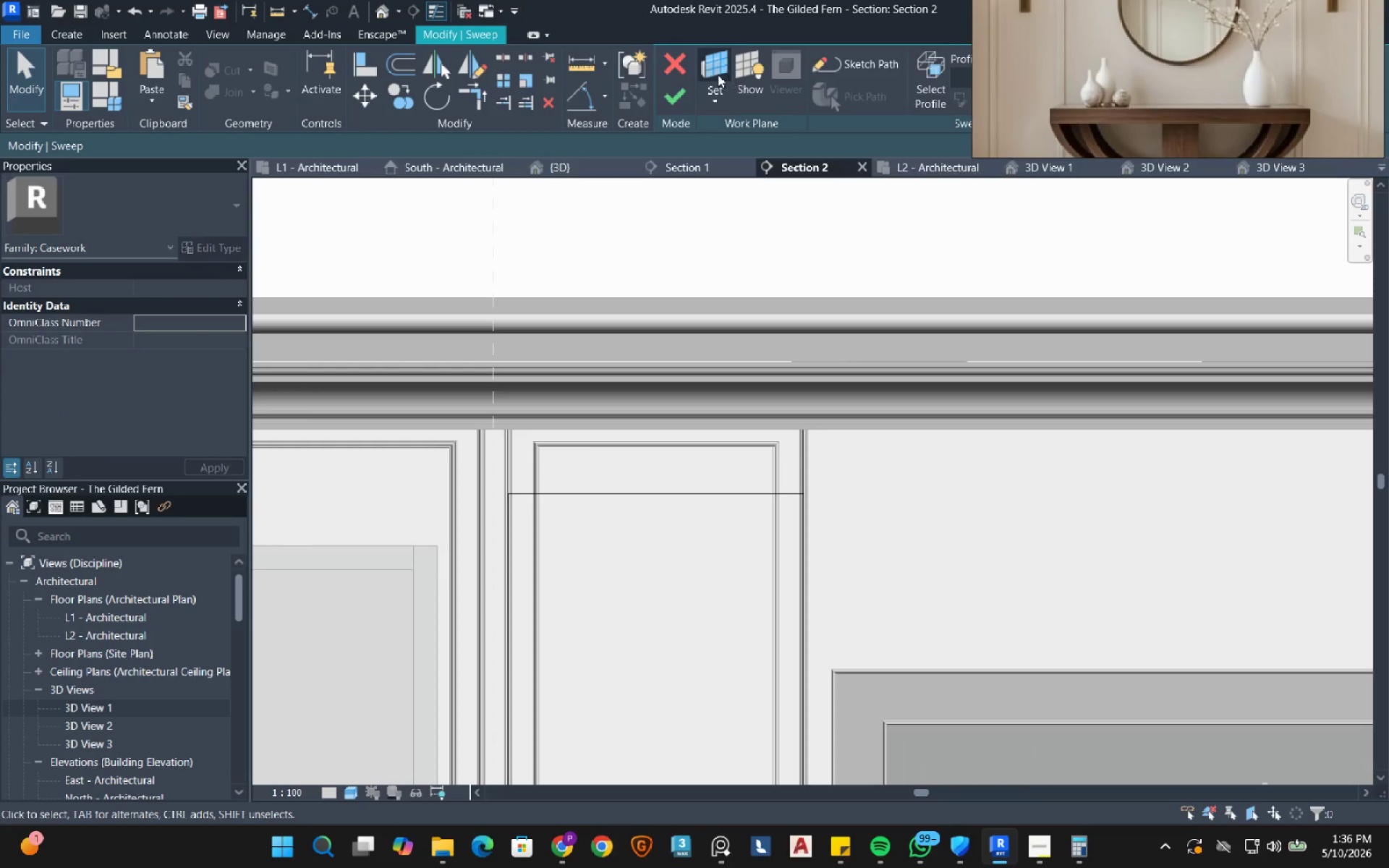 
left_click([684, 86])
 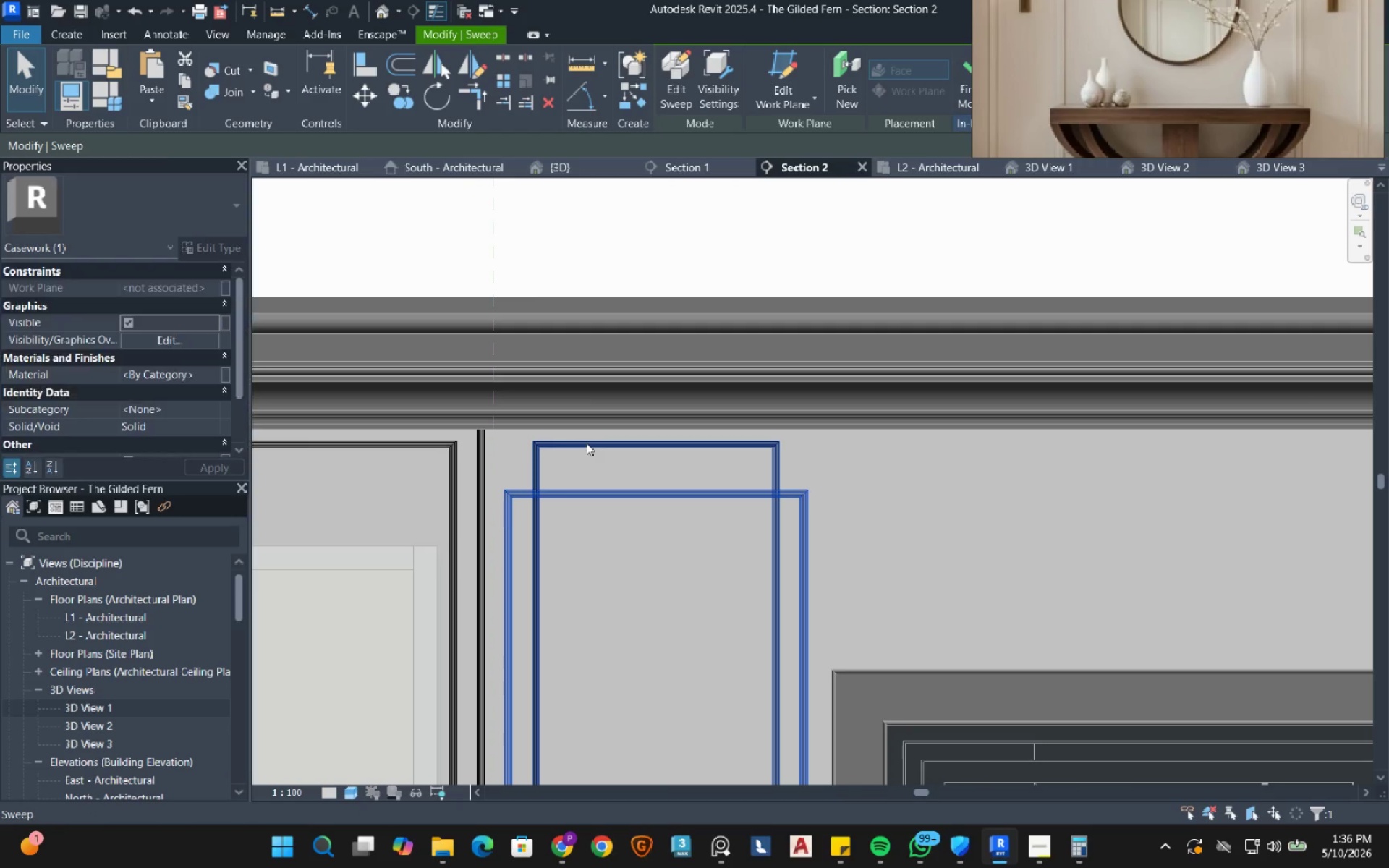 
left_click([586, 443])
 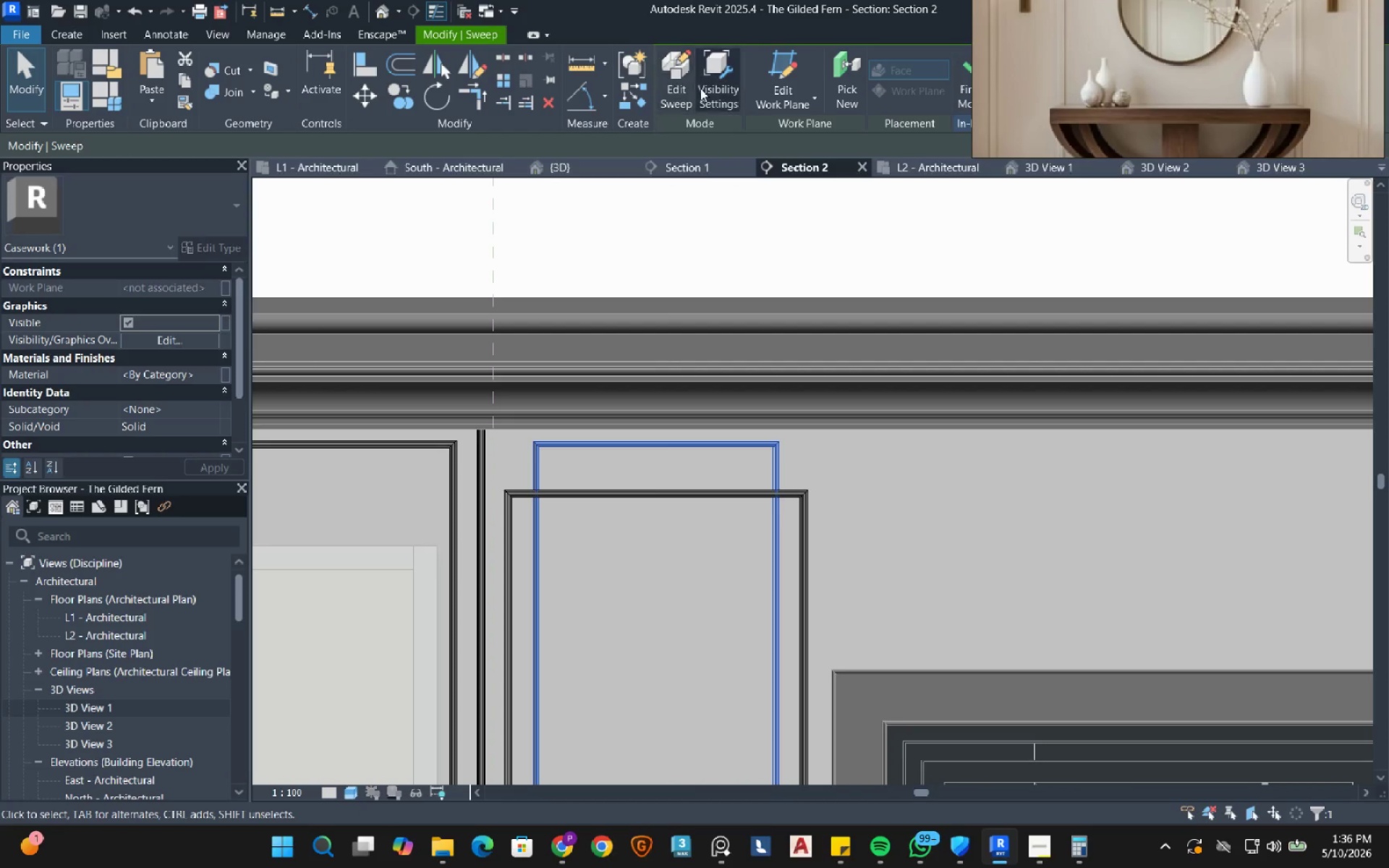 
left_click([681, 72])
 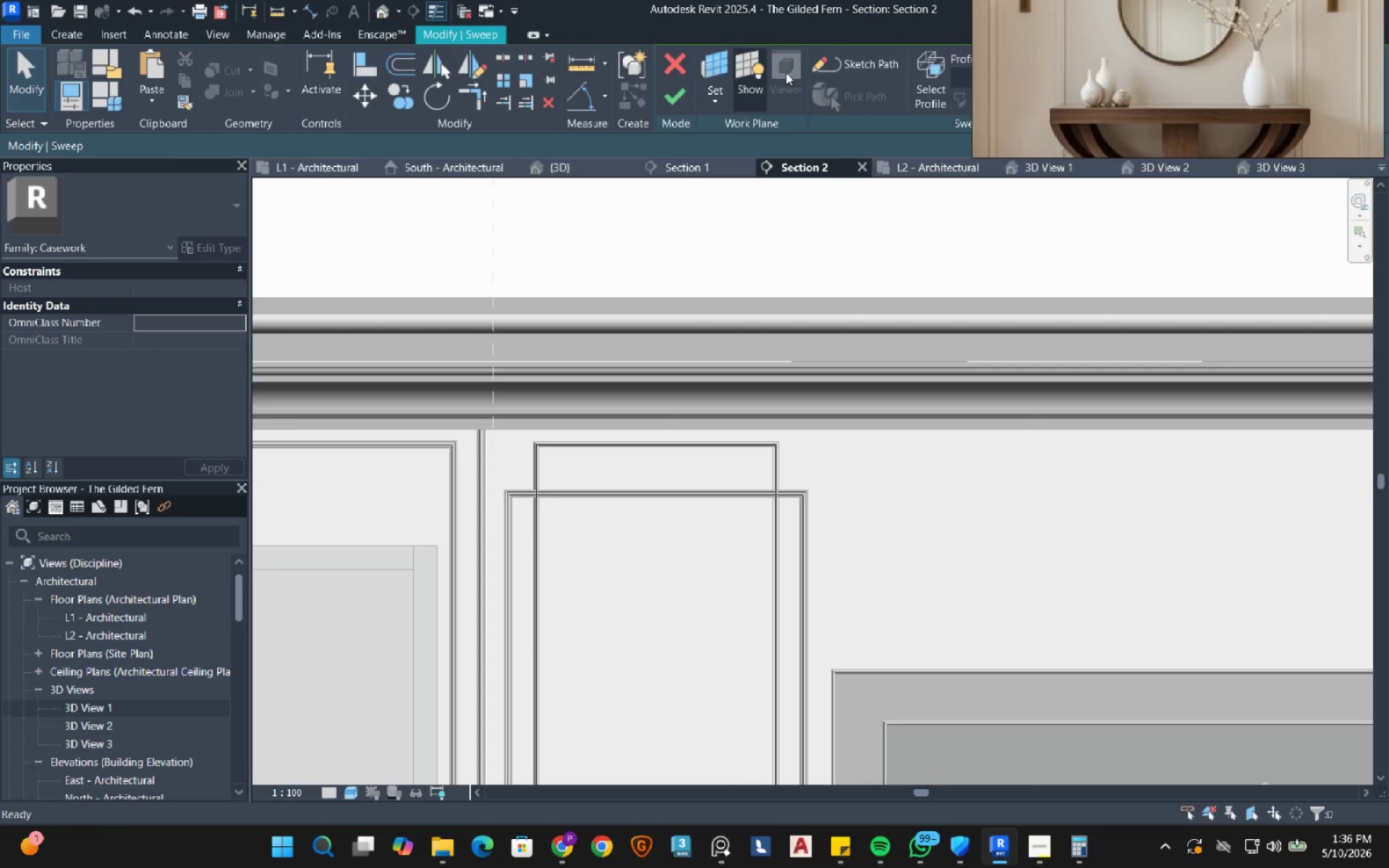 
left_click([849, 68])
 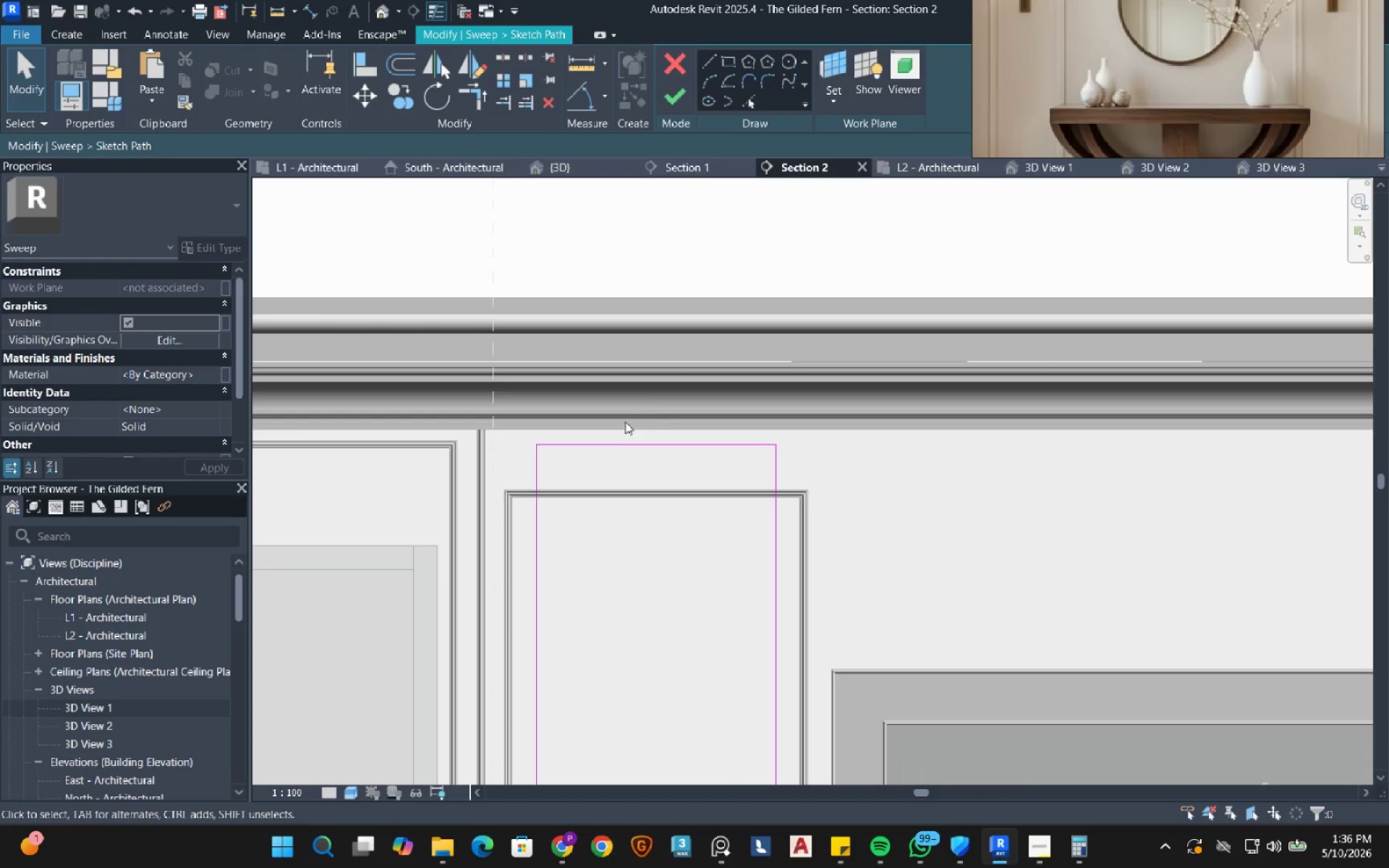 
left_click([613, 448])
 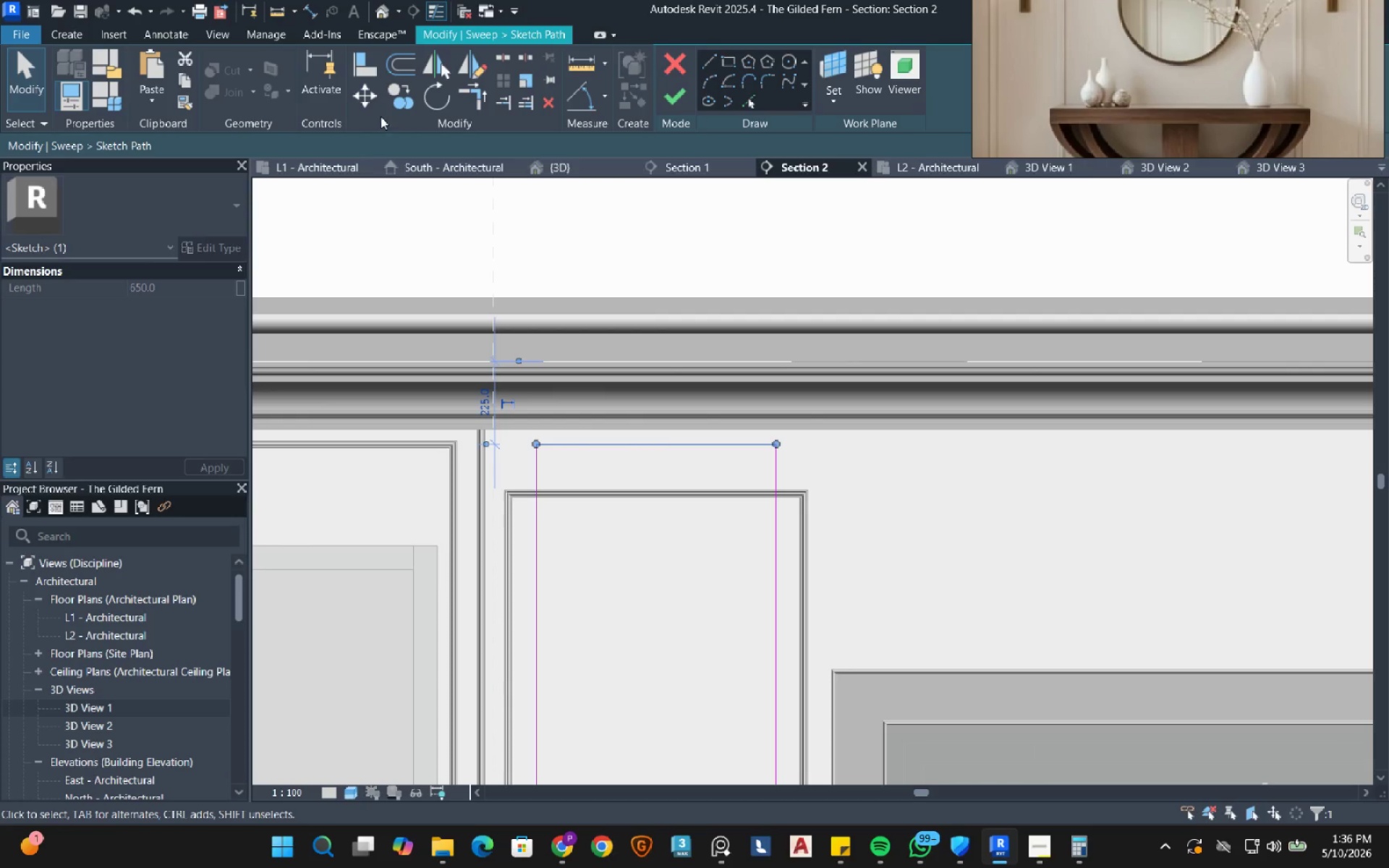 
left_click([365, 101])
 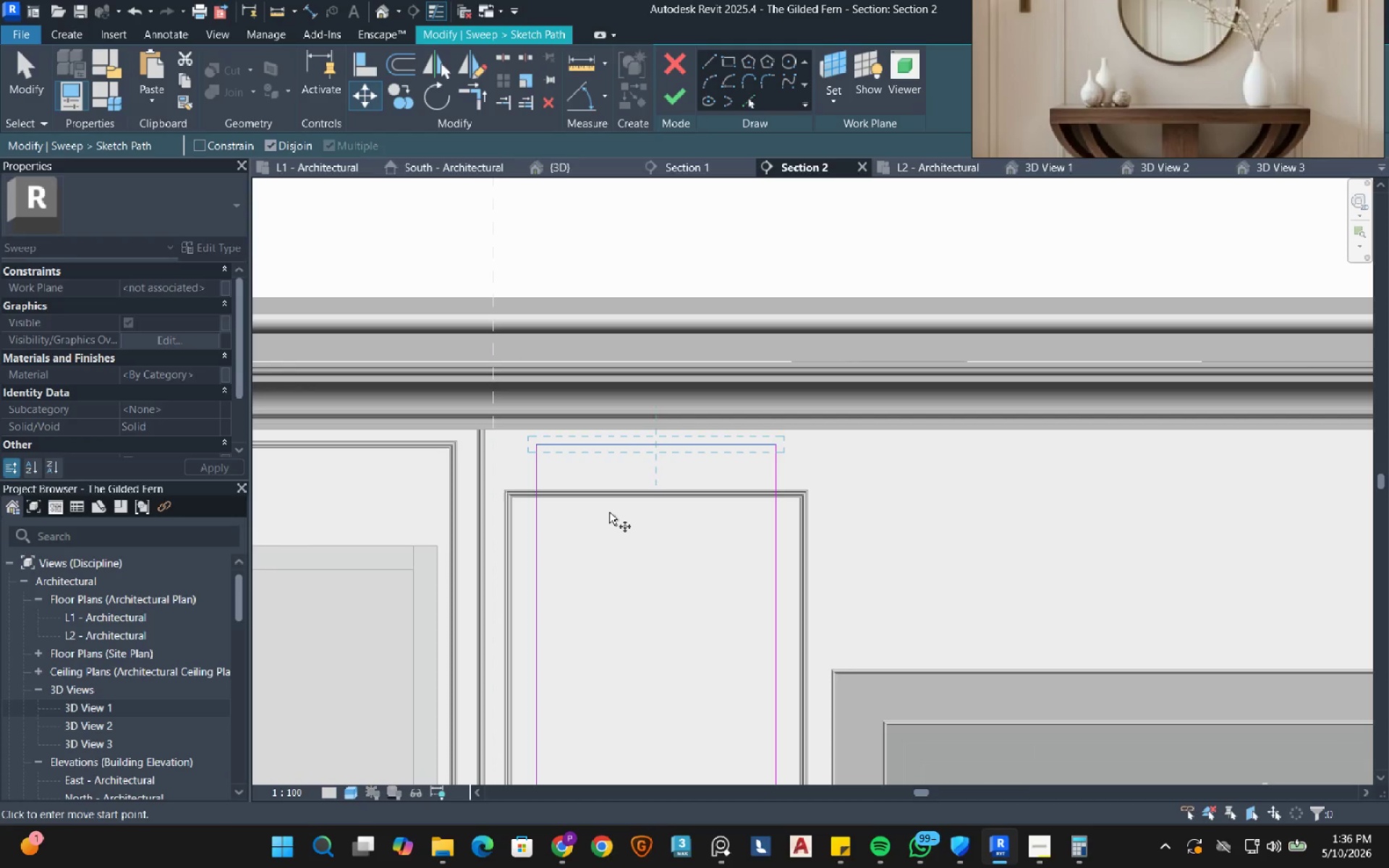 
left_click([609, 512])
 